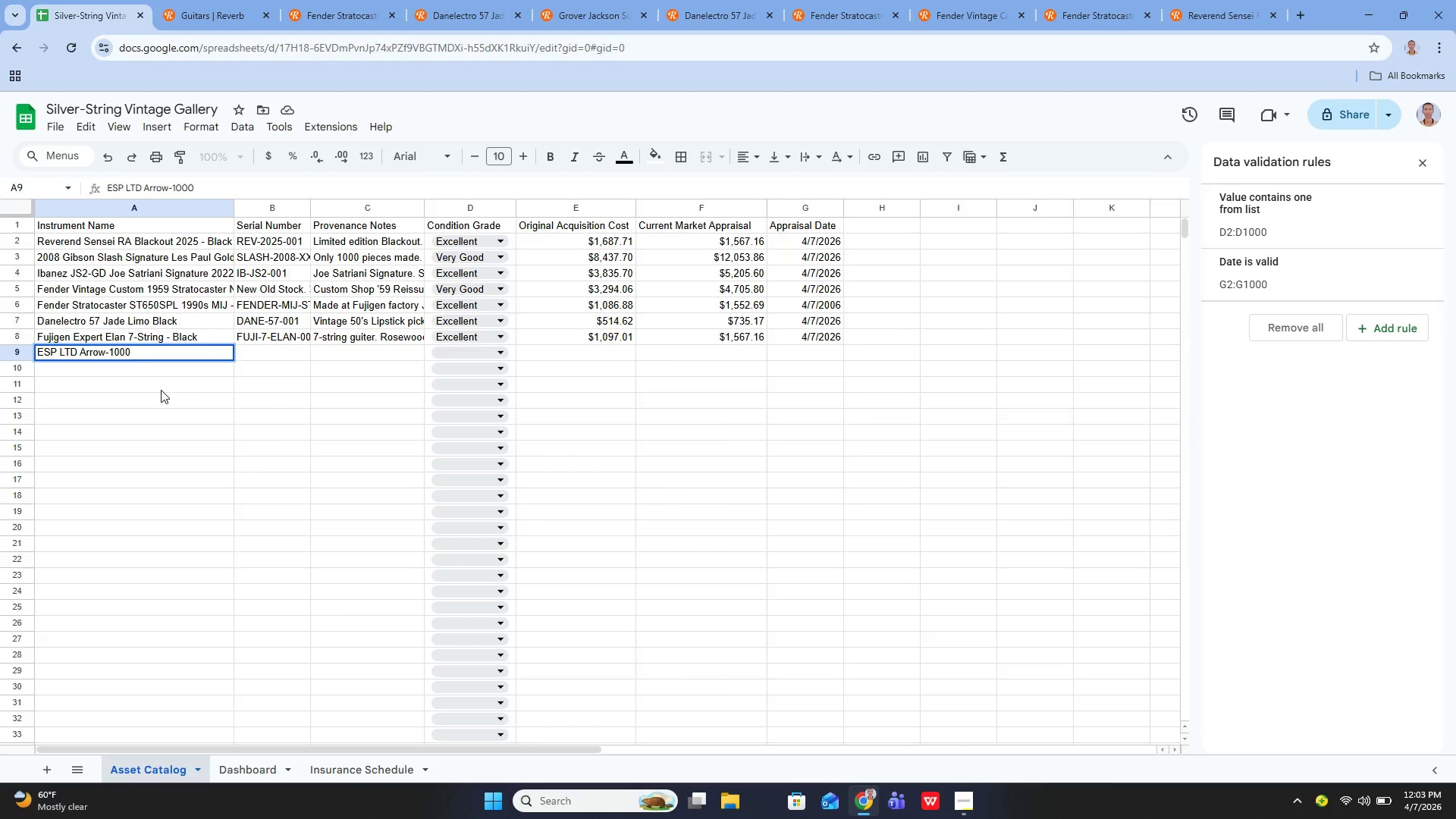 
key(Minus)
 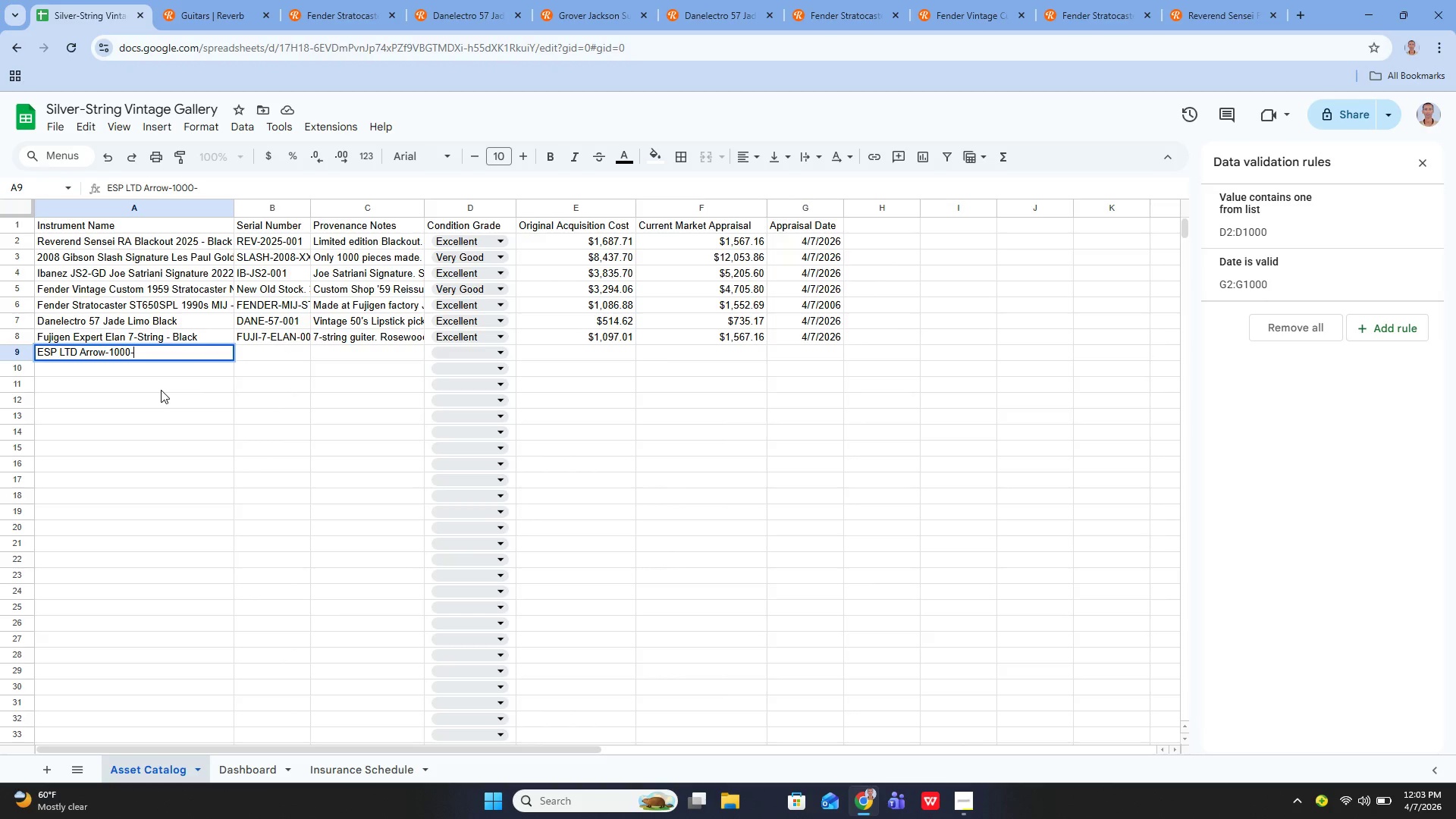 
key(Backspace)
 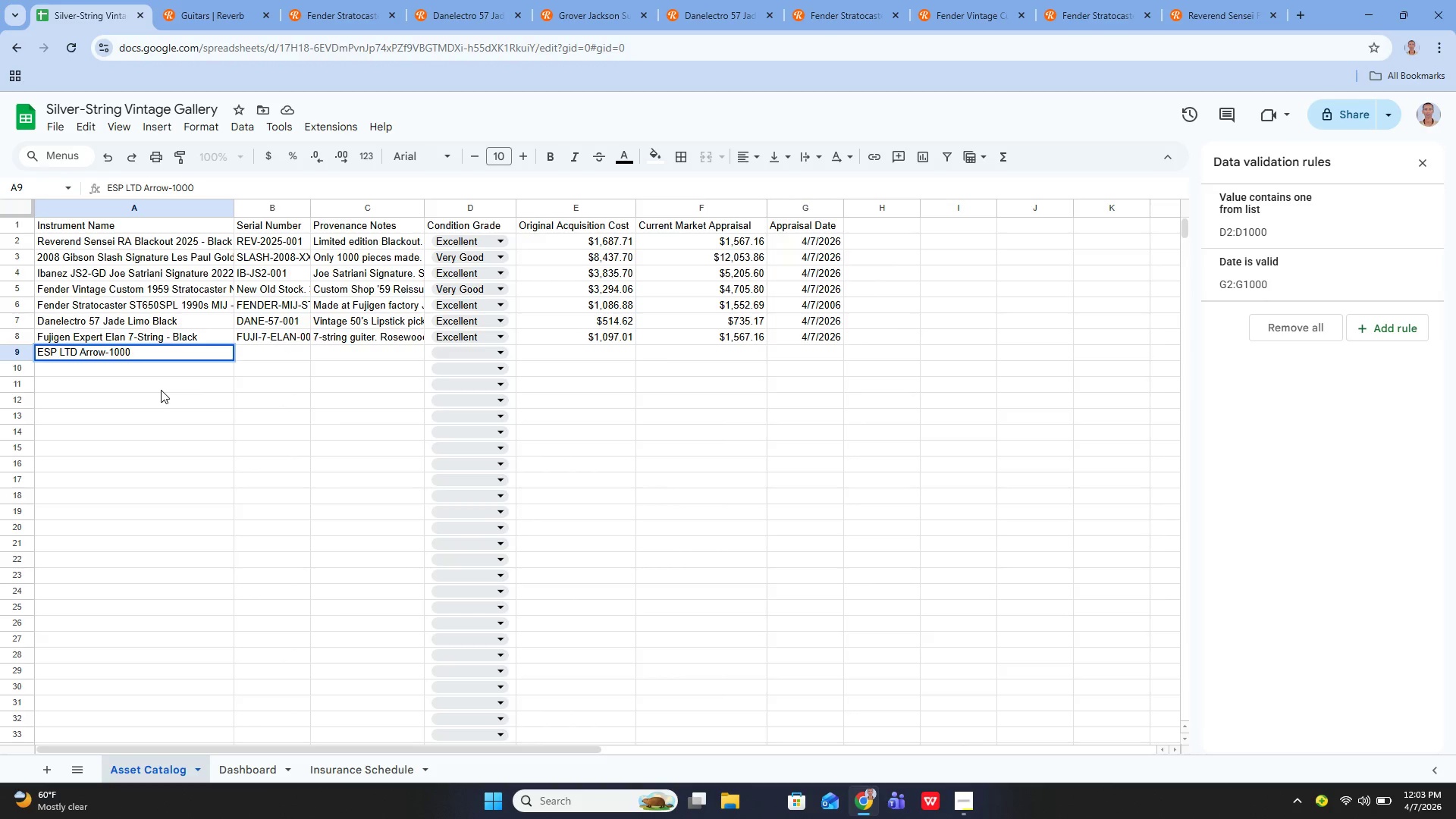 
key(Minus)
 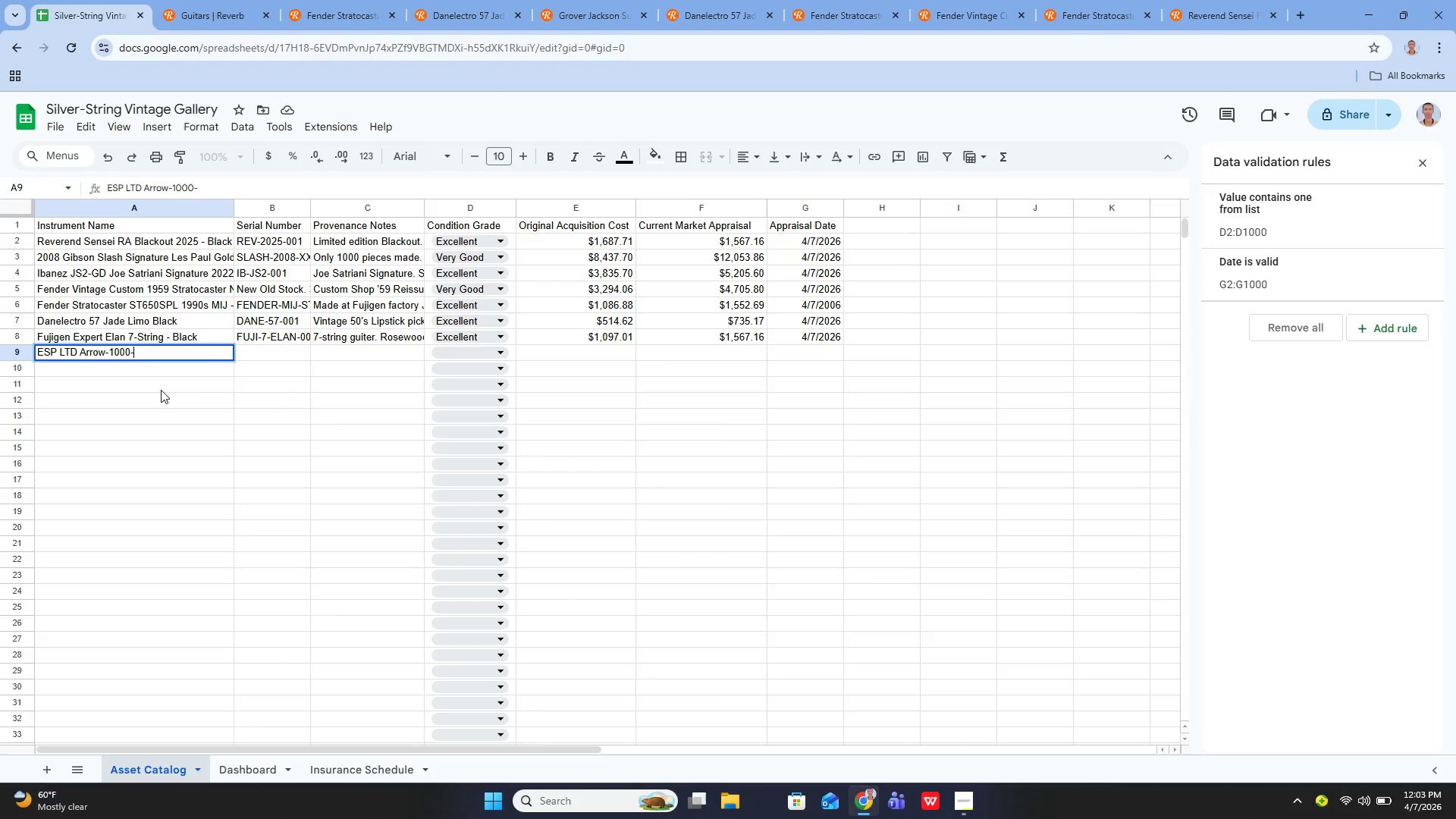 
key(Home)
 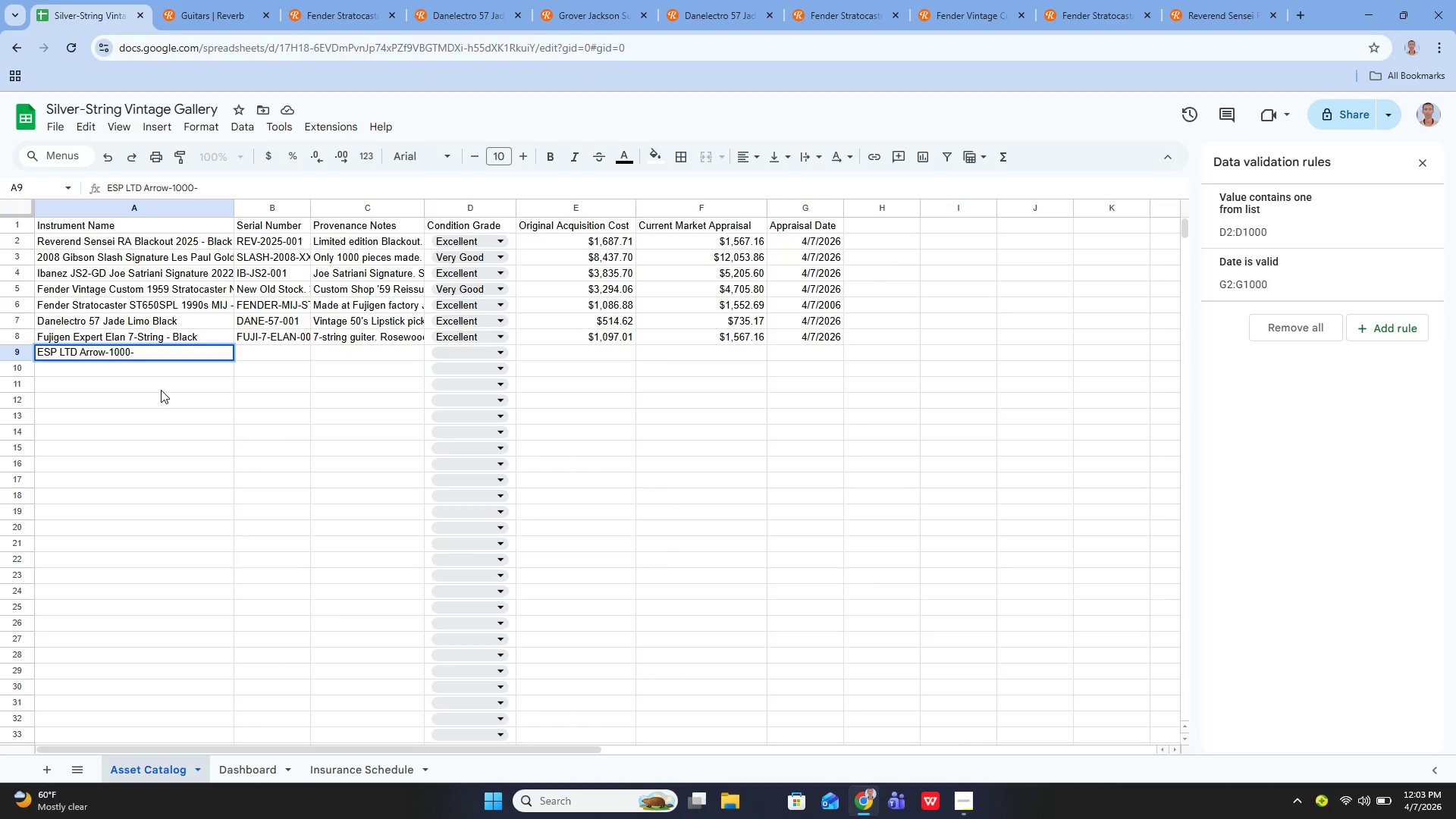 
key(ArrowDown)
 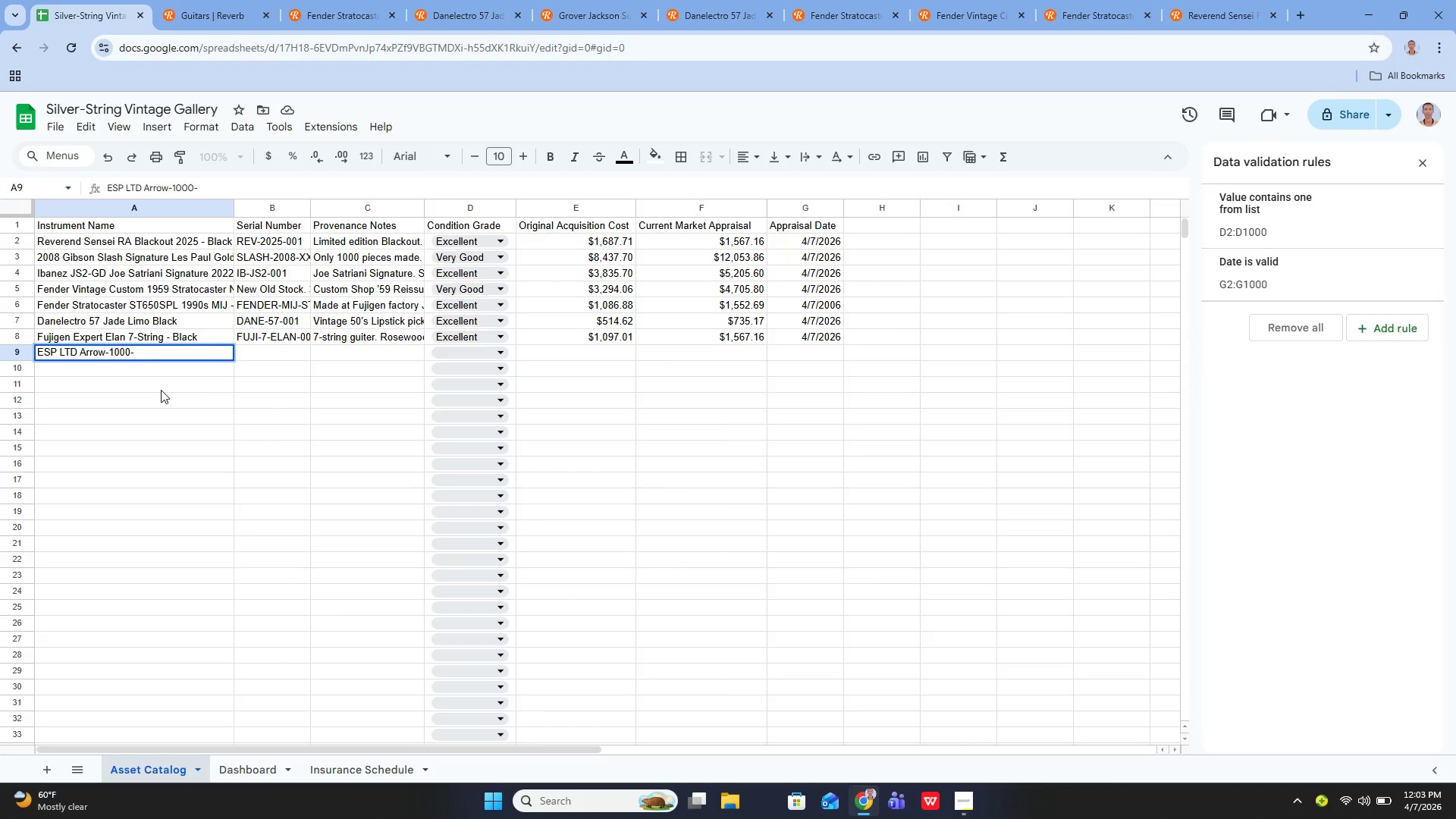 
key(Backspace)
type( - DA)
key(Backspace)
type(ark N)
key(Backspace)
type(Brown)
 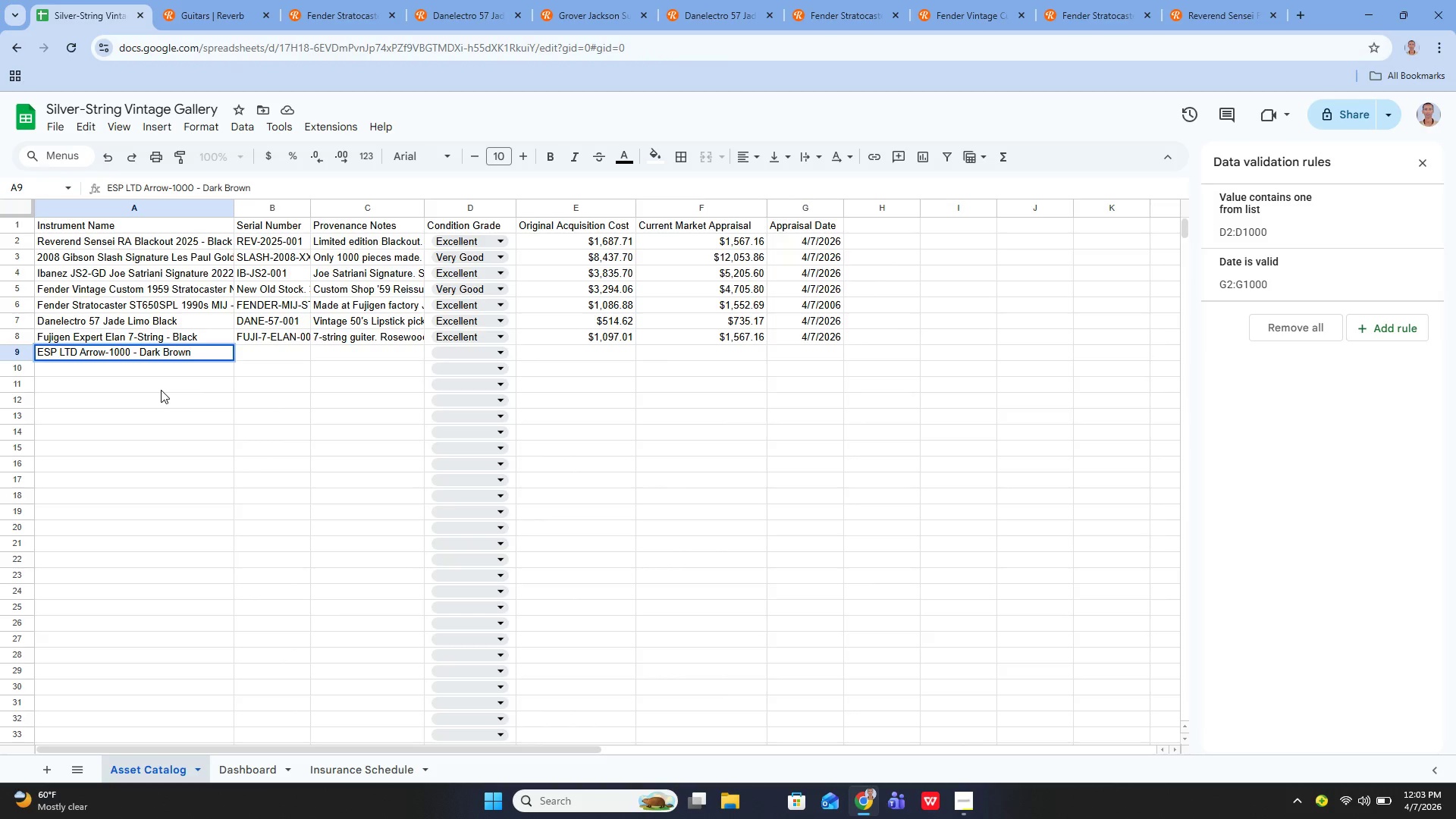 
key(ArrowLeft)
 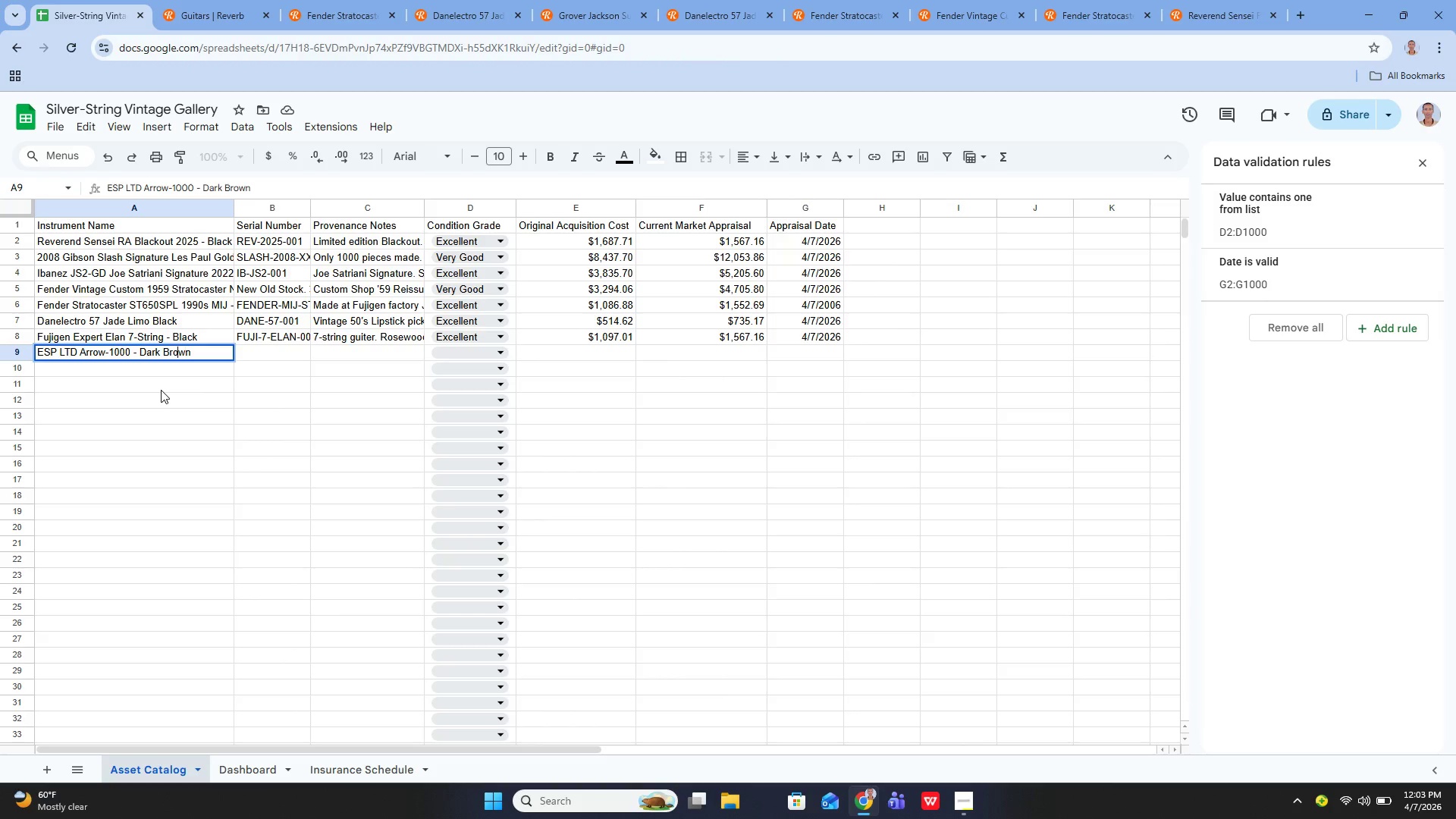 
key(ArrowLeft)
 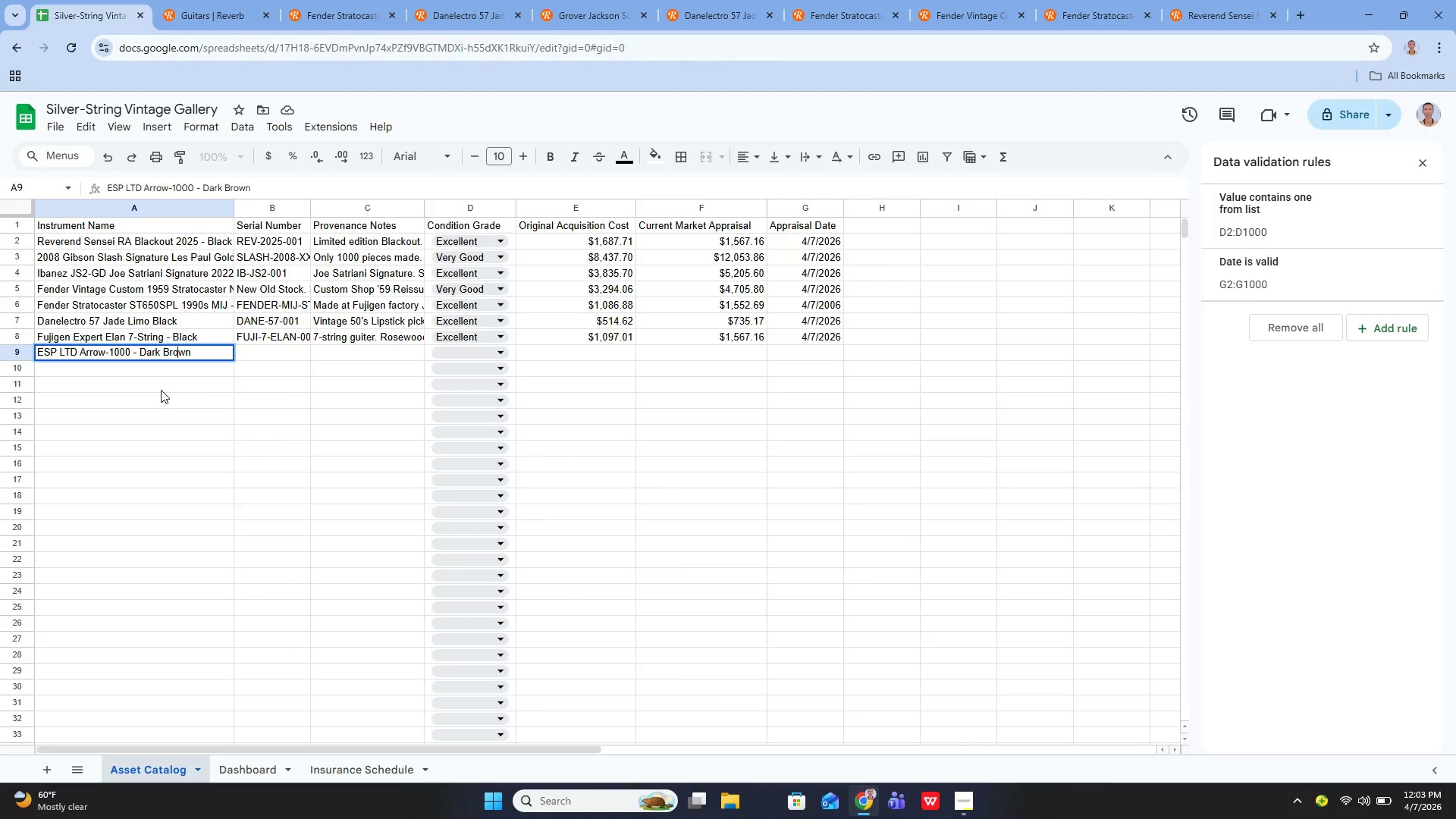 
key(ArrowDown)
 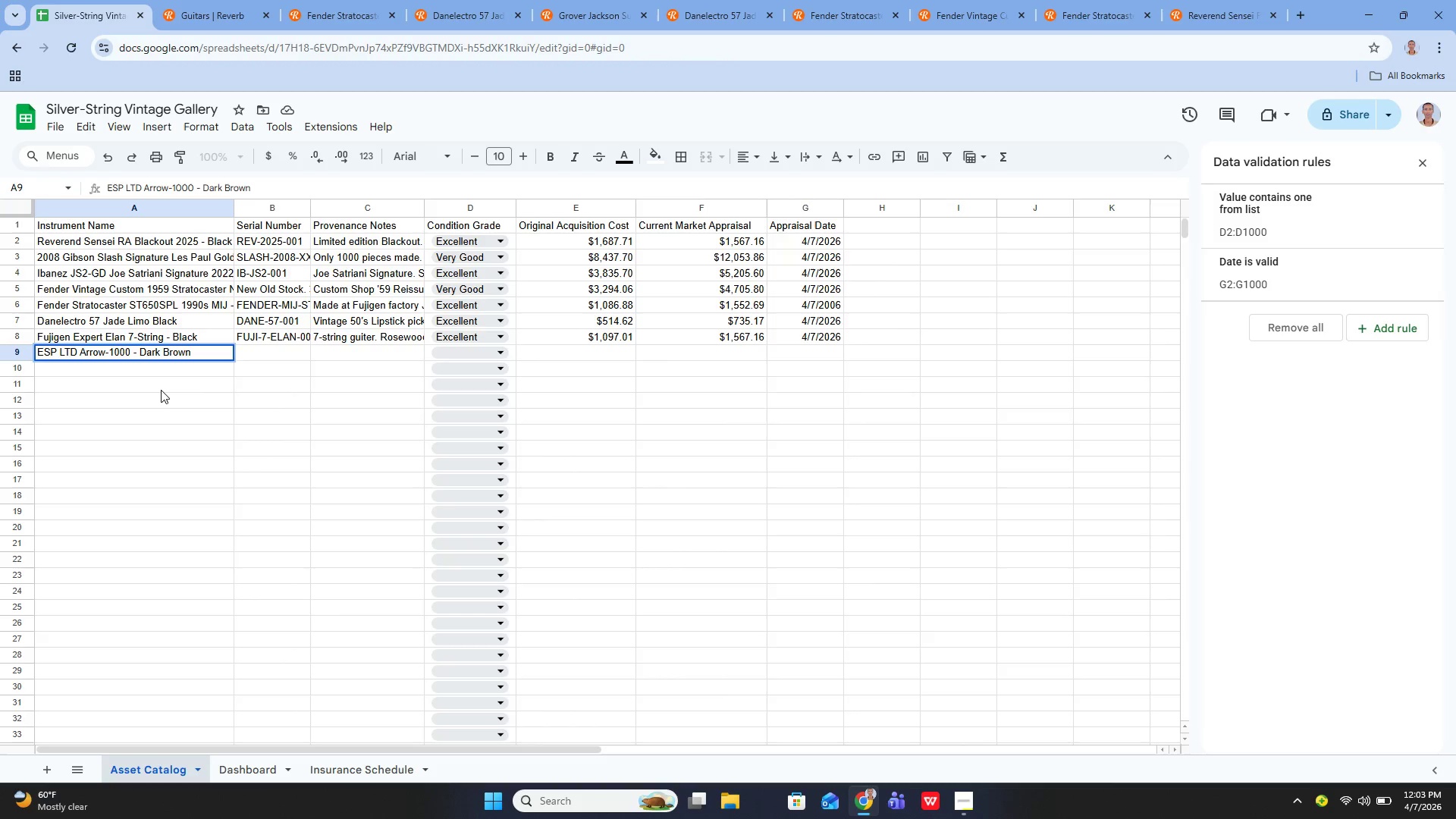 
type( Sunburst Satin)
 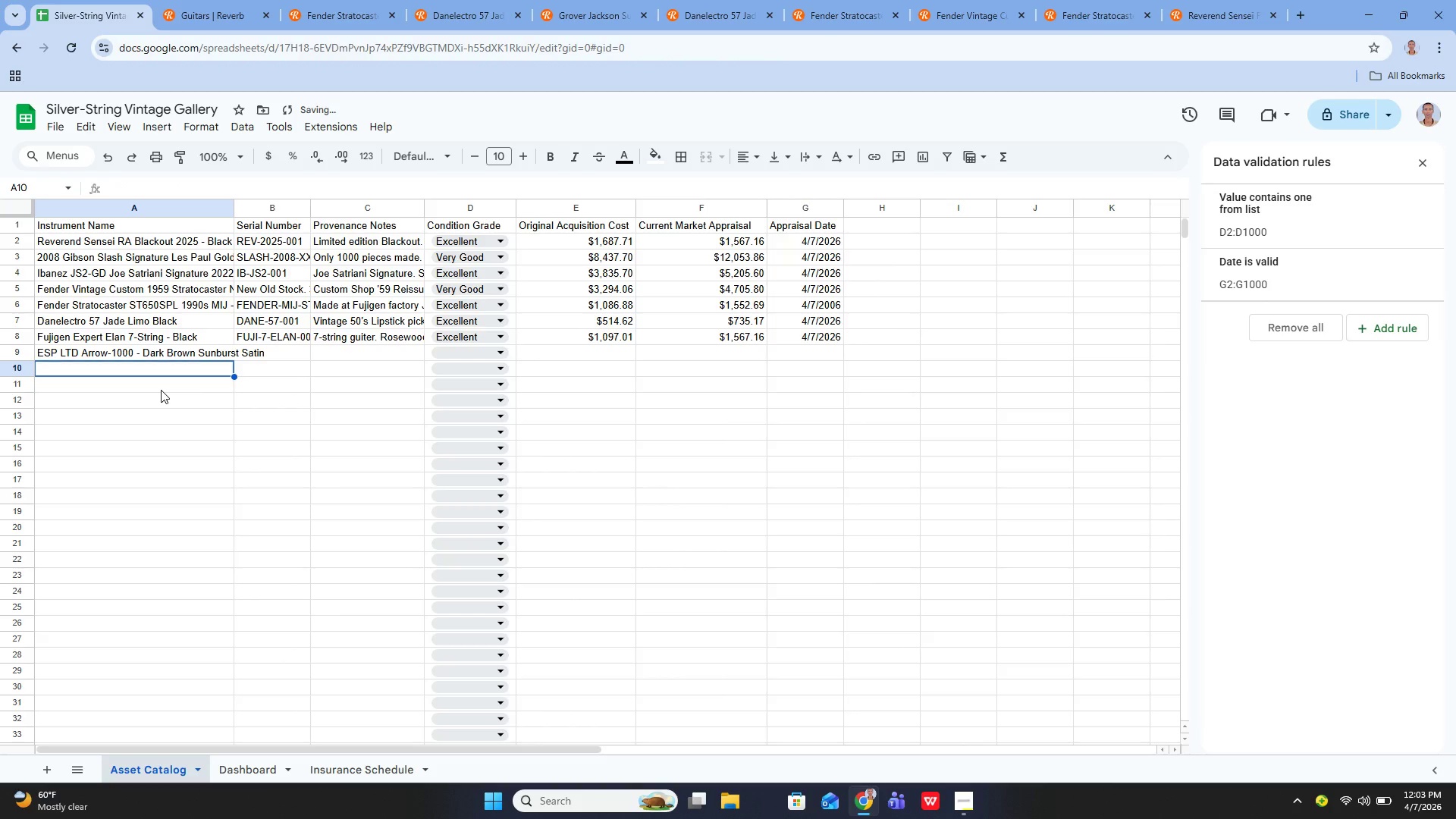 
 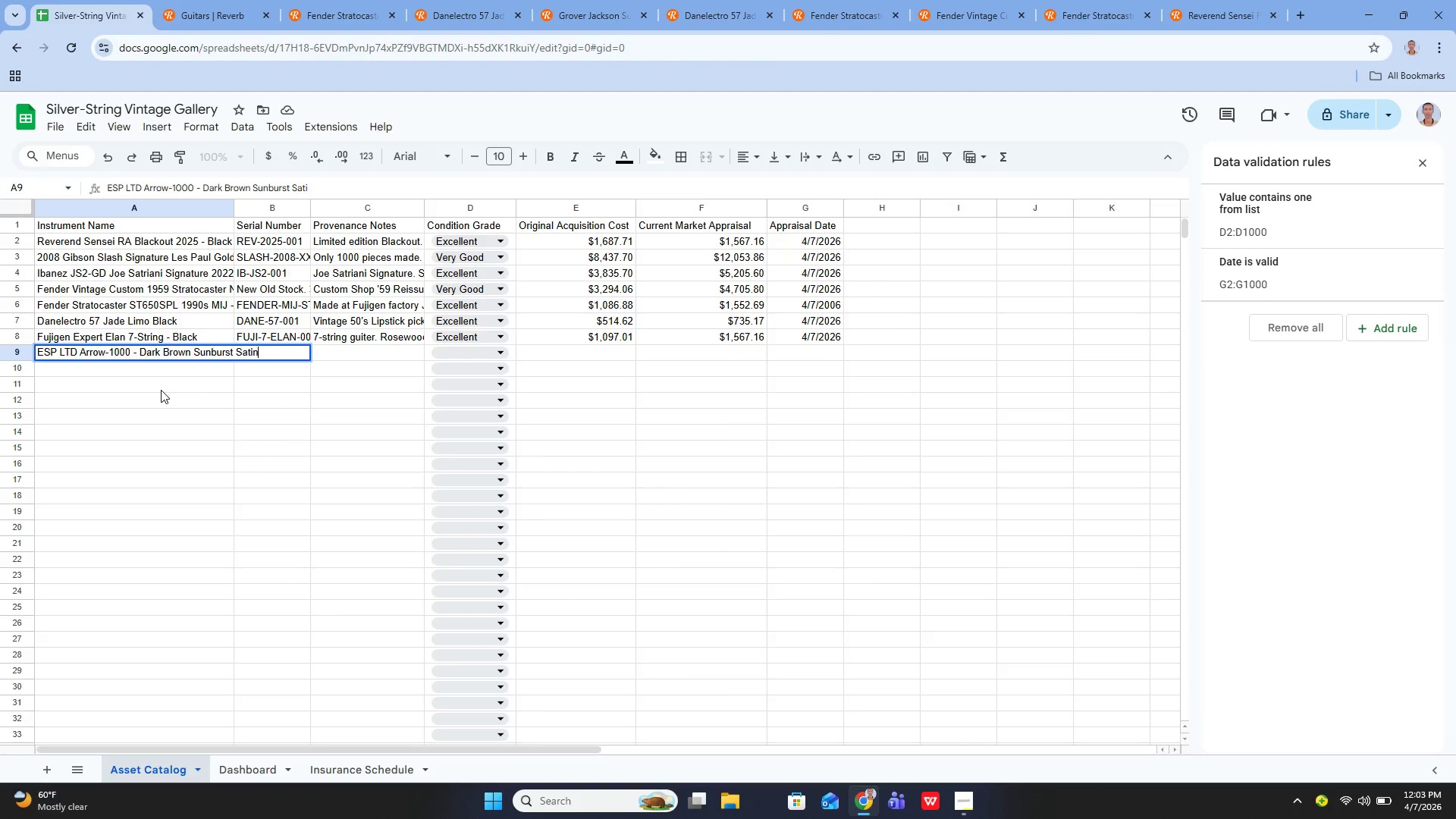 
key(Enter)
 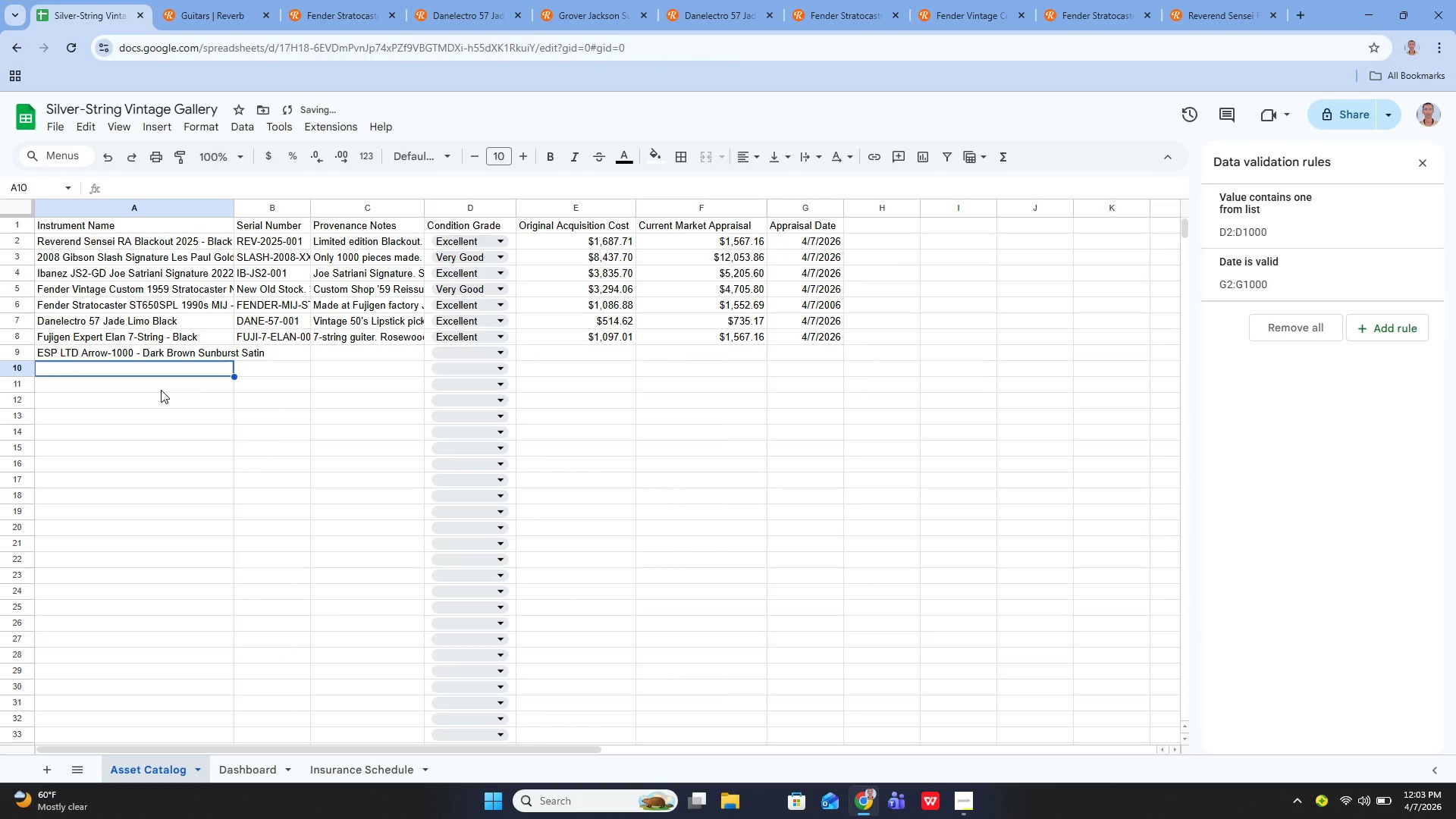 
key(ArrowUp)
 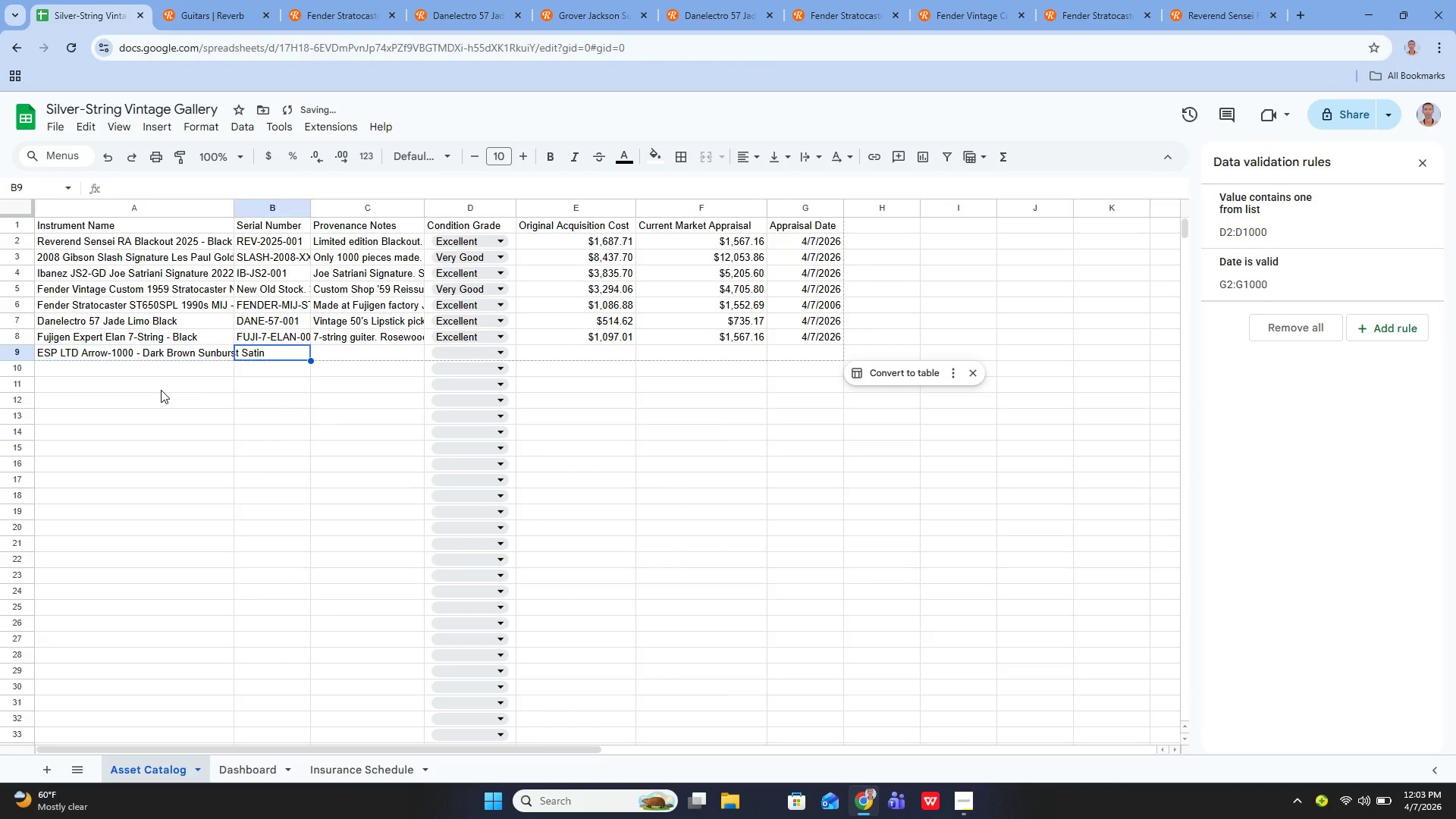 
key(ArrowRight)
 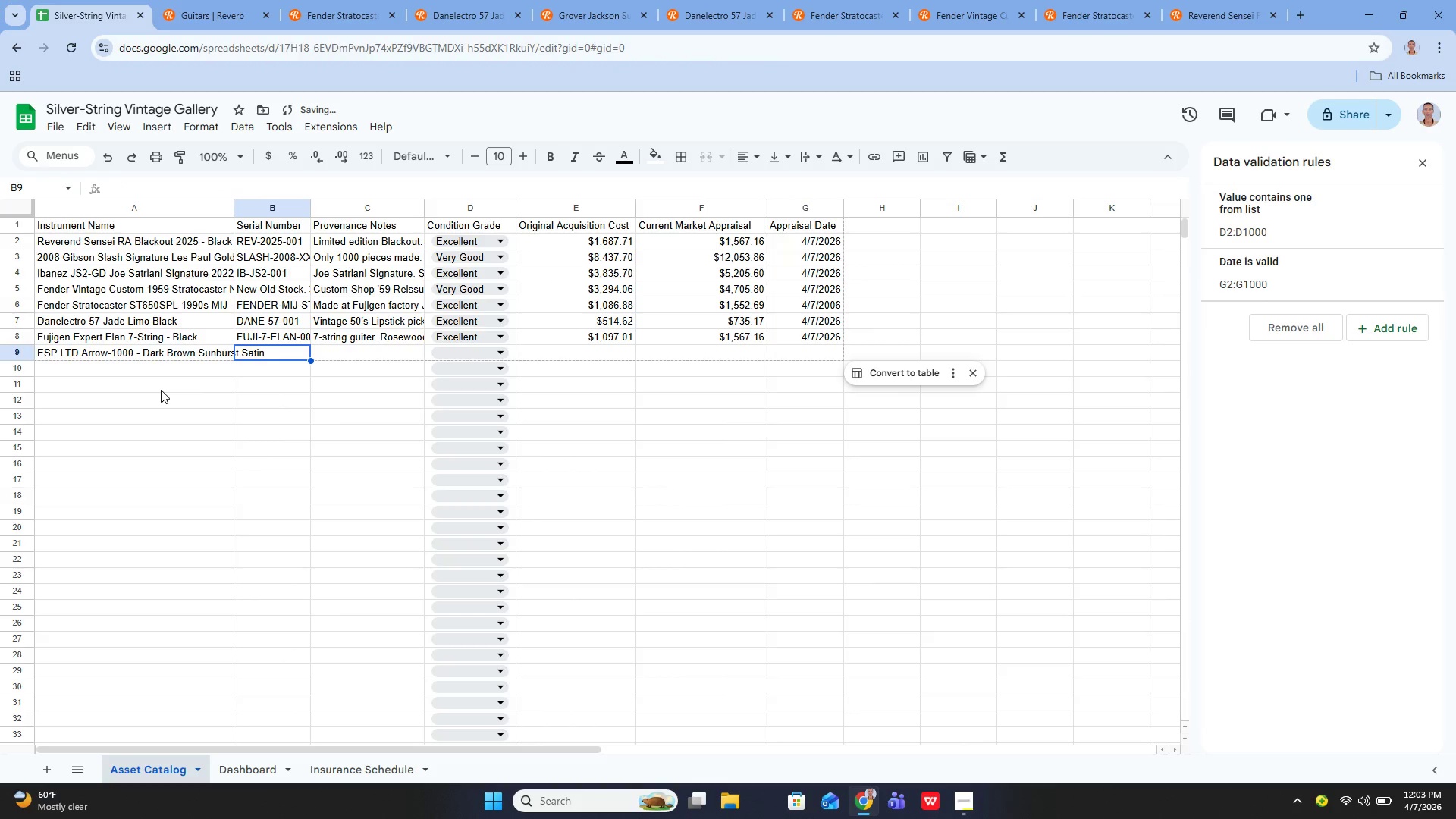 
key(Enter)
 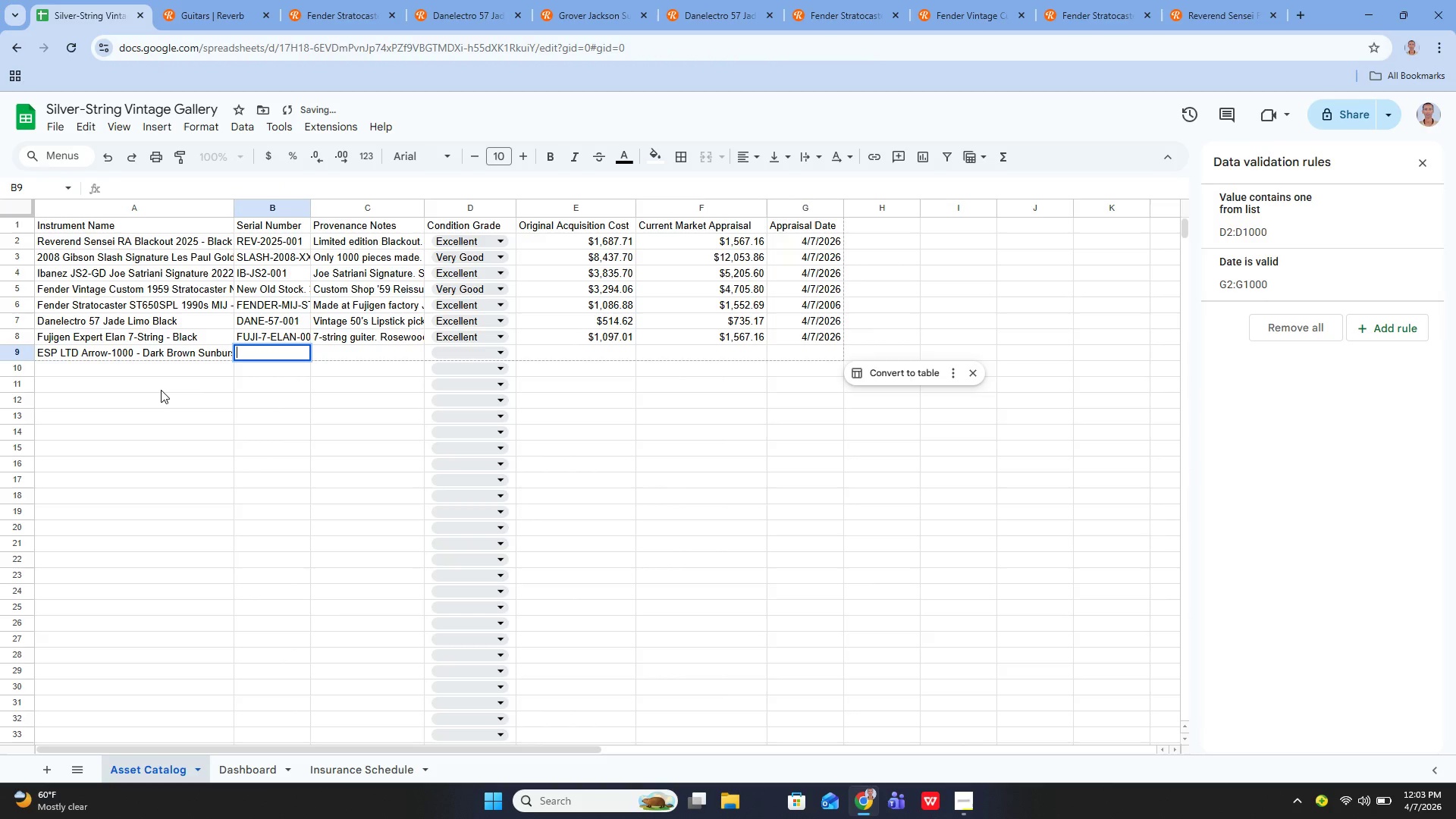 
type(ESP-ARROW_001)
 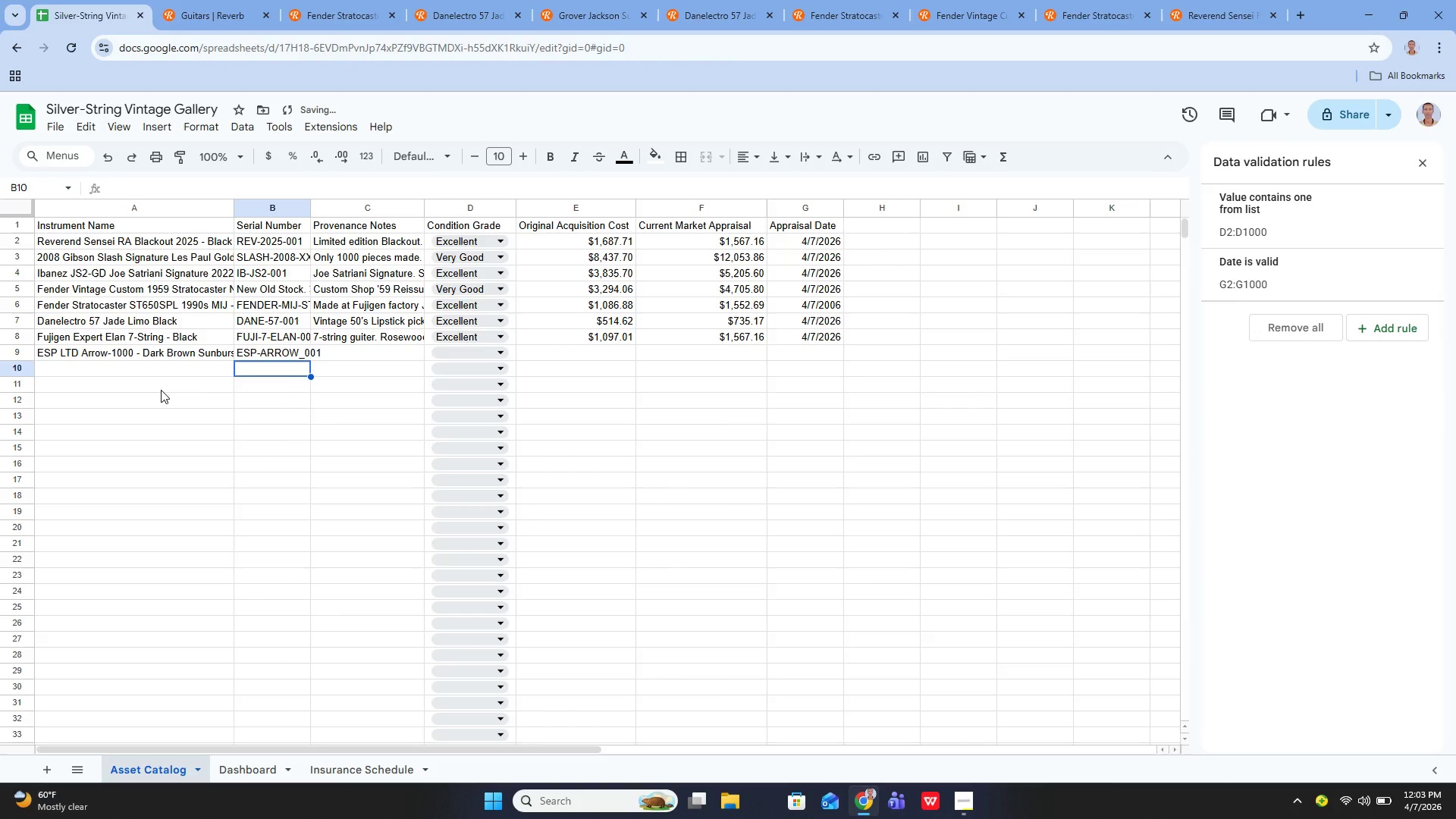 
 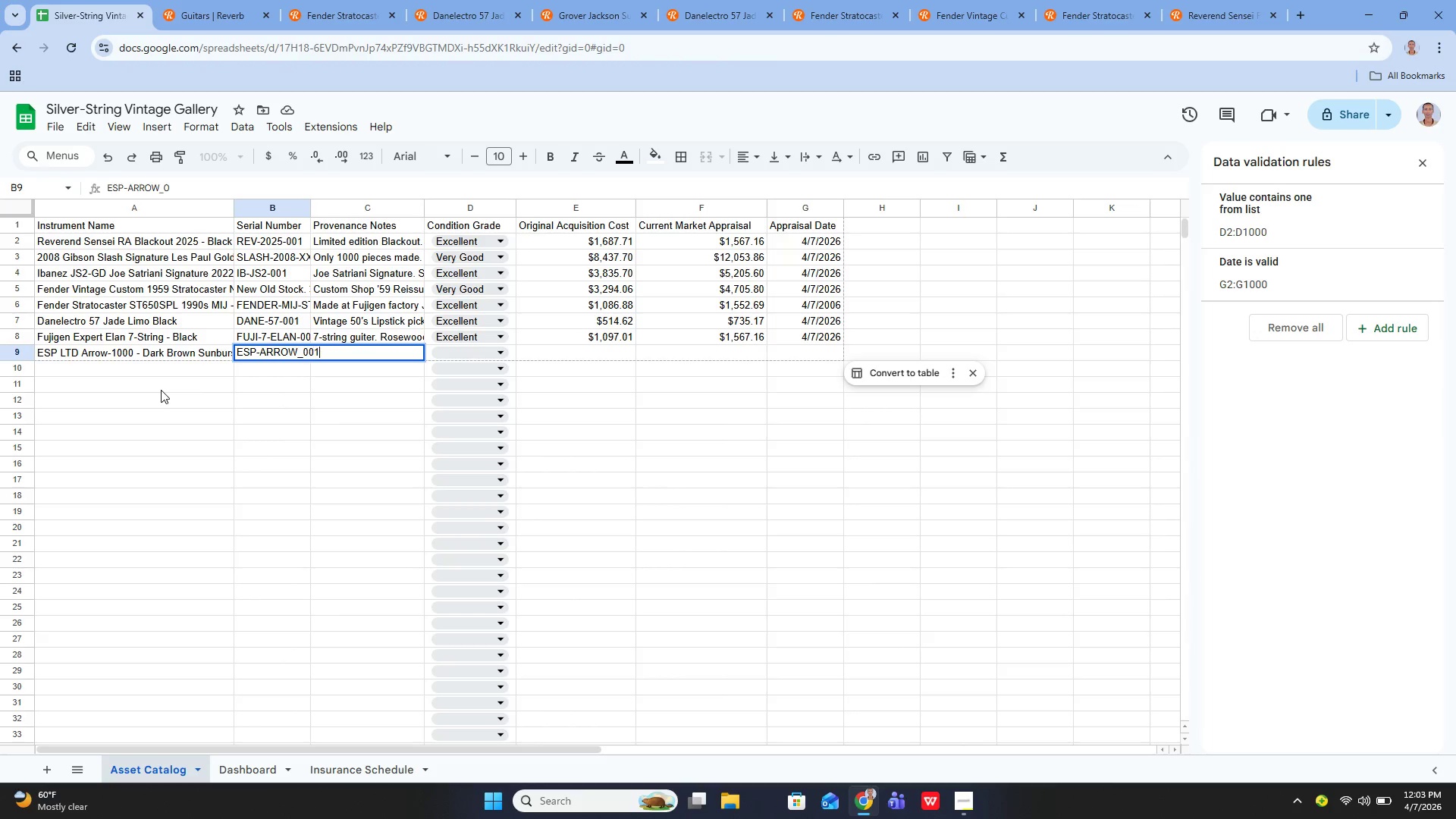 
key(Enter)
 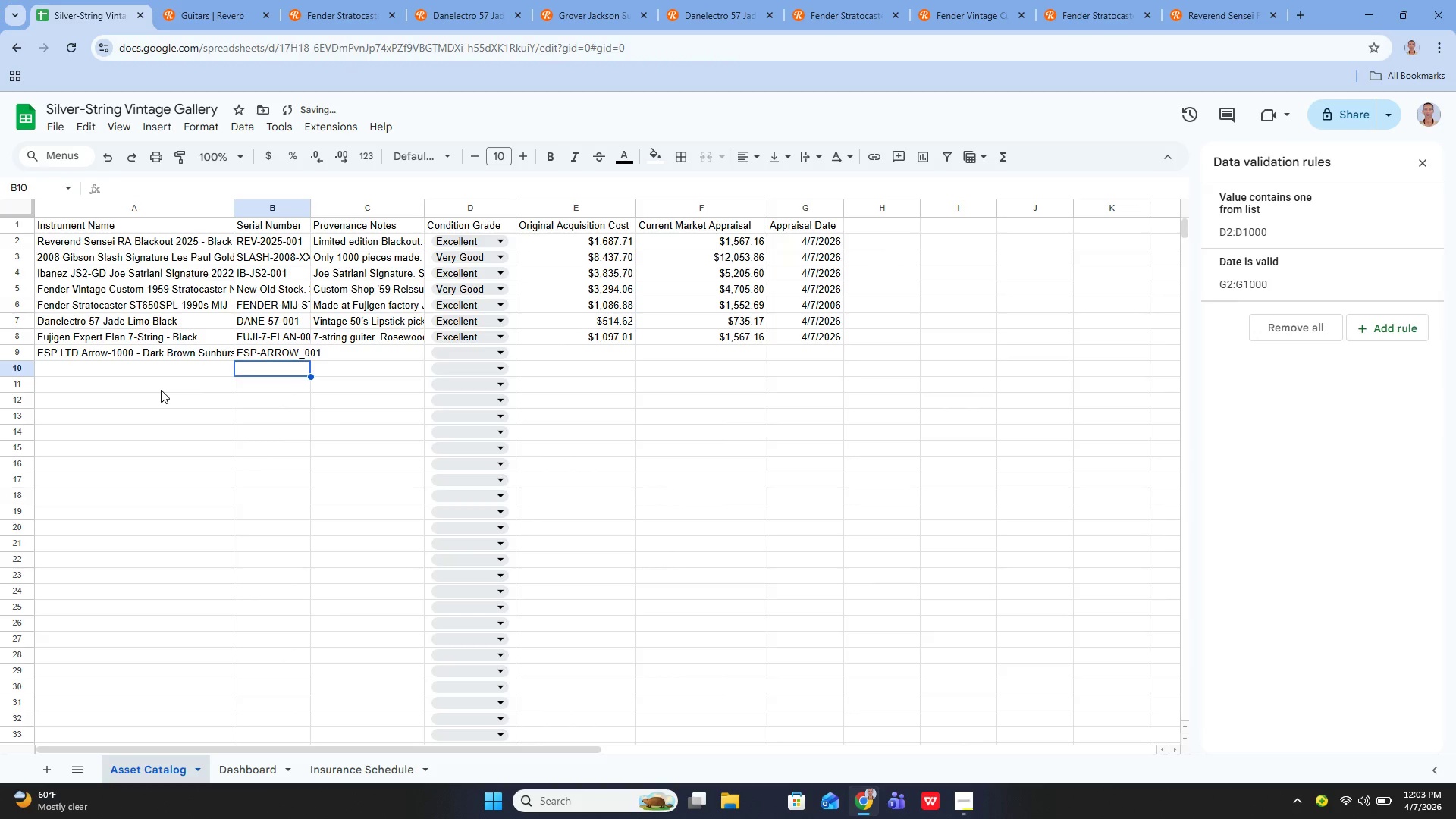 
key(ArrowUp)
 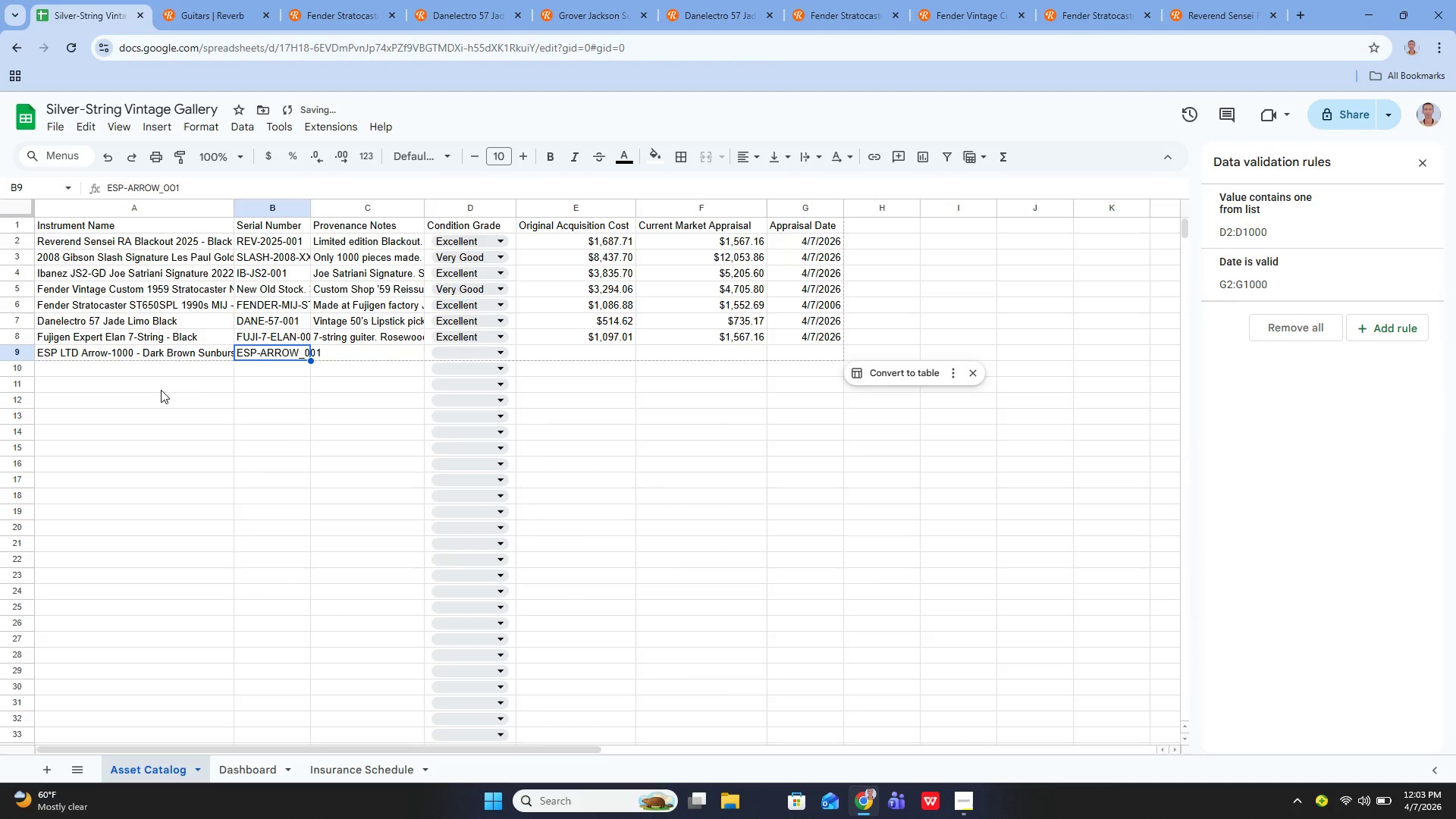 
key(ArrowRight)
 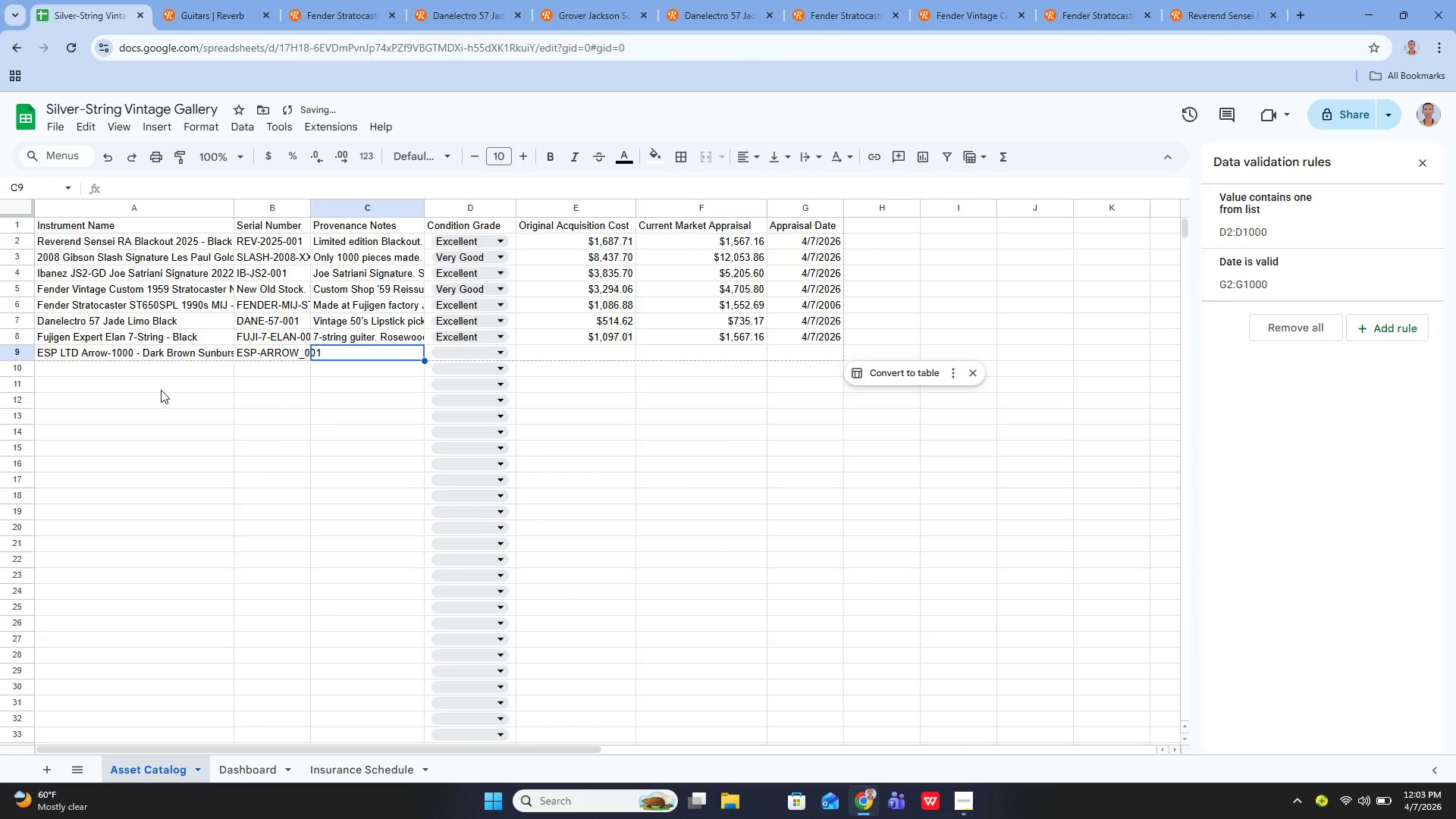 
key(Enter)
 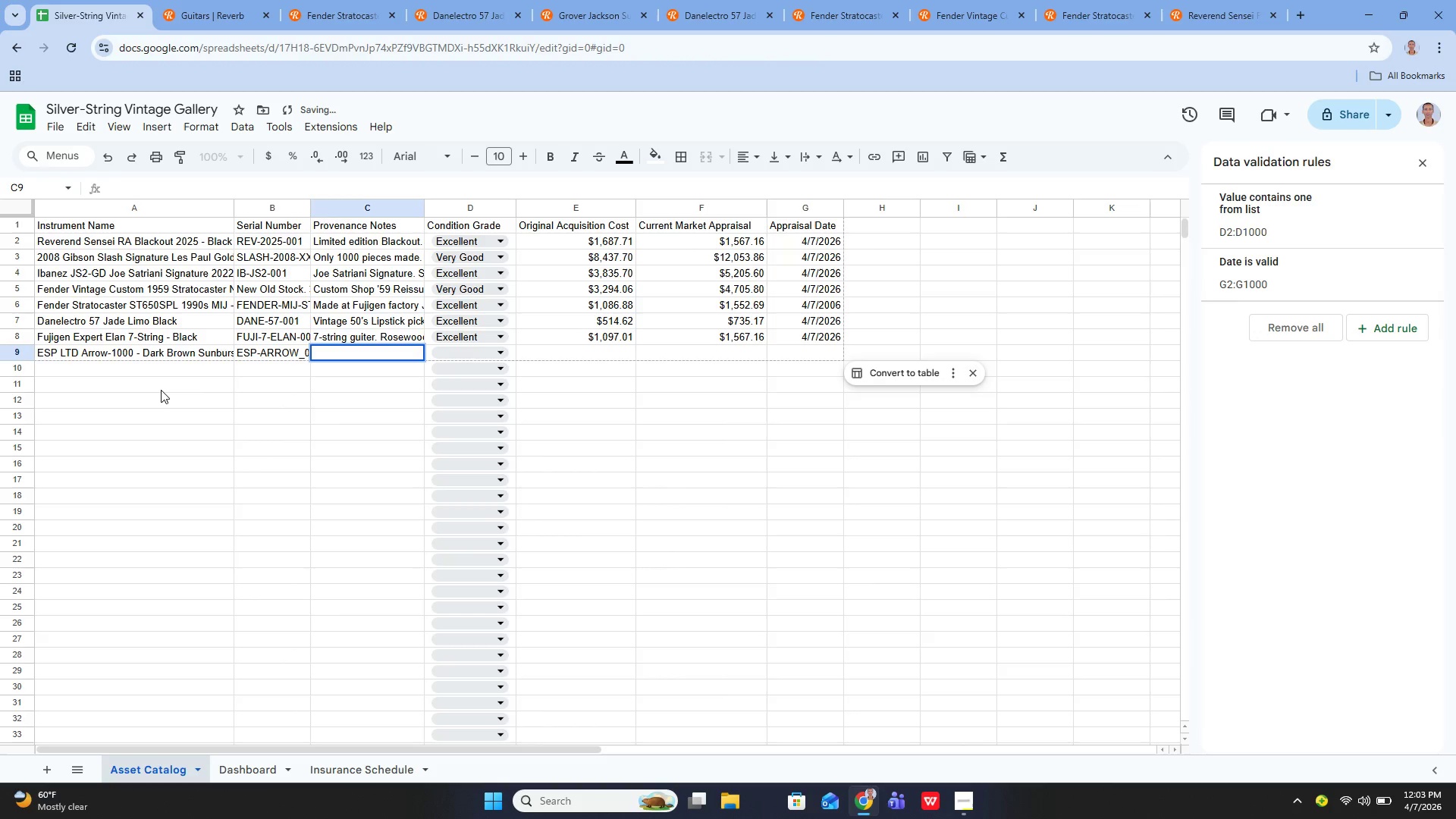 
type(Nexk-thru construction, Mahogany body wit quilted maple top.)
 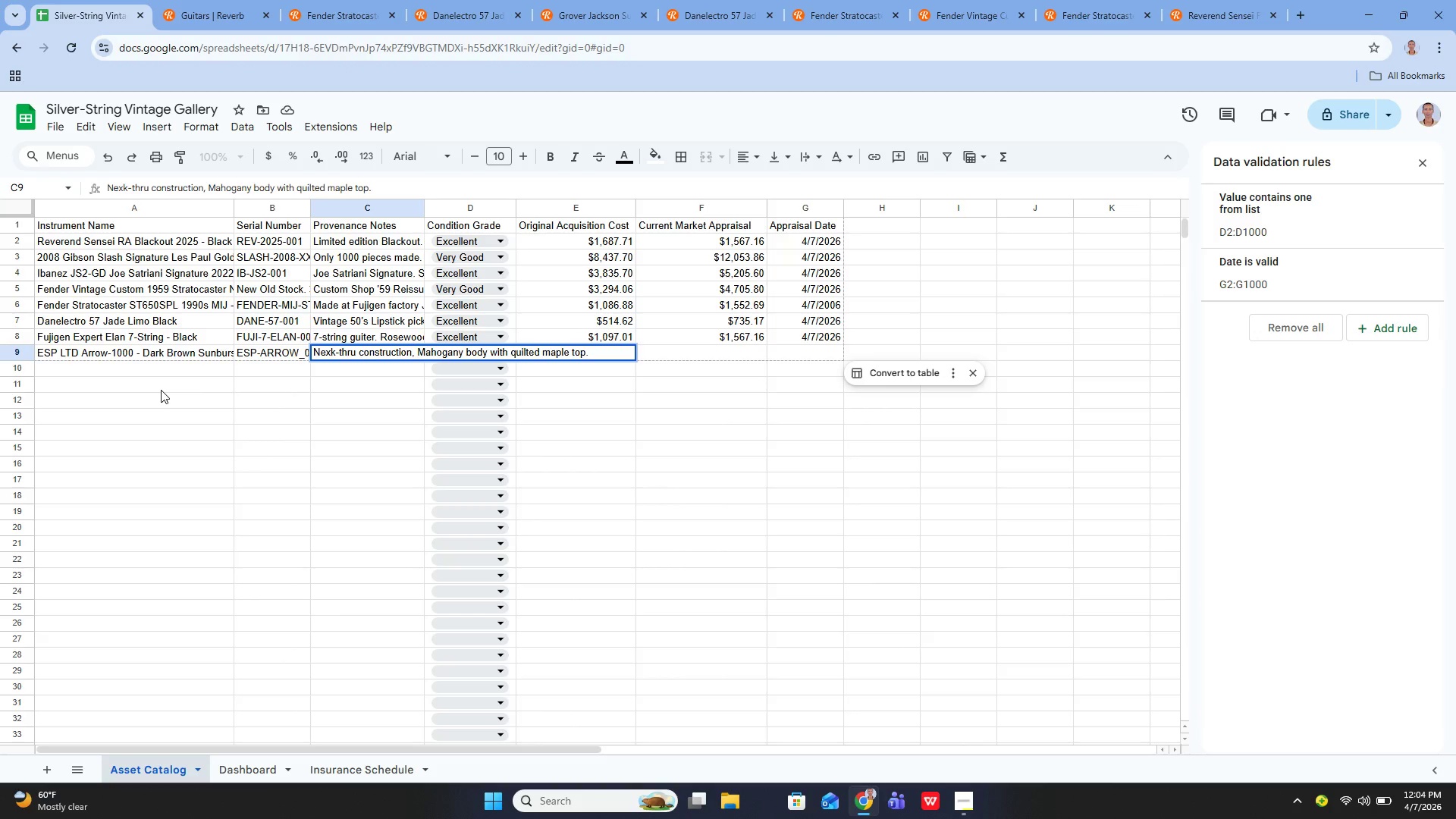 
type( 3-piece maple necj)
key(Backspace)
type(k wu)
key(Backspace)
type(ith Extra Thi U profile.)
 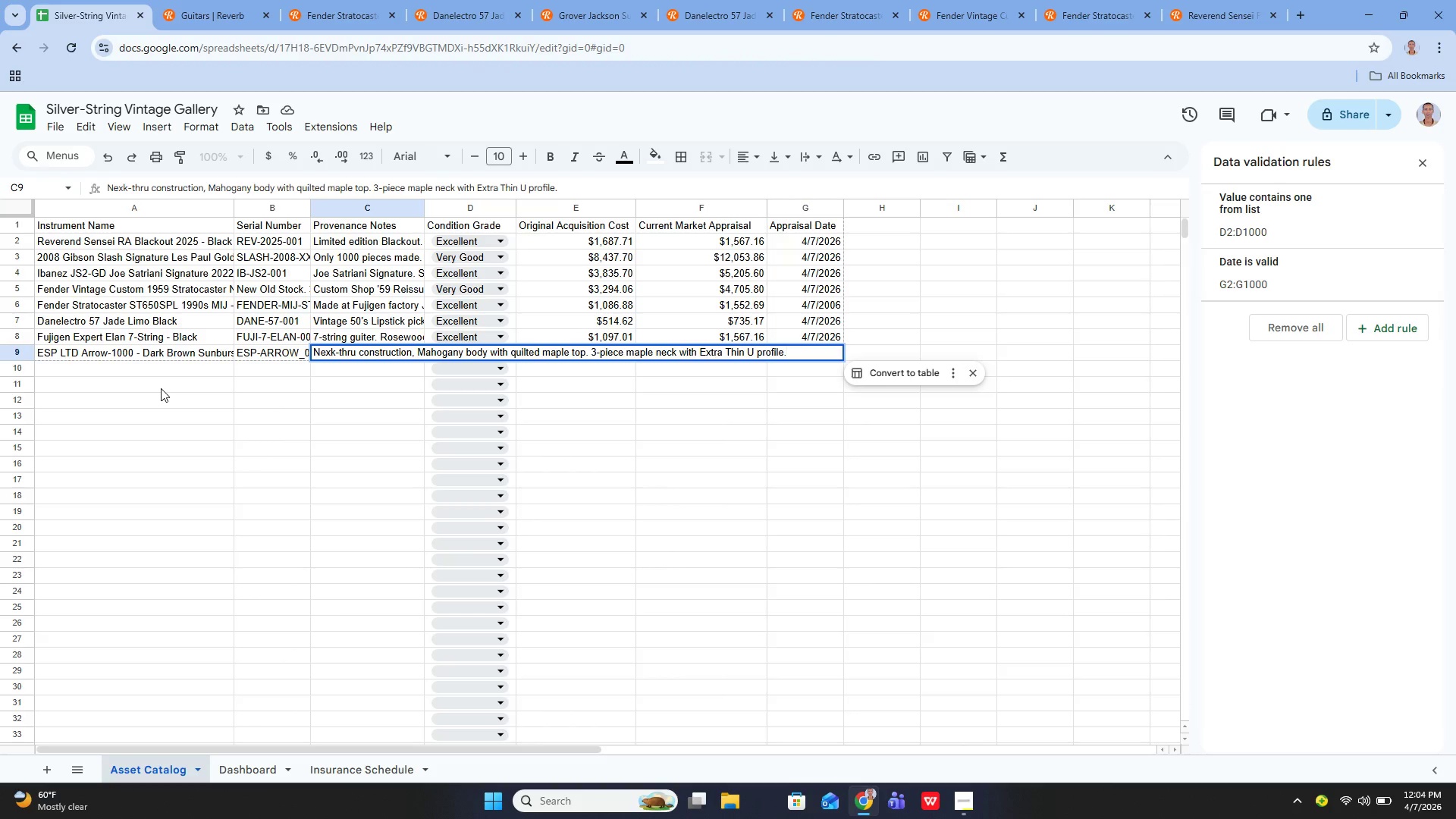 
key(Enter)
 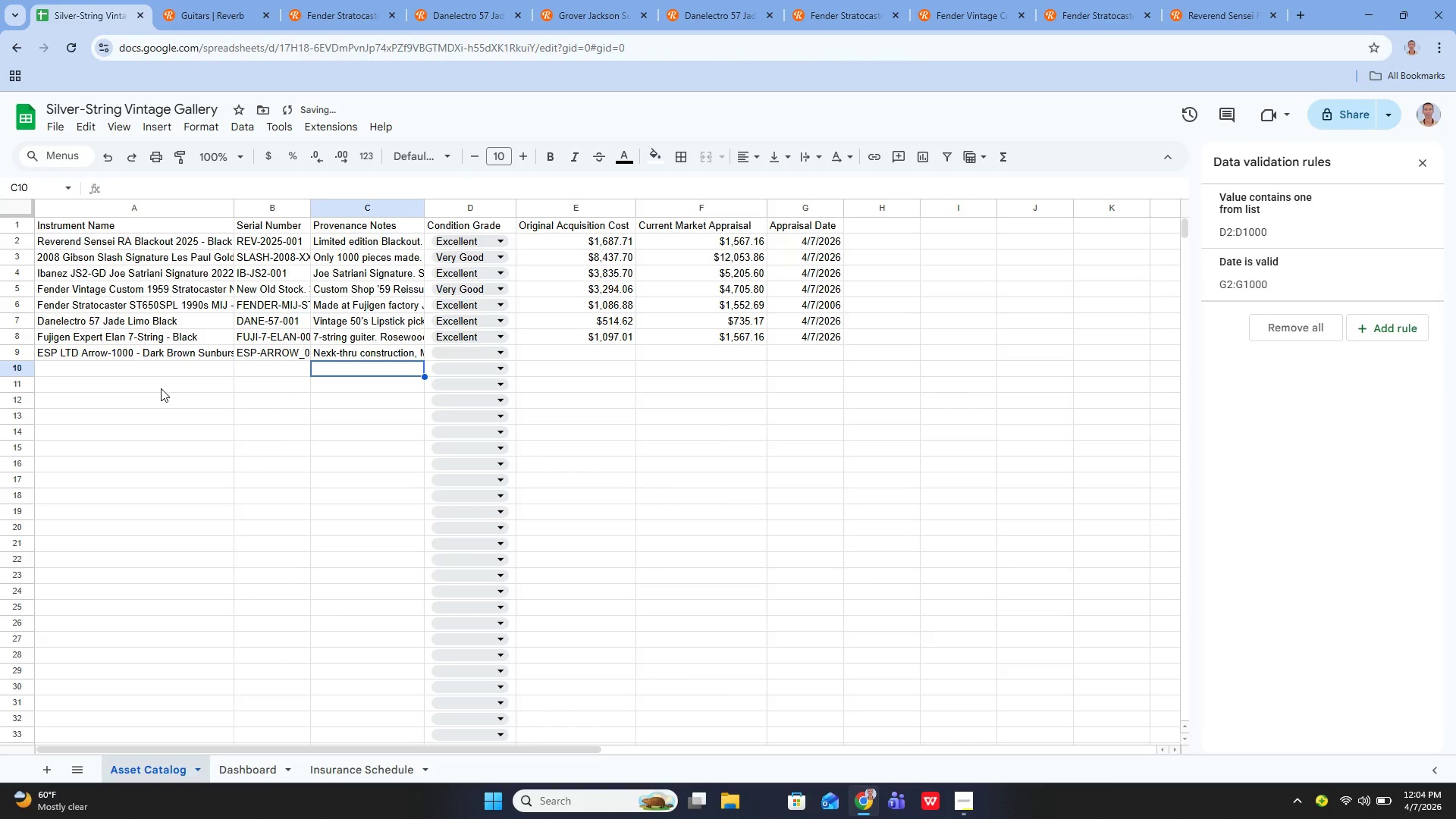 
key(ArrowUp)
 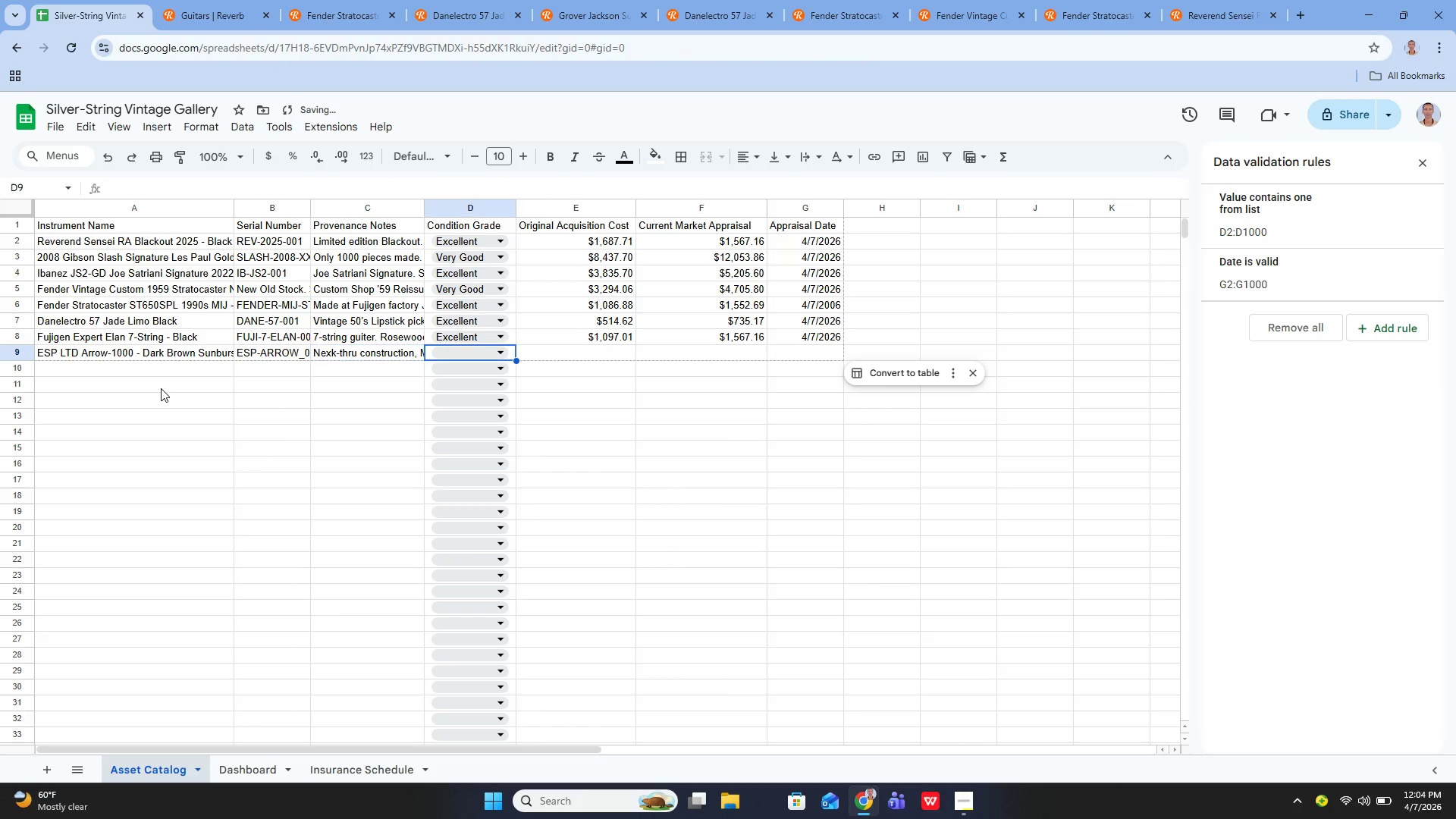 
key(ArrowRight)
 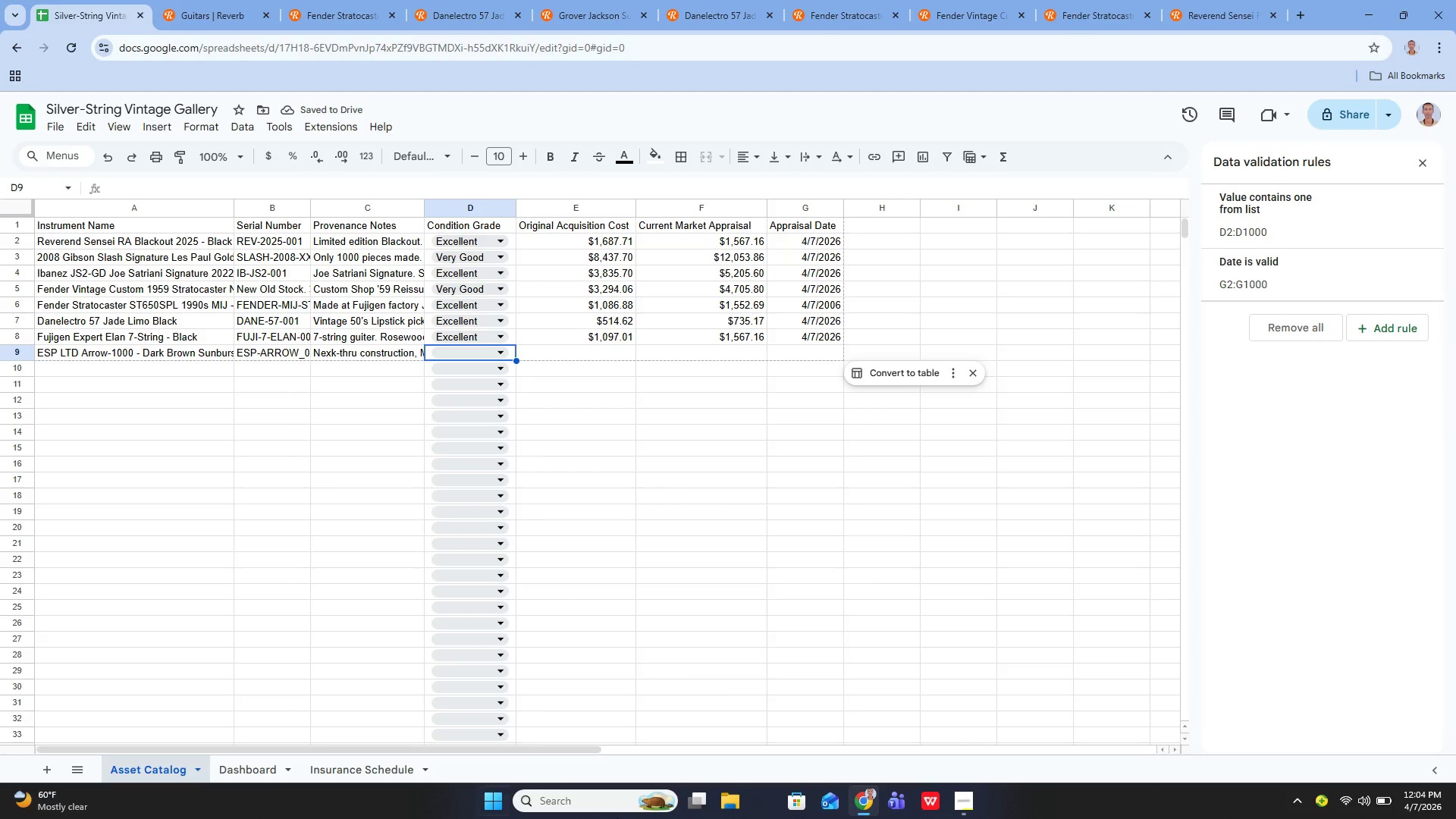 
wait(5.48)
 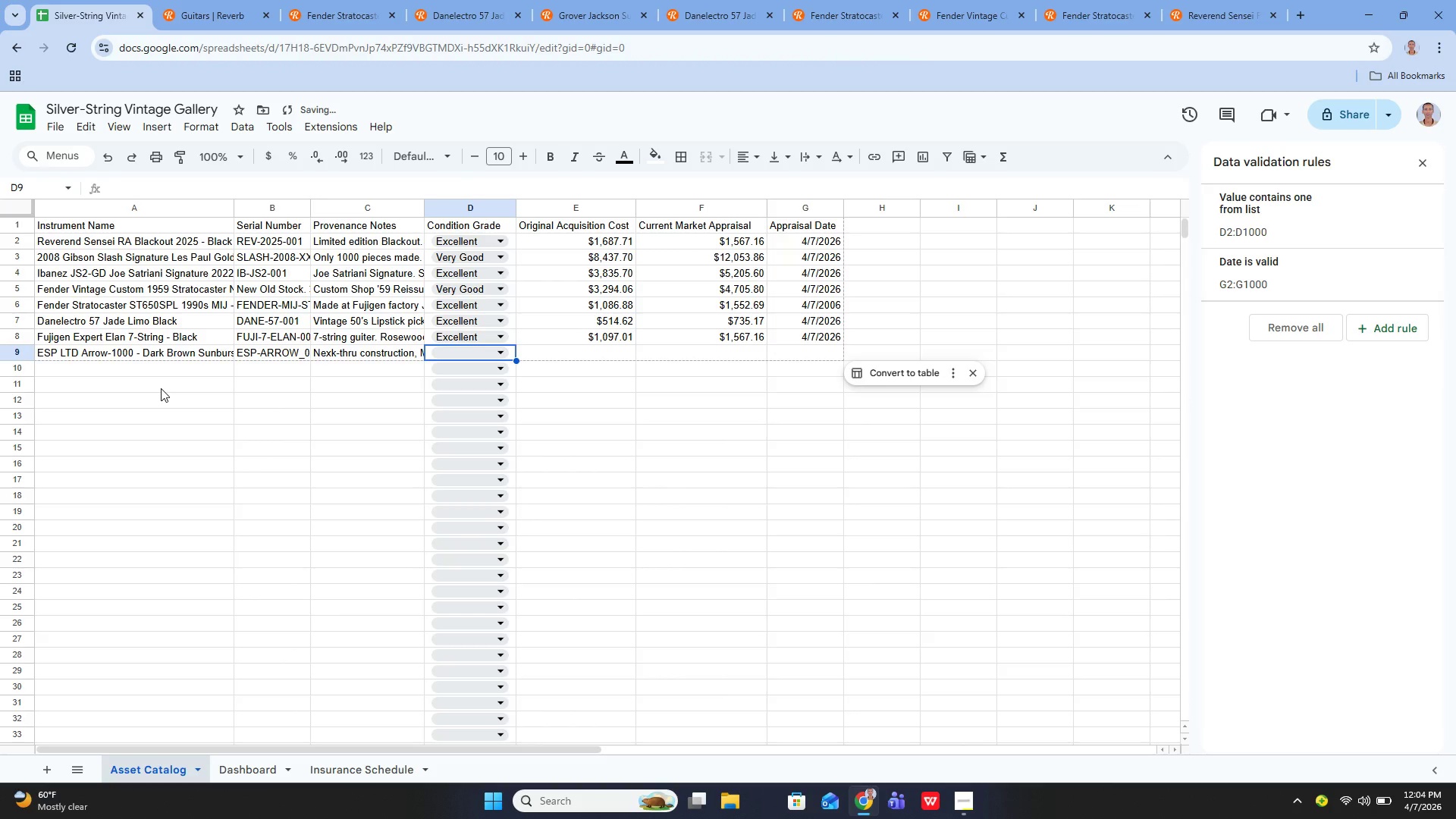 
mouse_move([215, 28])
 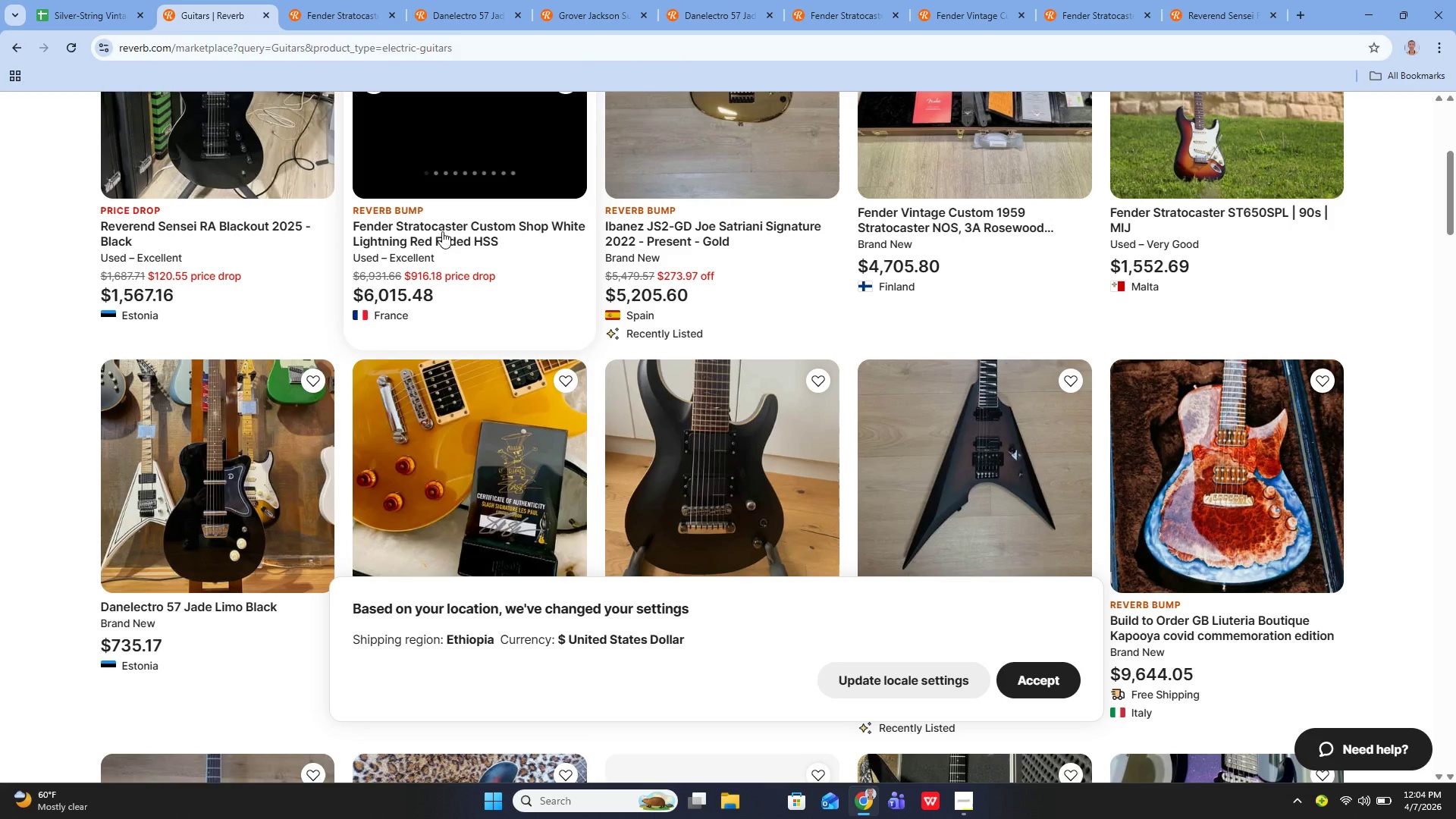 
scroll: coordinate [532, 404], scroll_direction: up, amount: 2.0
 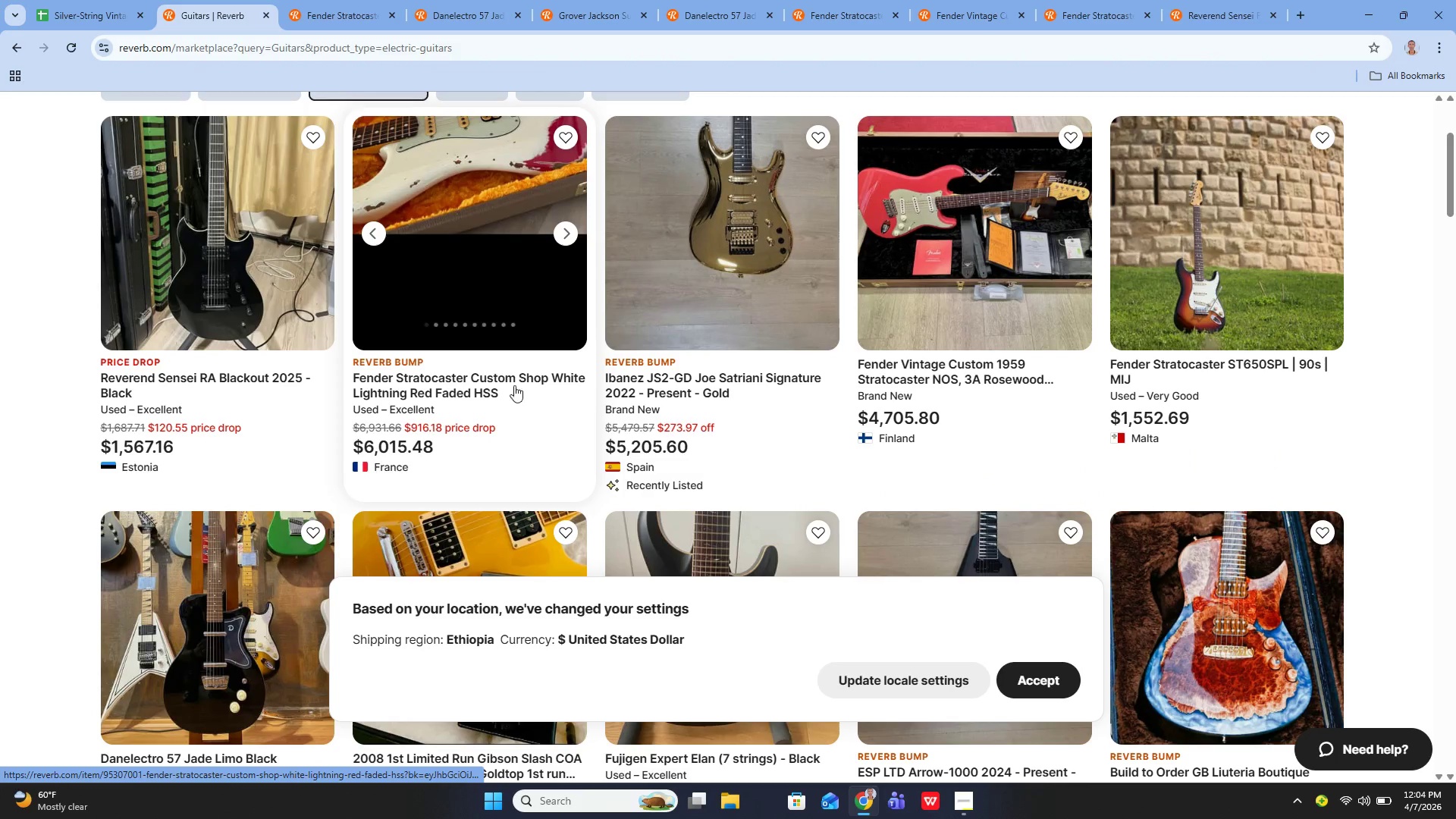 
scroll: coordinate [493, 365], scroll_direction: down, amount: 4.0
 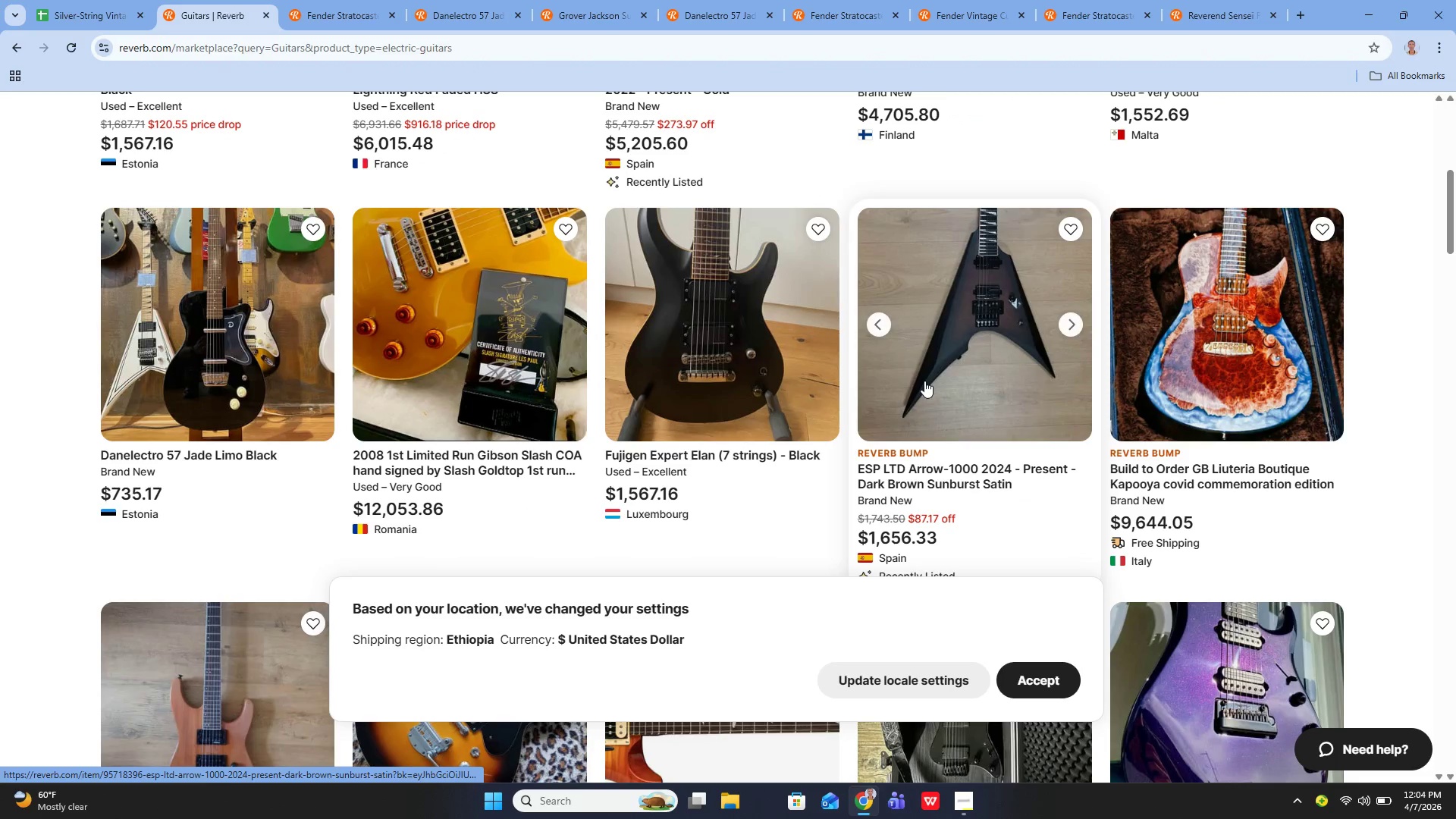 
left_click([924, 380])
 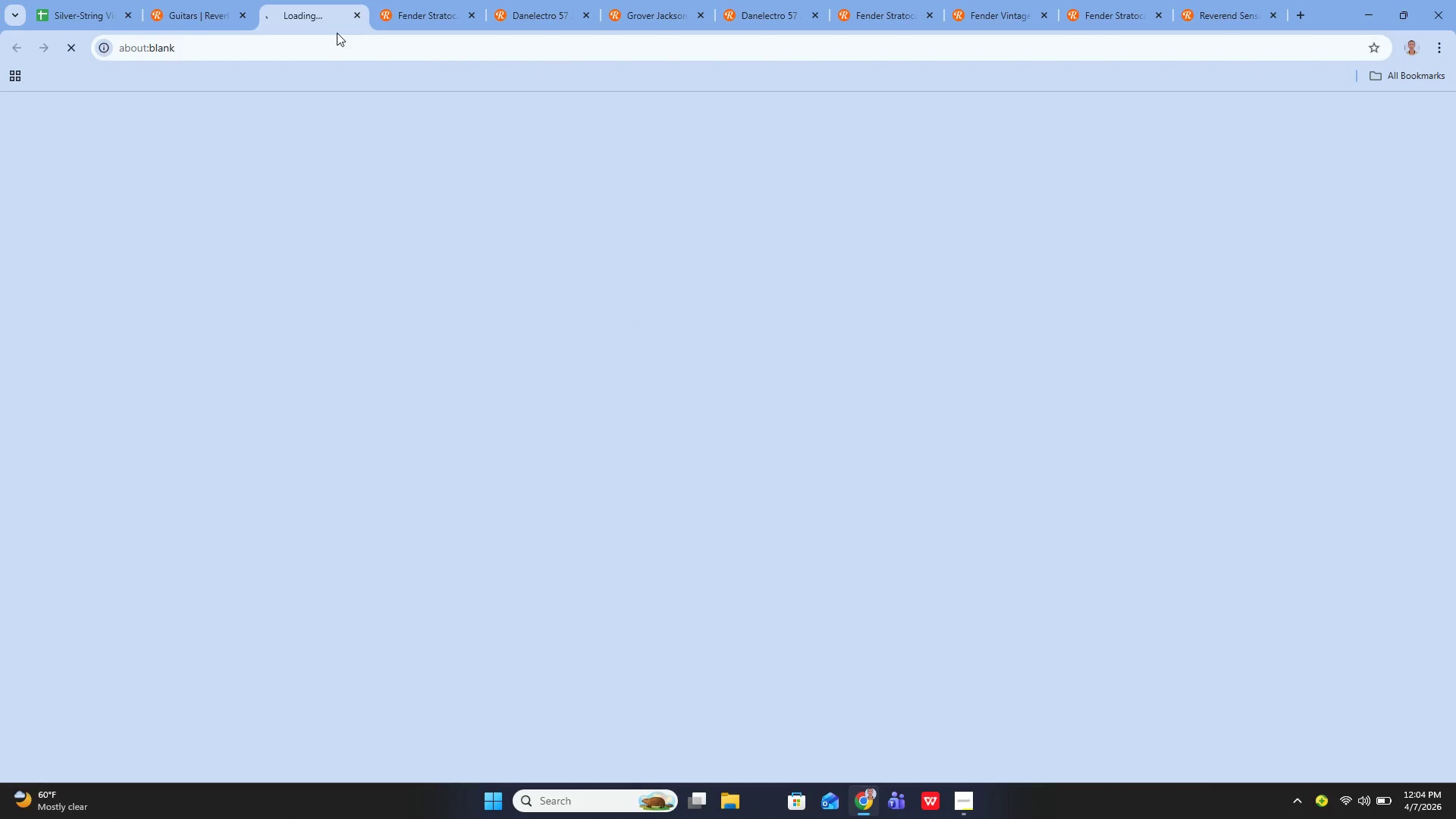 
left_click([212, 14])
 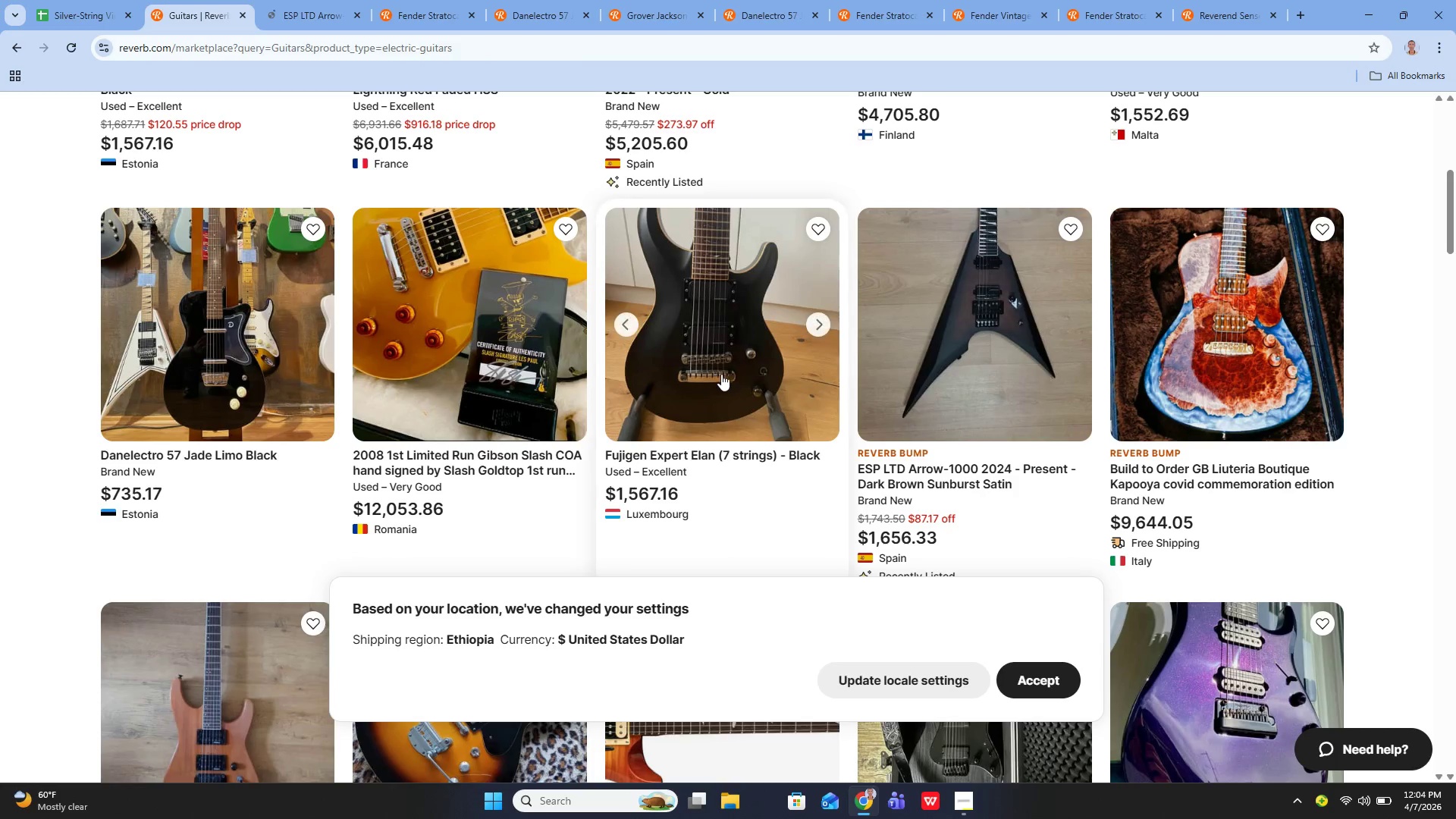 
scroll: coordinate [721, 374], scroll_direction: down, amount: 2.0
 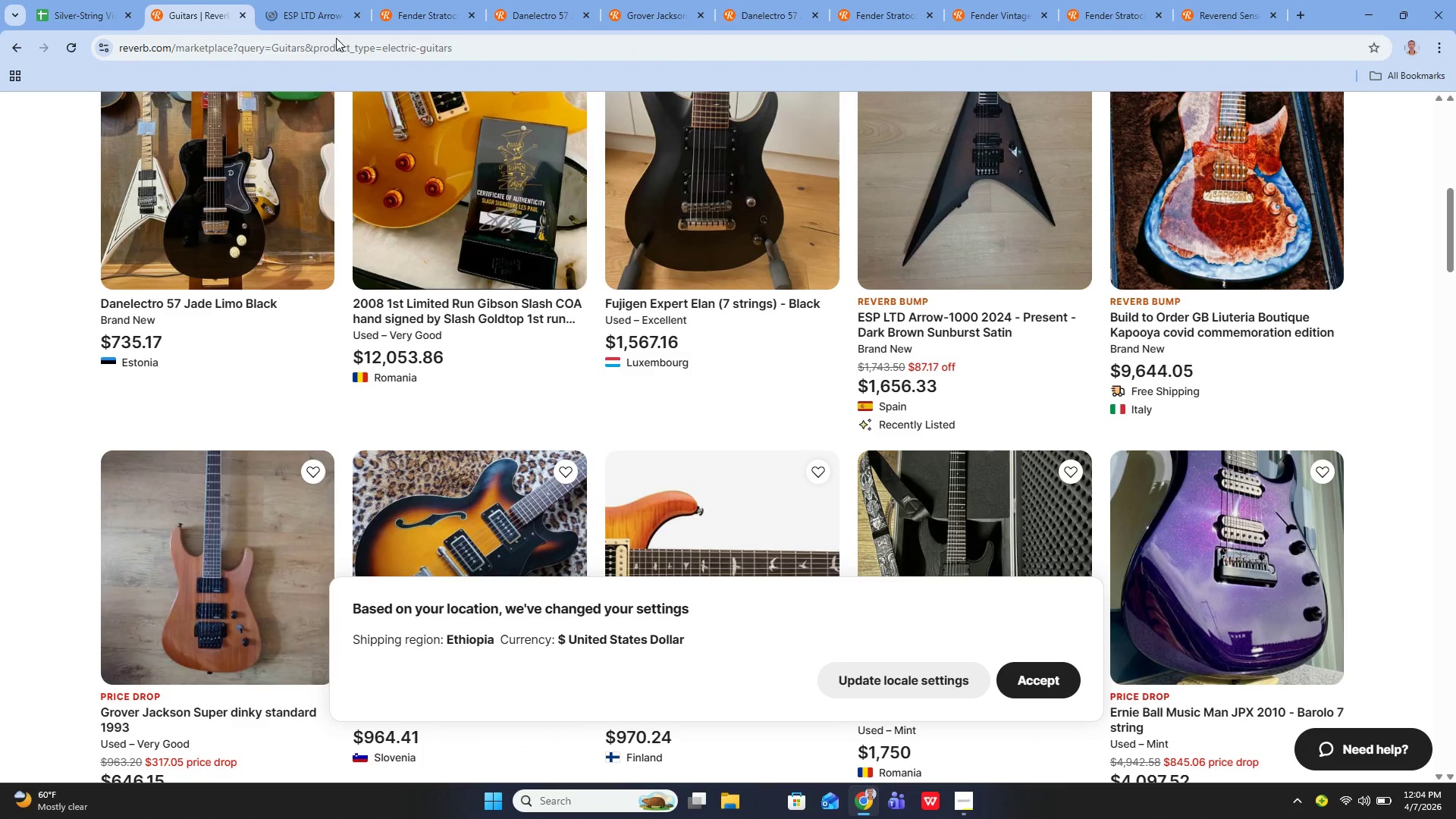 
left_click([310, 17])
 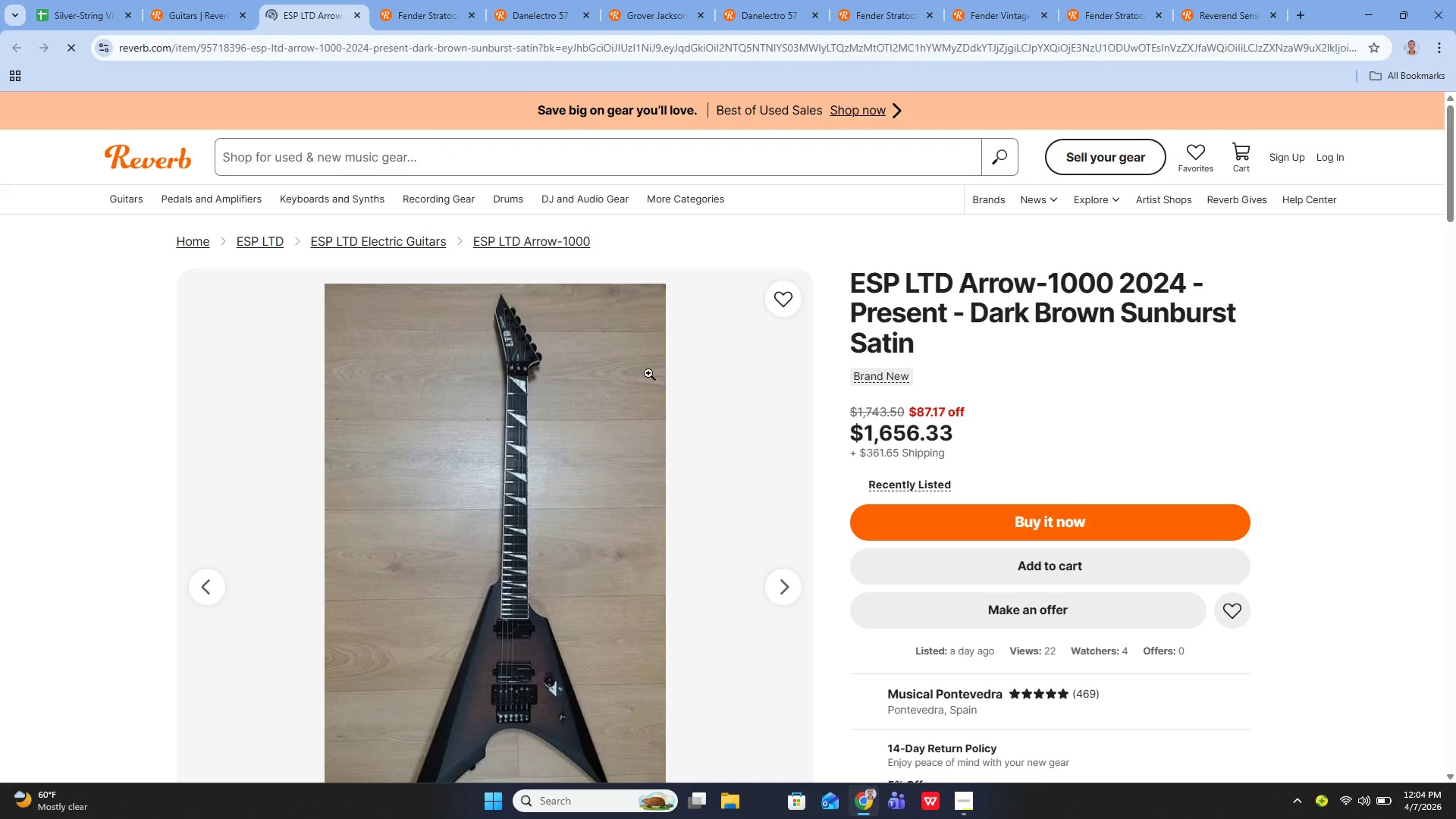 
scroll: coordinate [673, 366], scroll_direction: down, amount: 29.0
 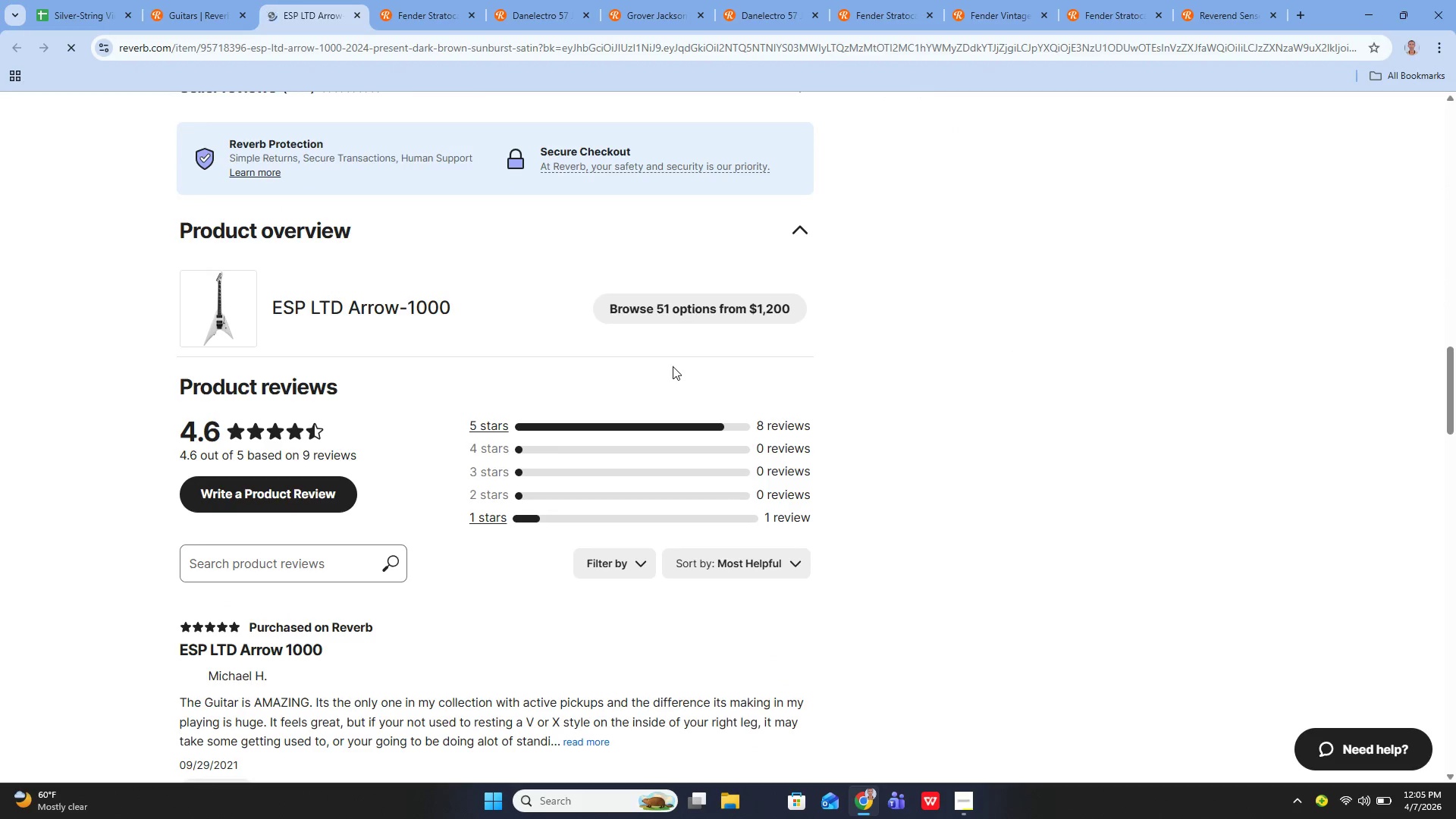 
scroll: coordinate [792, 507], scroll_direction: up, amount: 21.0
 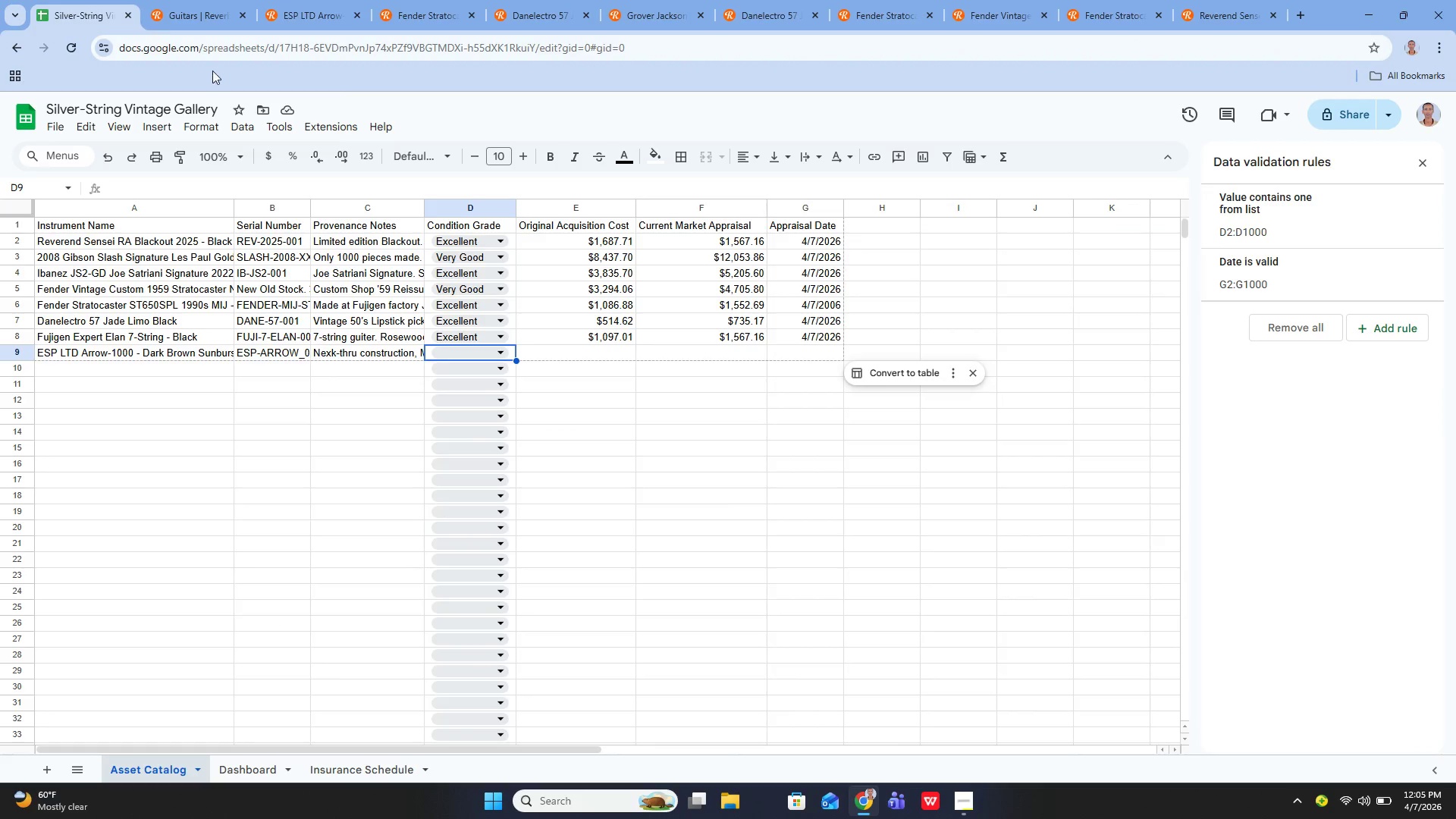 
left_click([503, 352])
 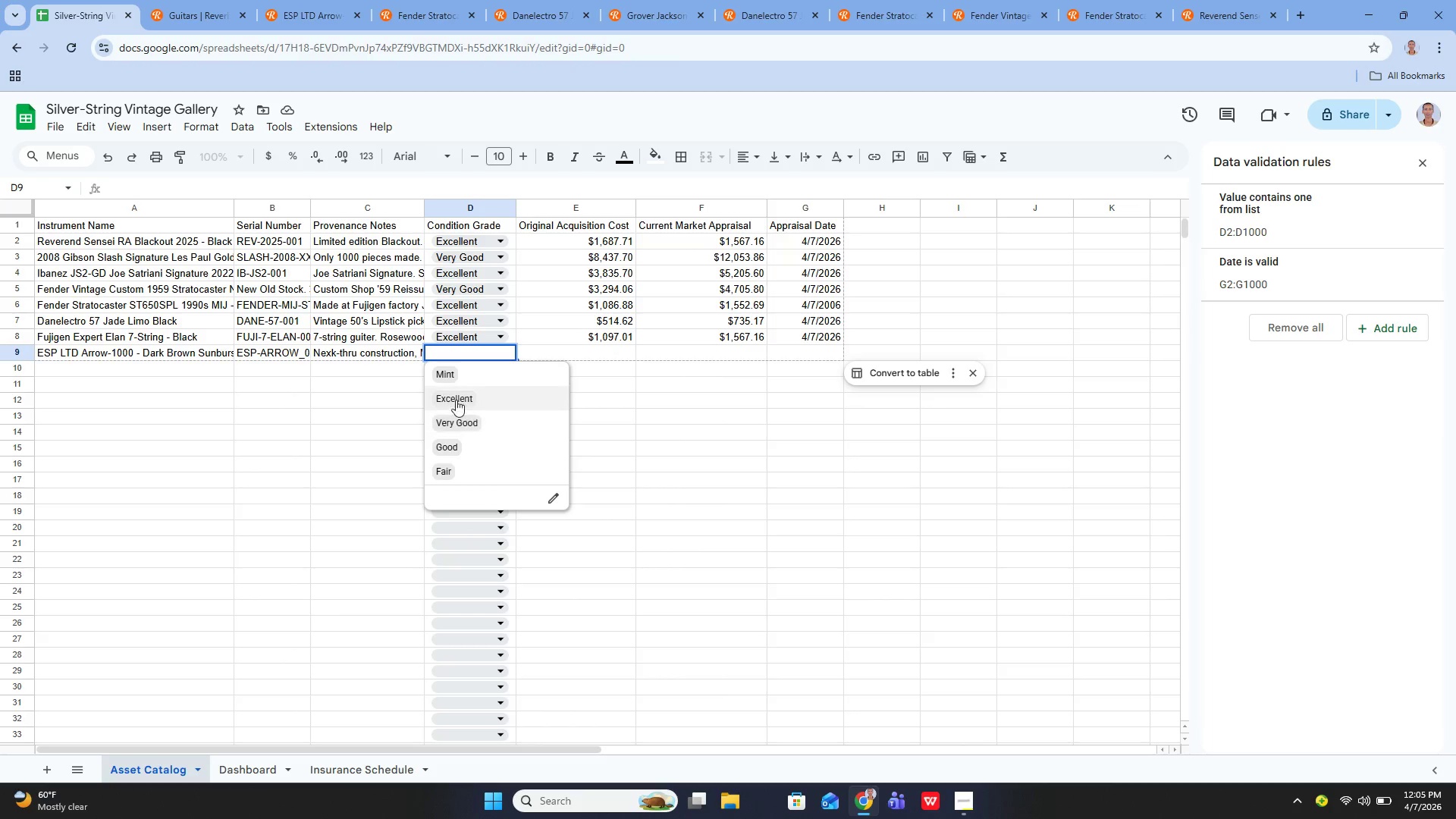 
left_click([454, 396])
 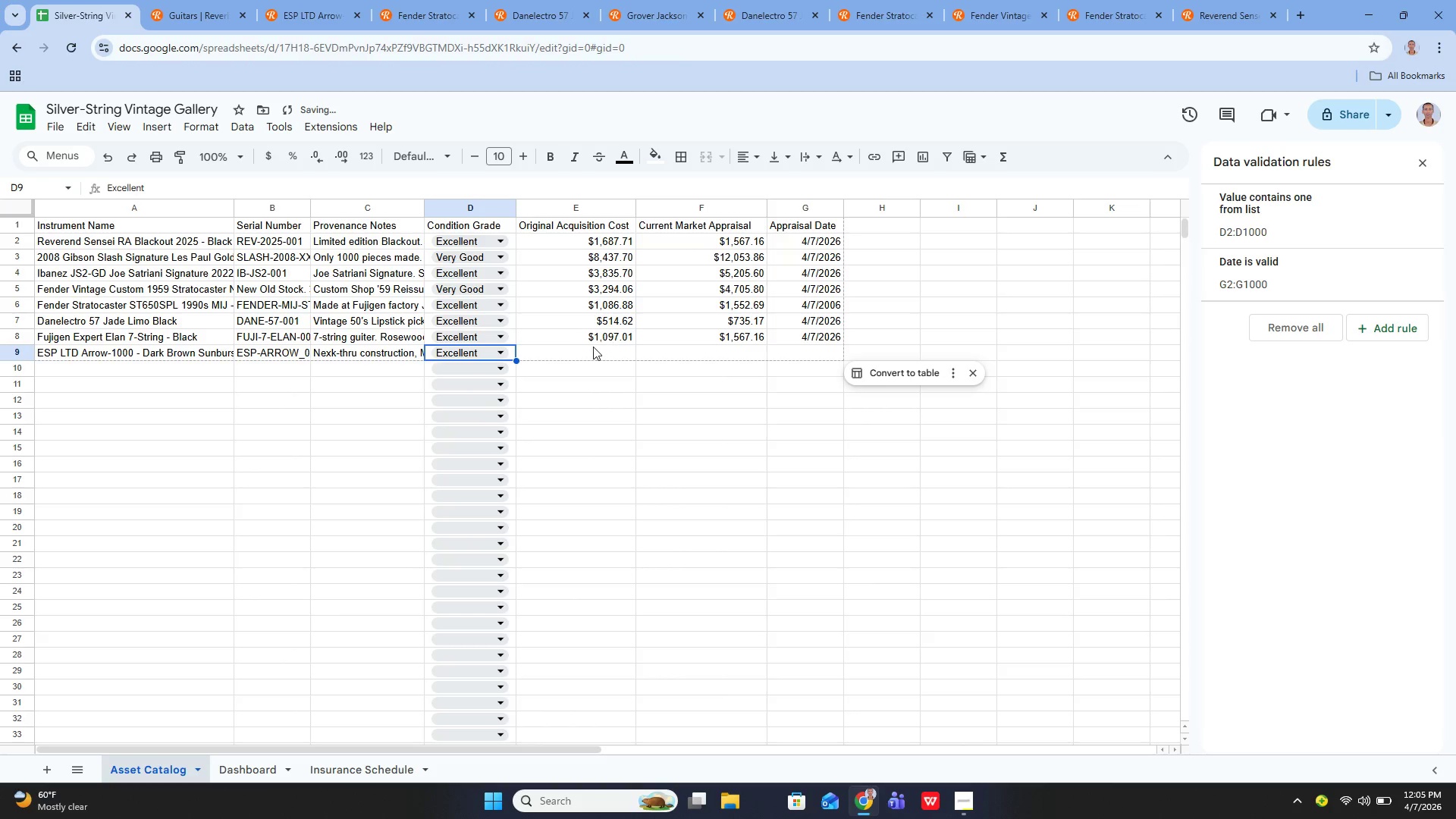 
left_click([593, 347])
 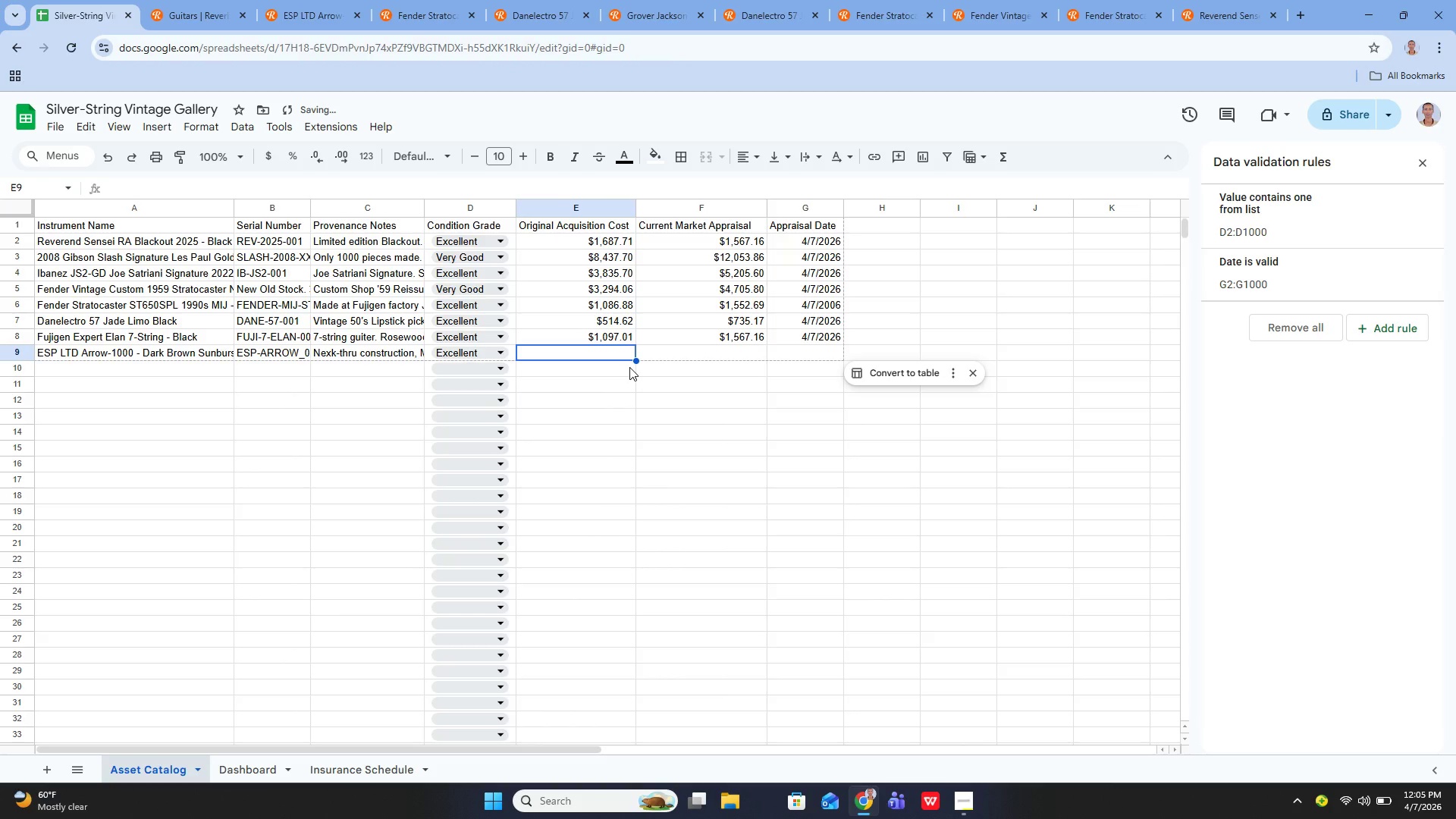 
key(Enter)
 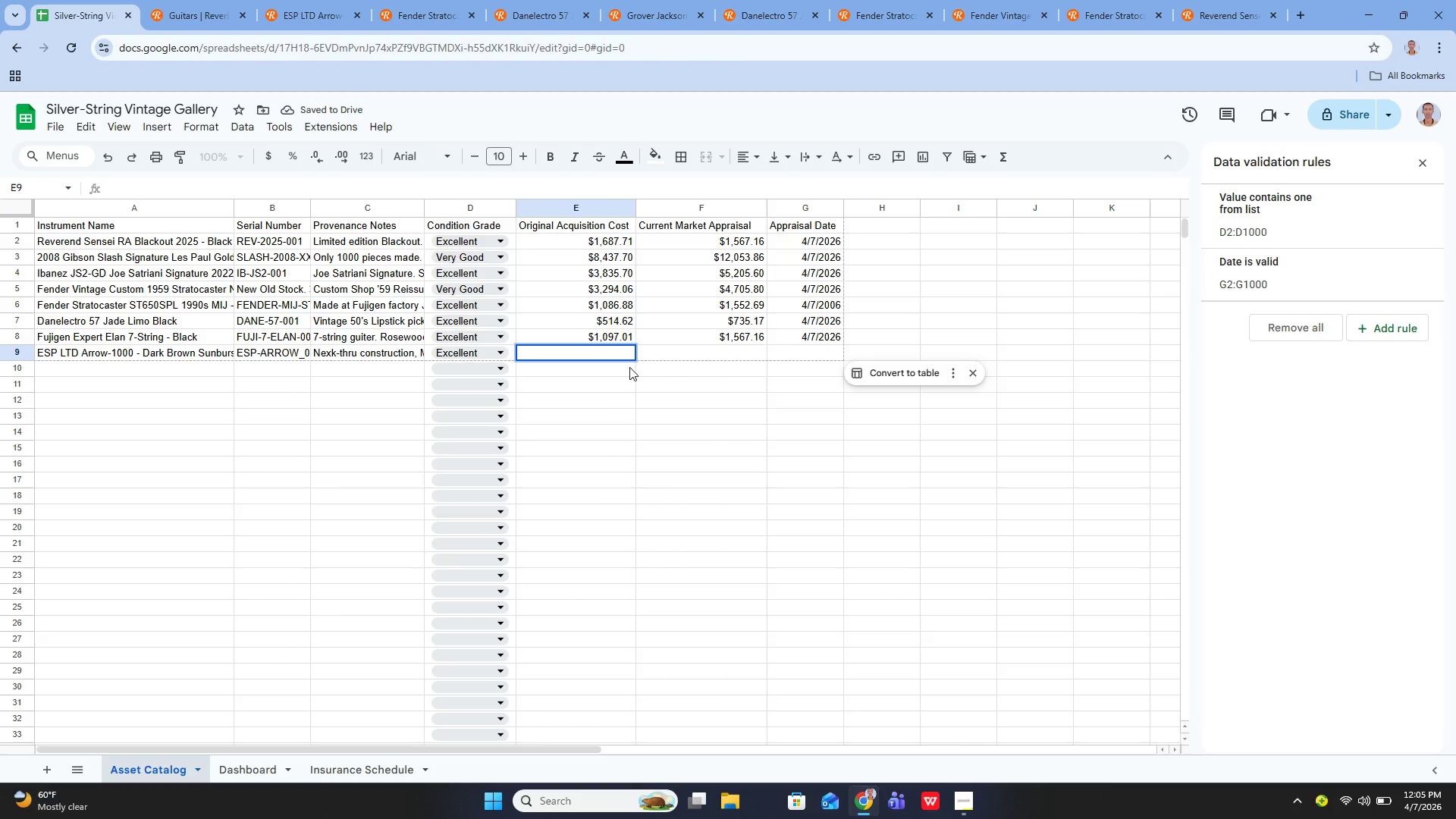 
type(1160.45)
 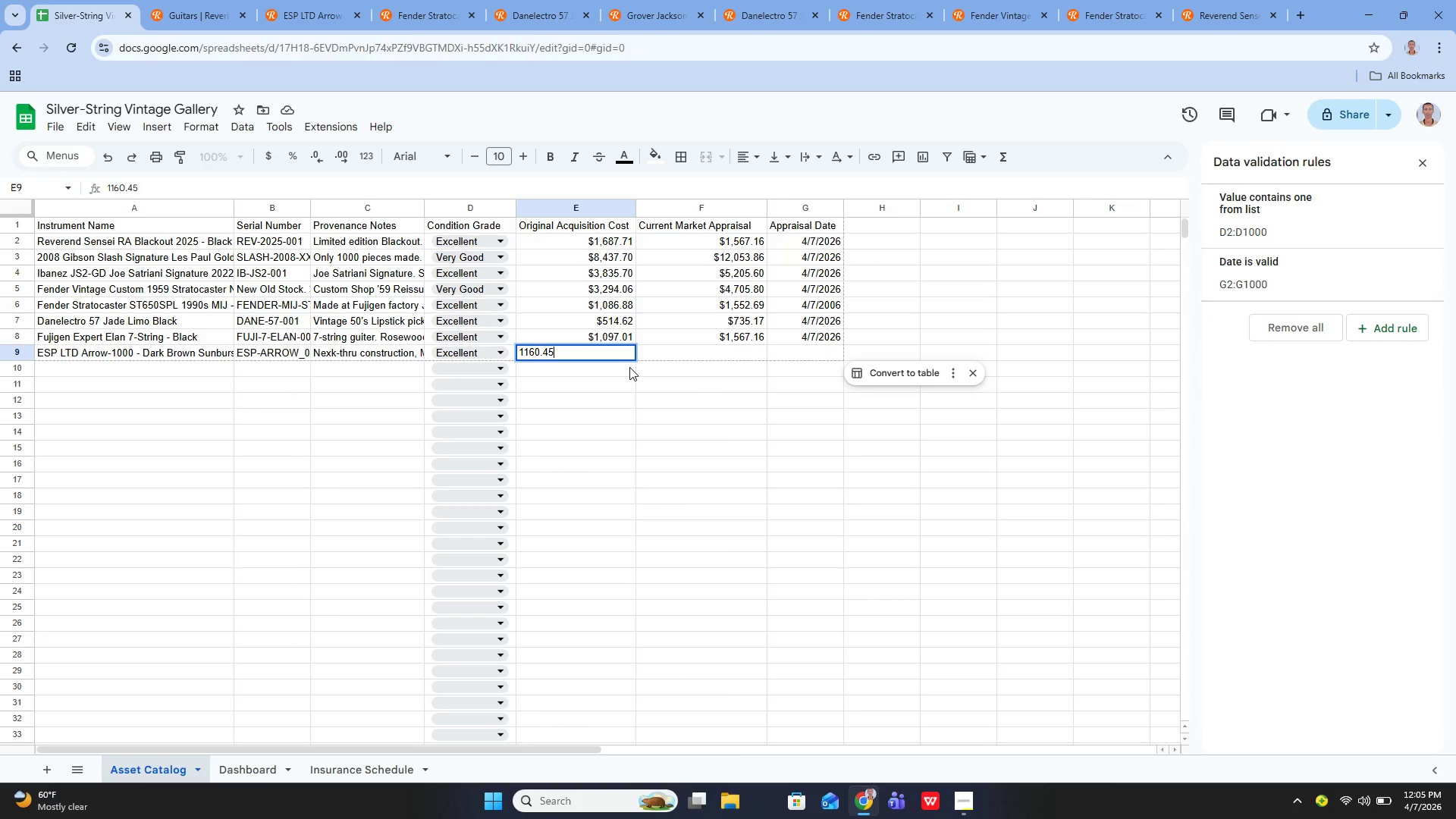 
key(Enter)
 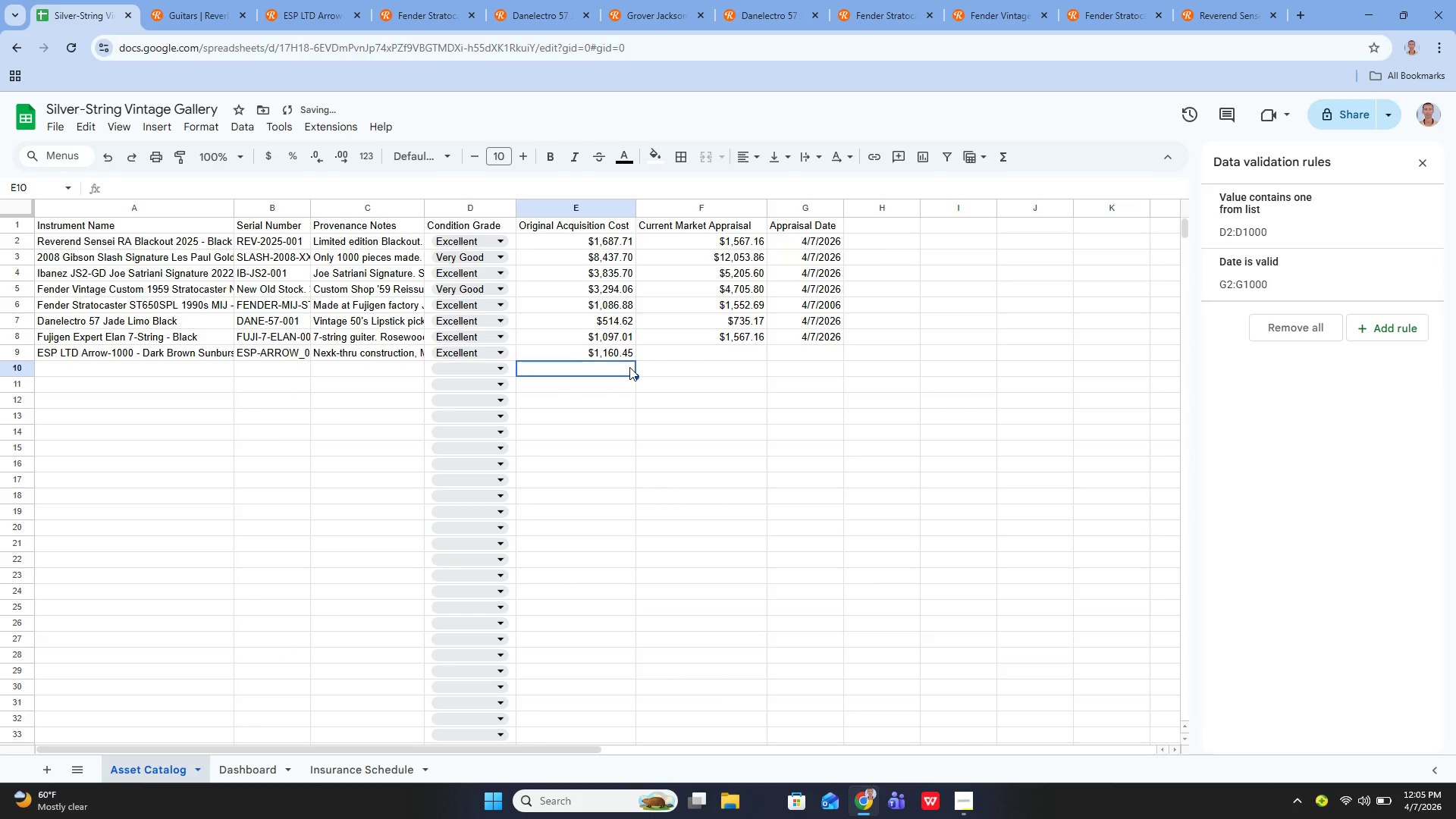 
key(ArrowUp)
 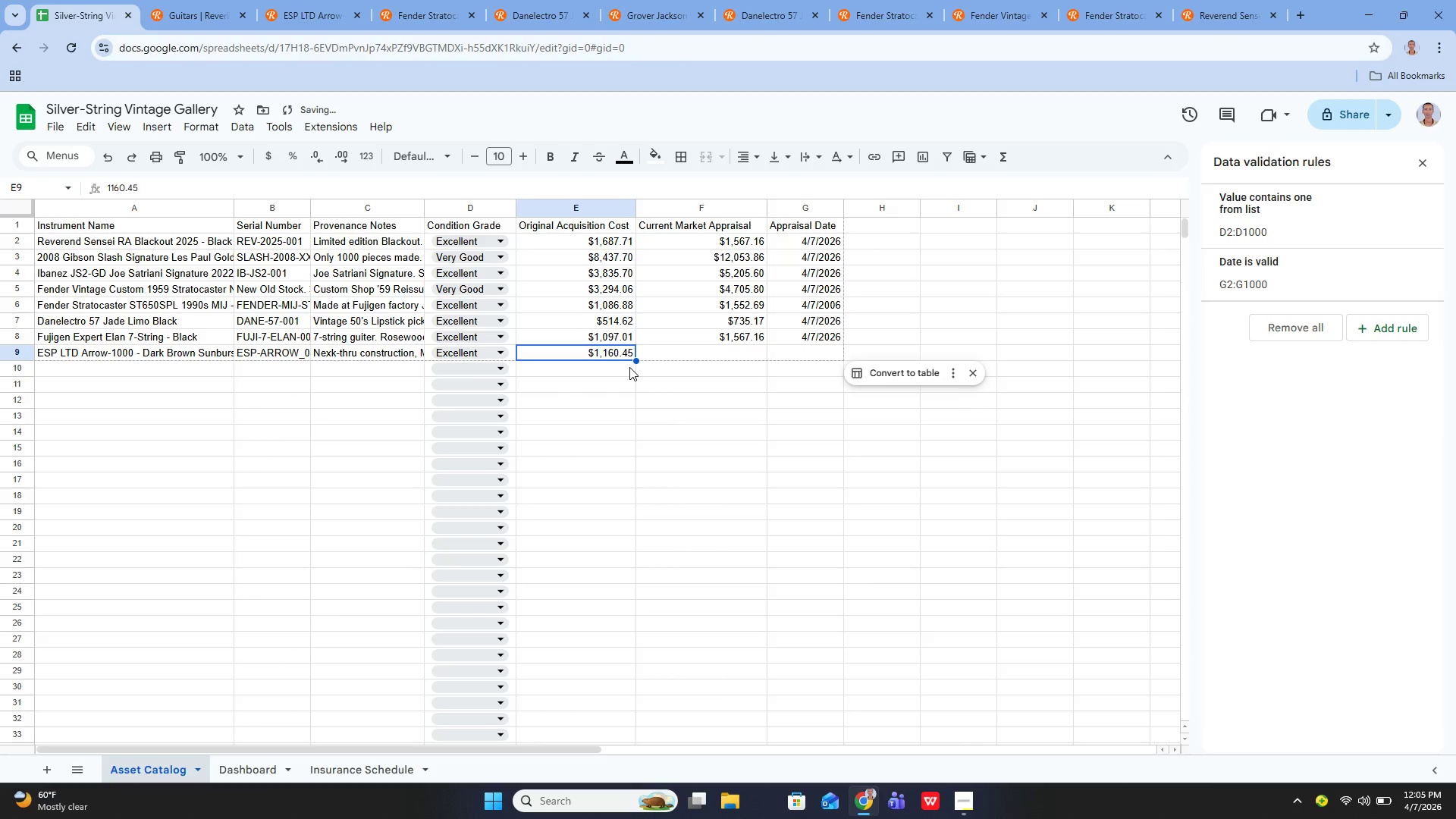 
key(ArrowRight)
 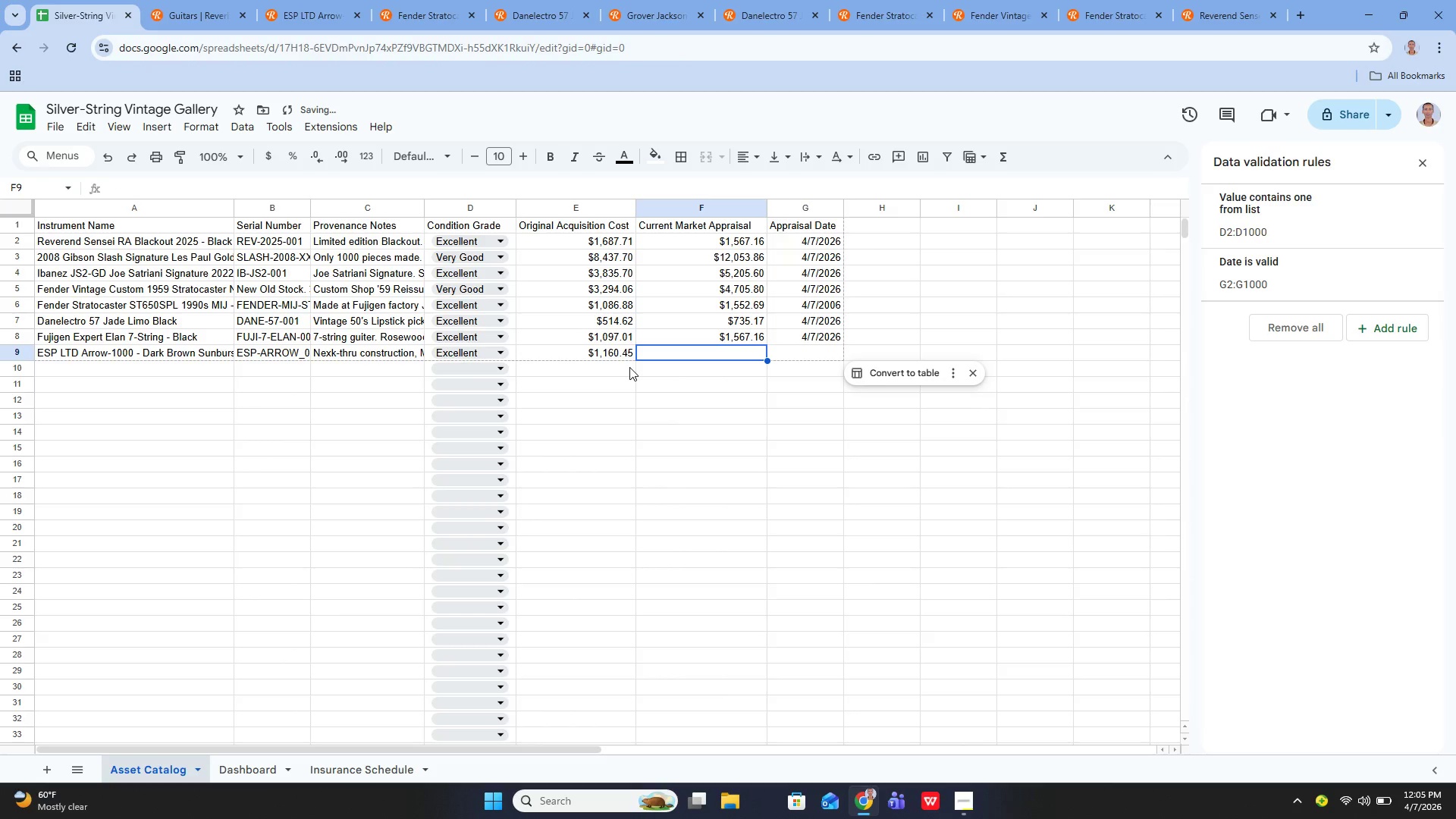 
key(Enter)
 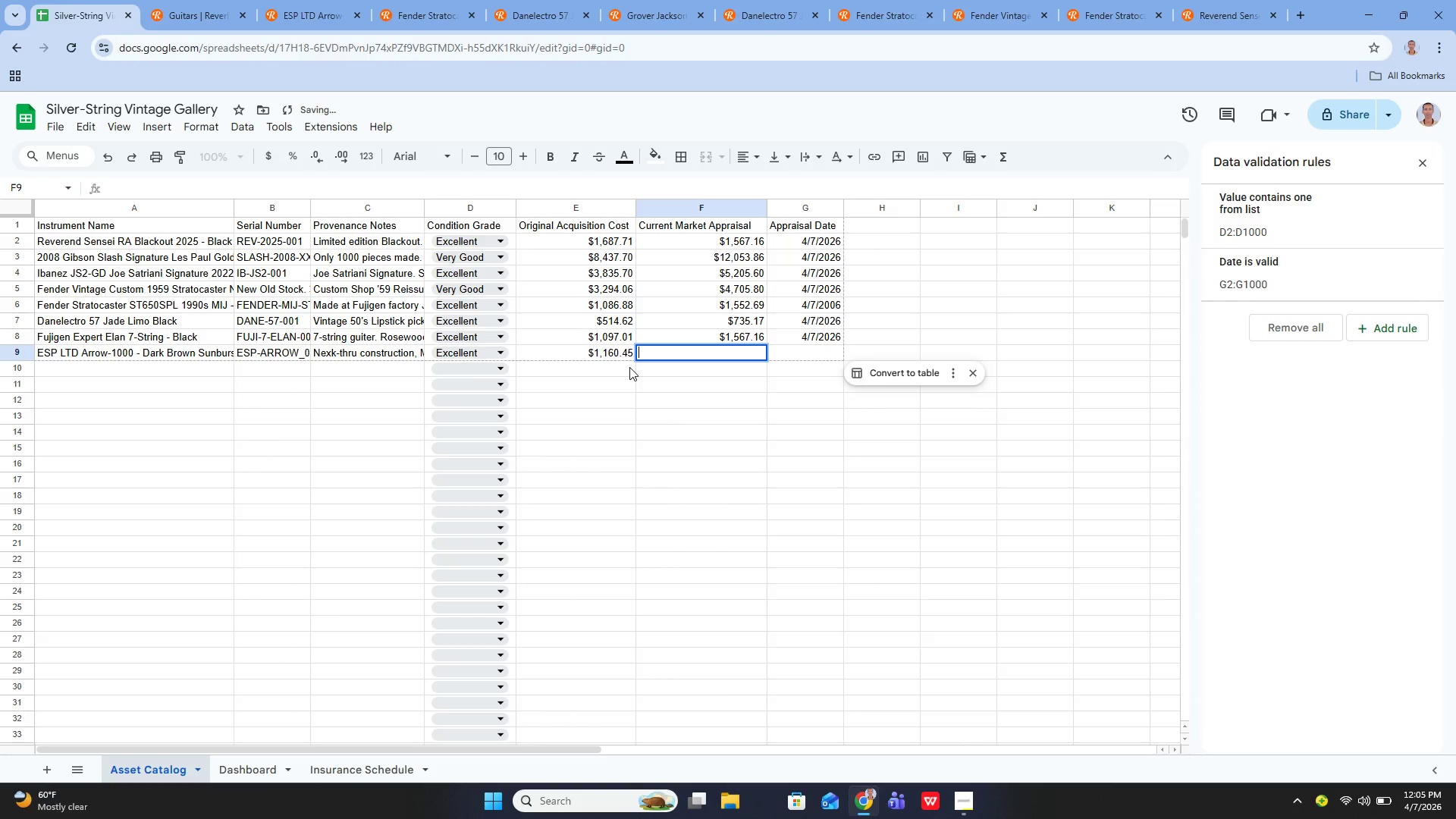 
type(1656.33)
 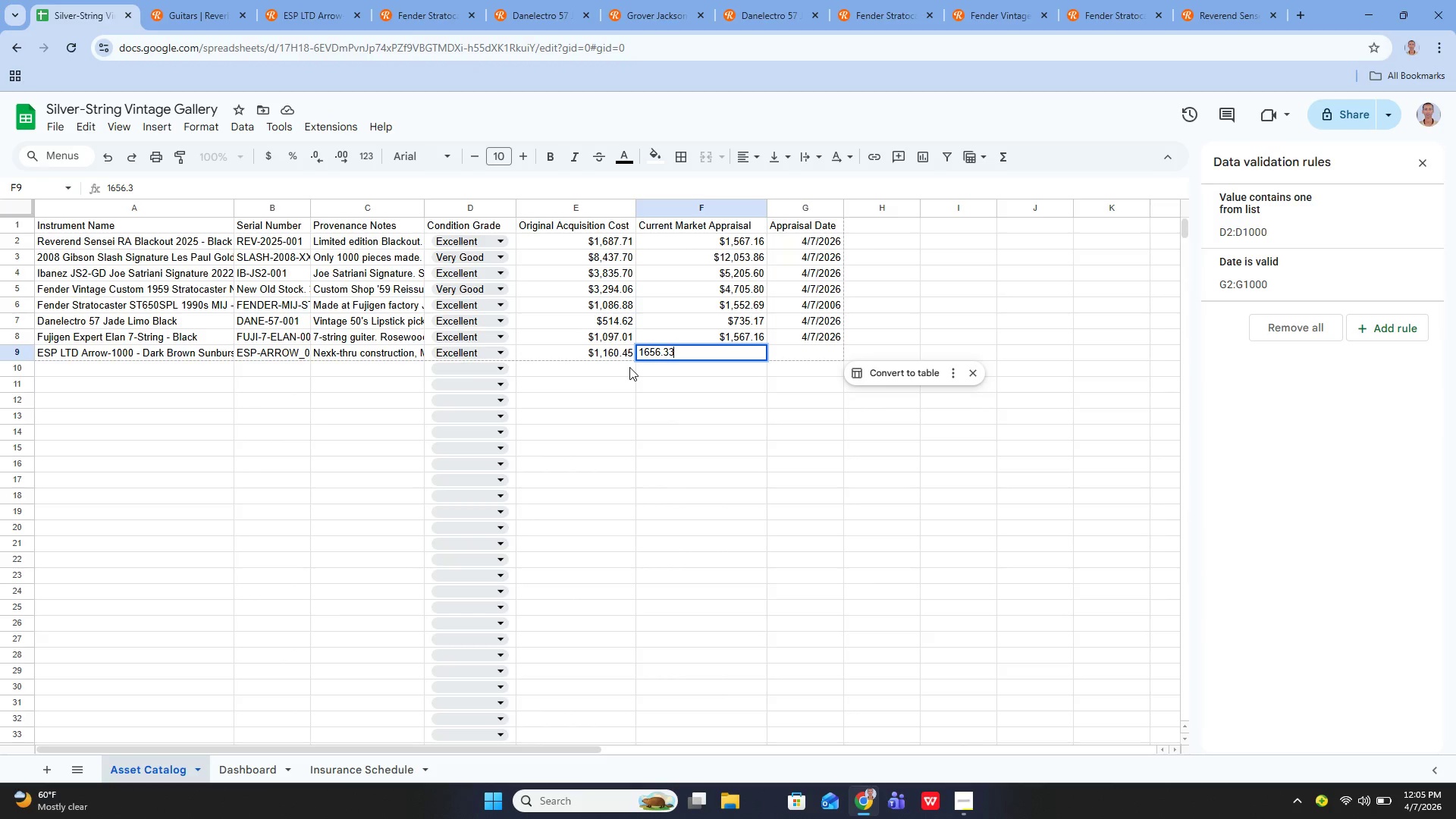 
key(Enter)
 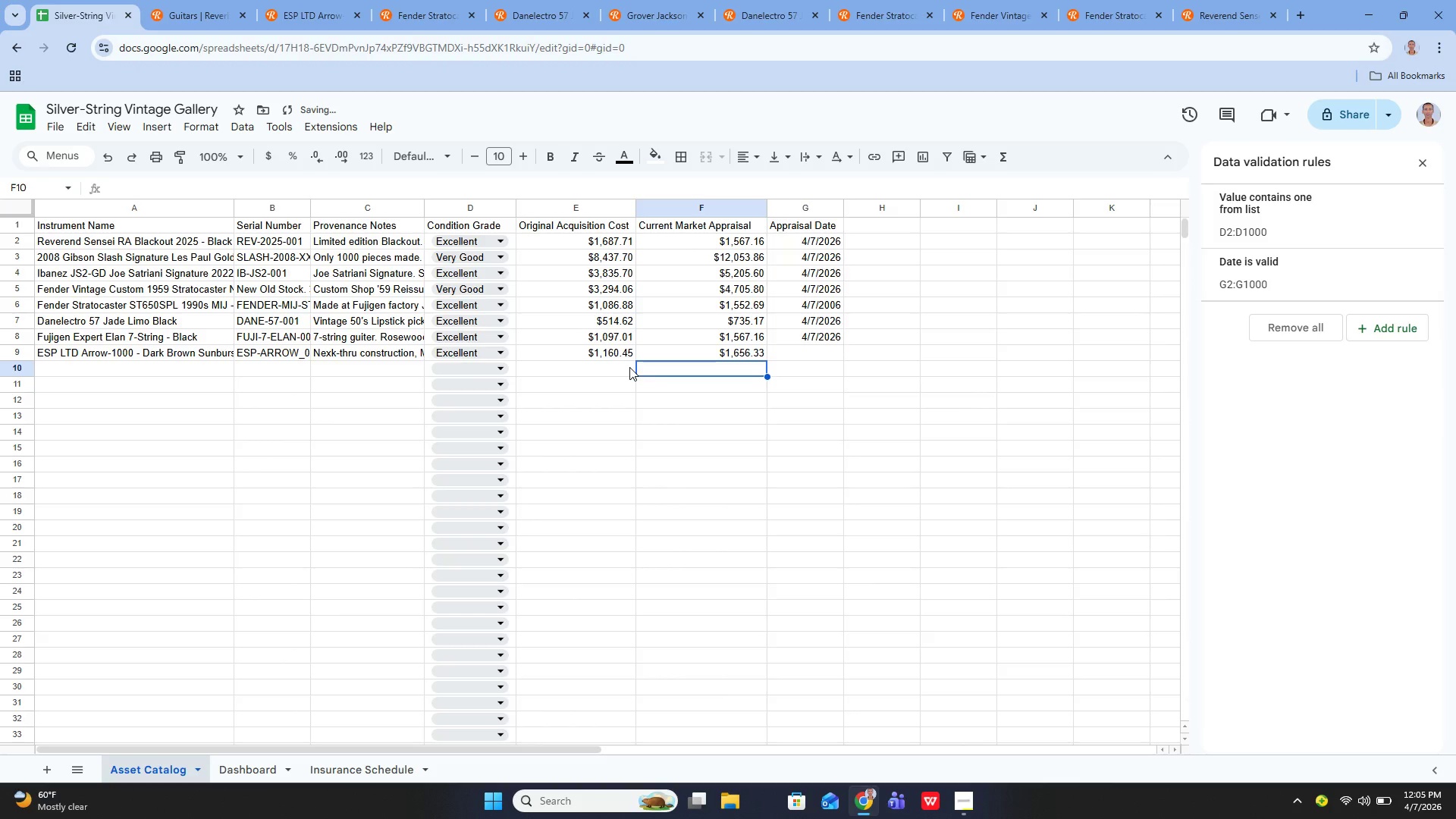 
key(ArrowUp)
 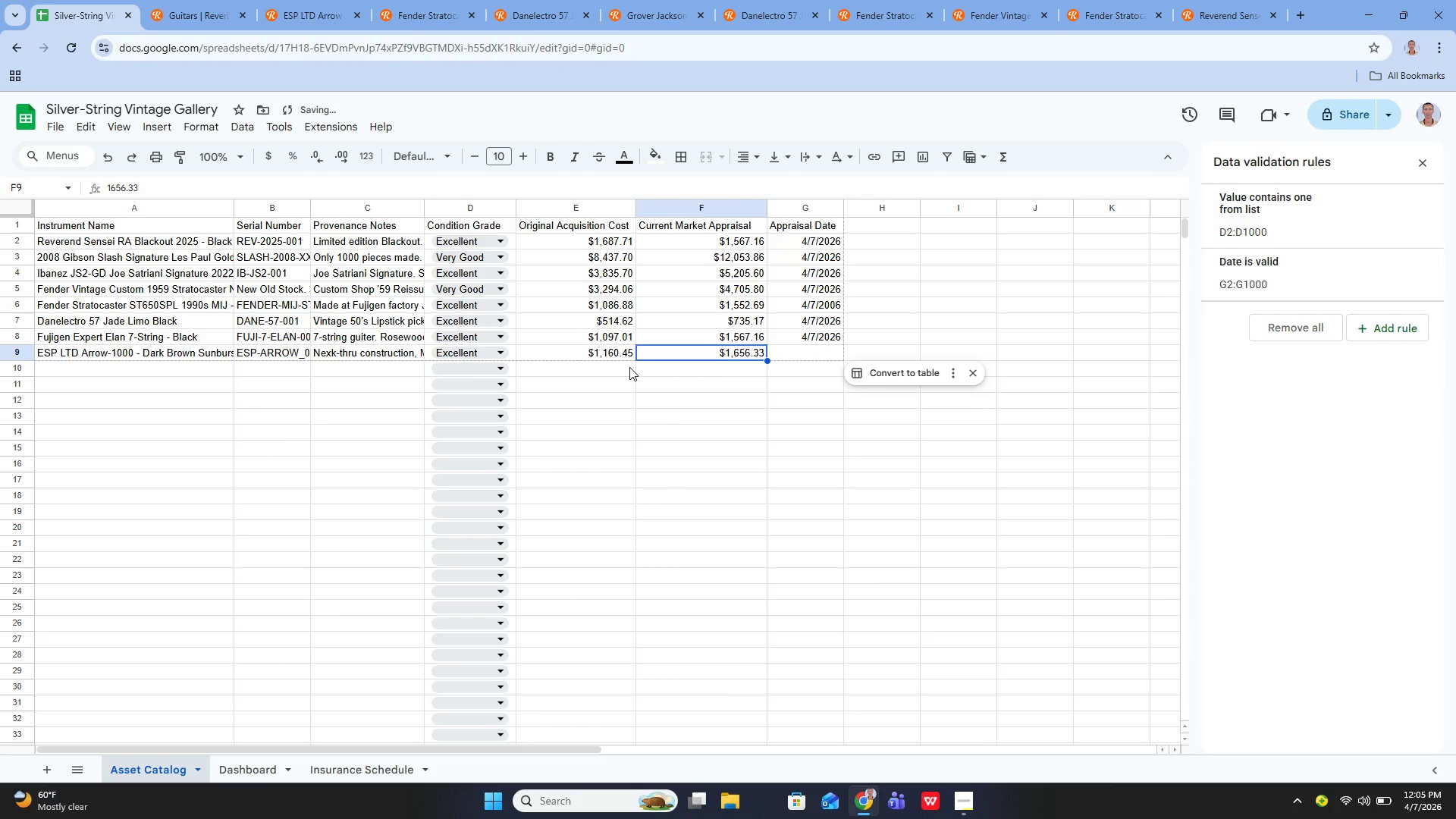 
key(ArrowRight)
 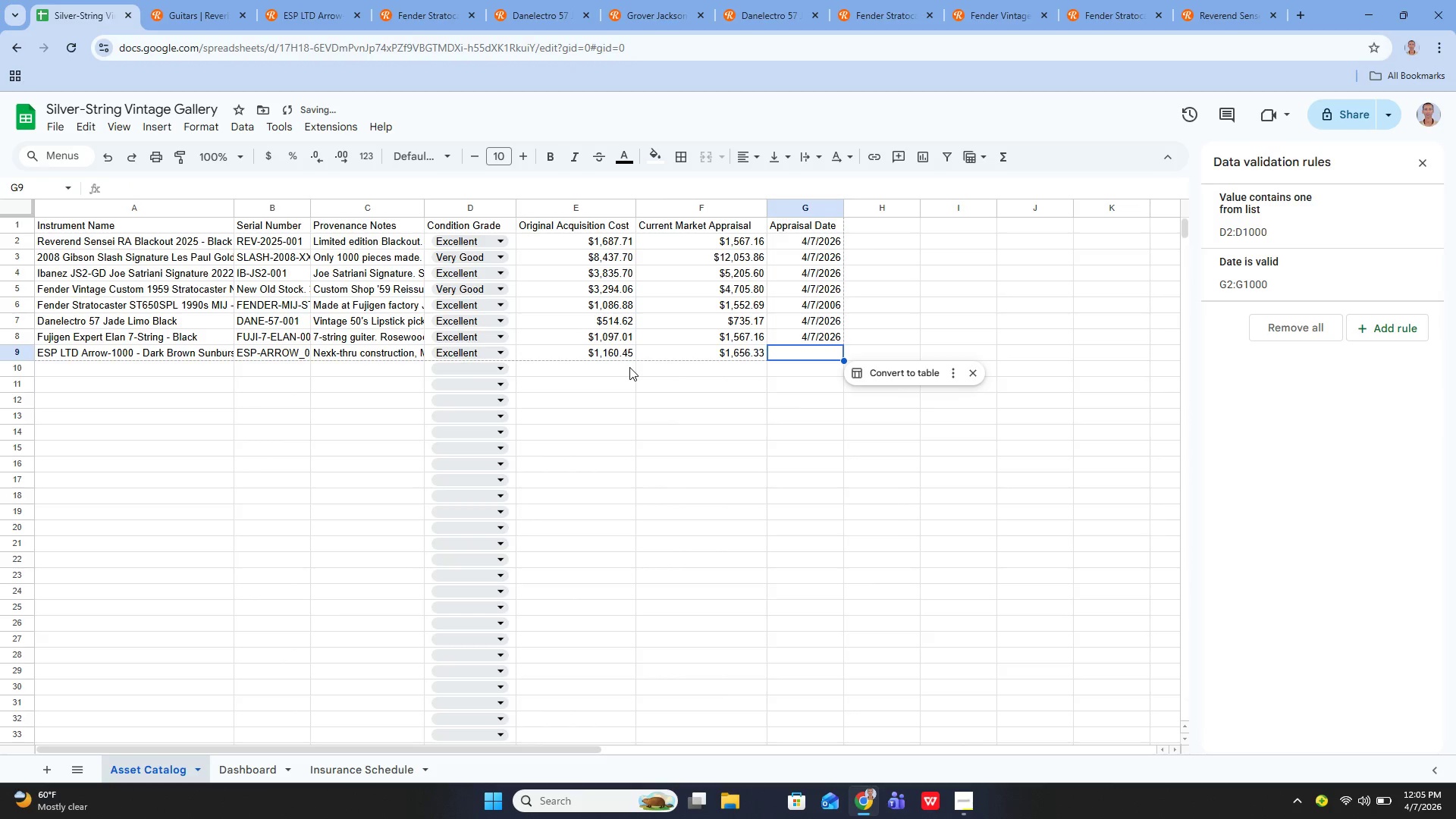 
key(Enter)
 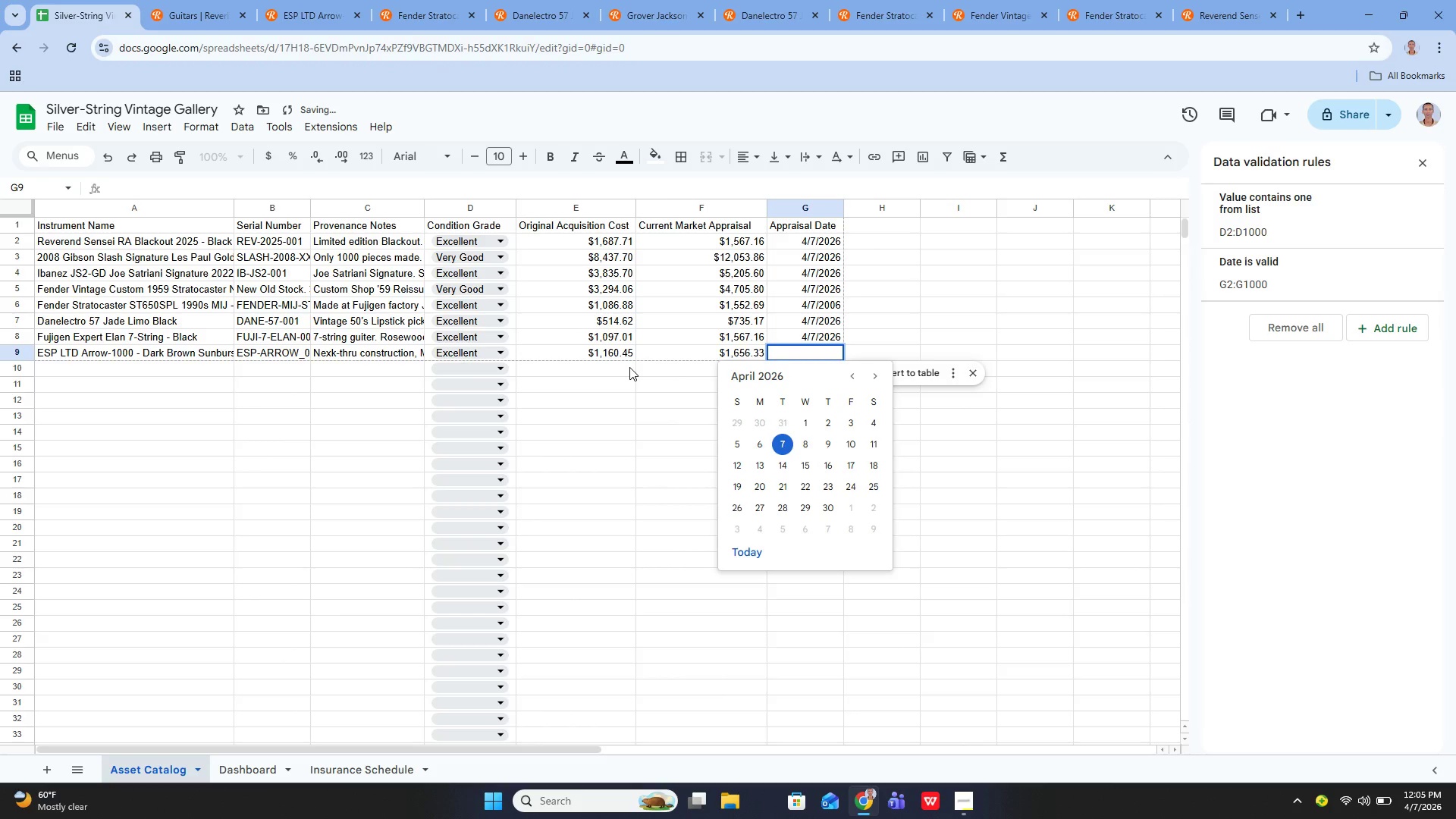 
type(4/7/2026)
 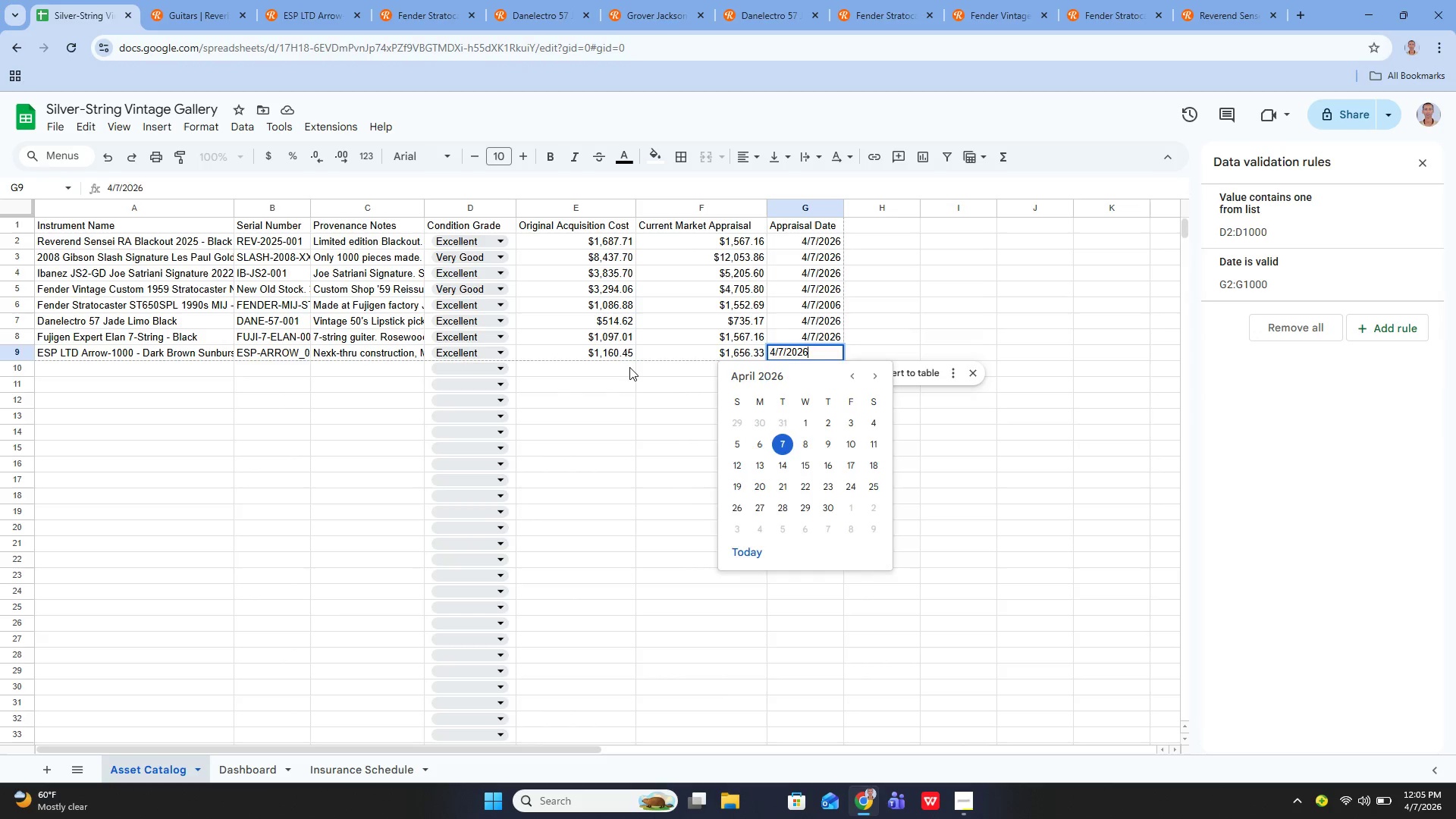 
key(Enter)
 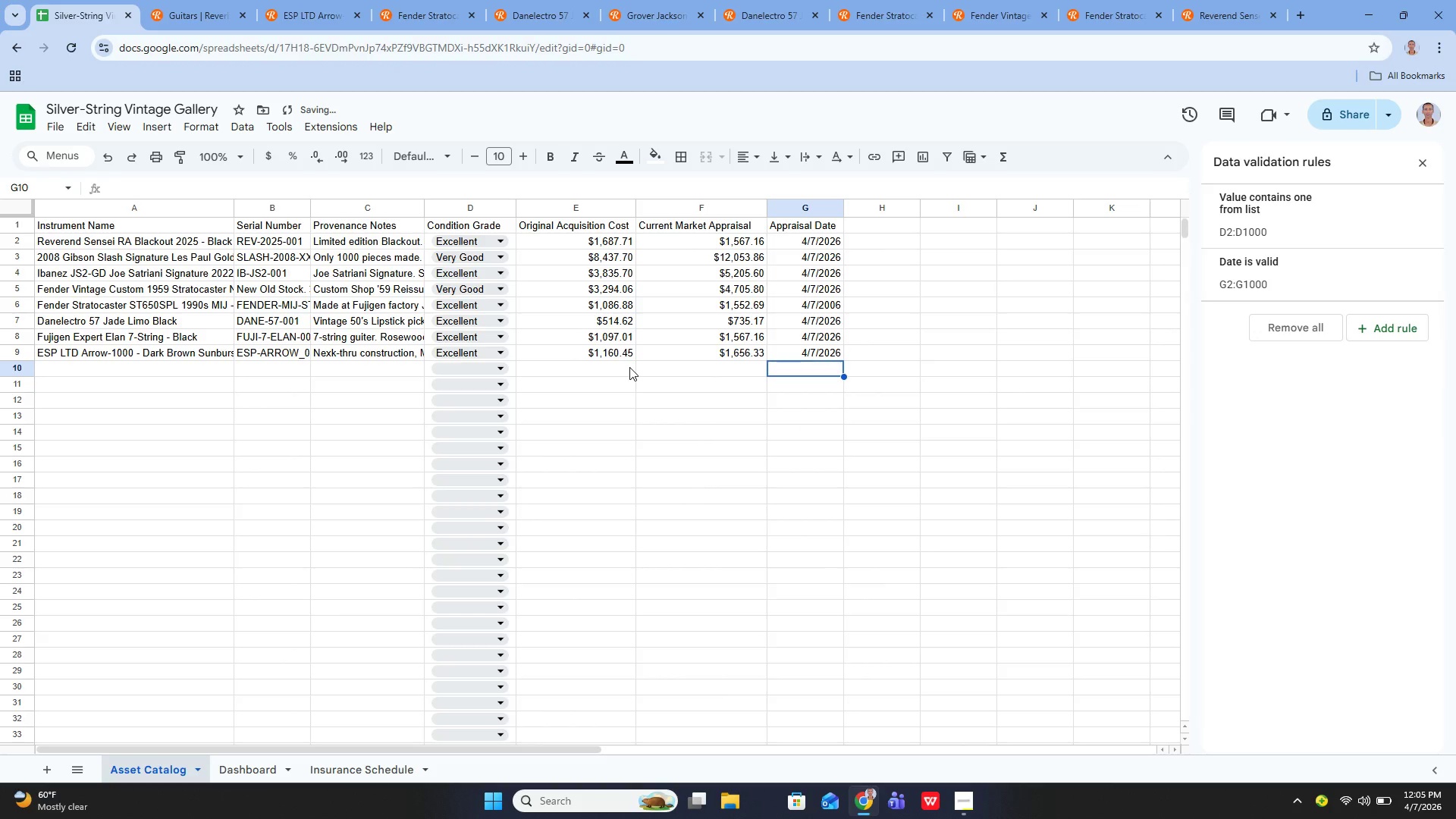 
key(ArrowLeft)
 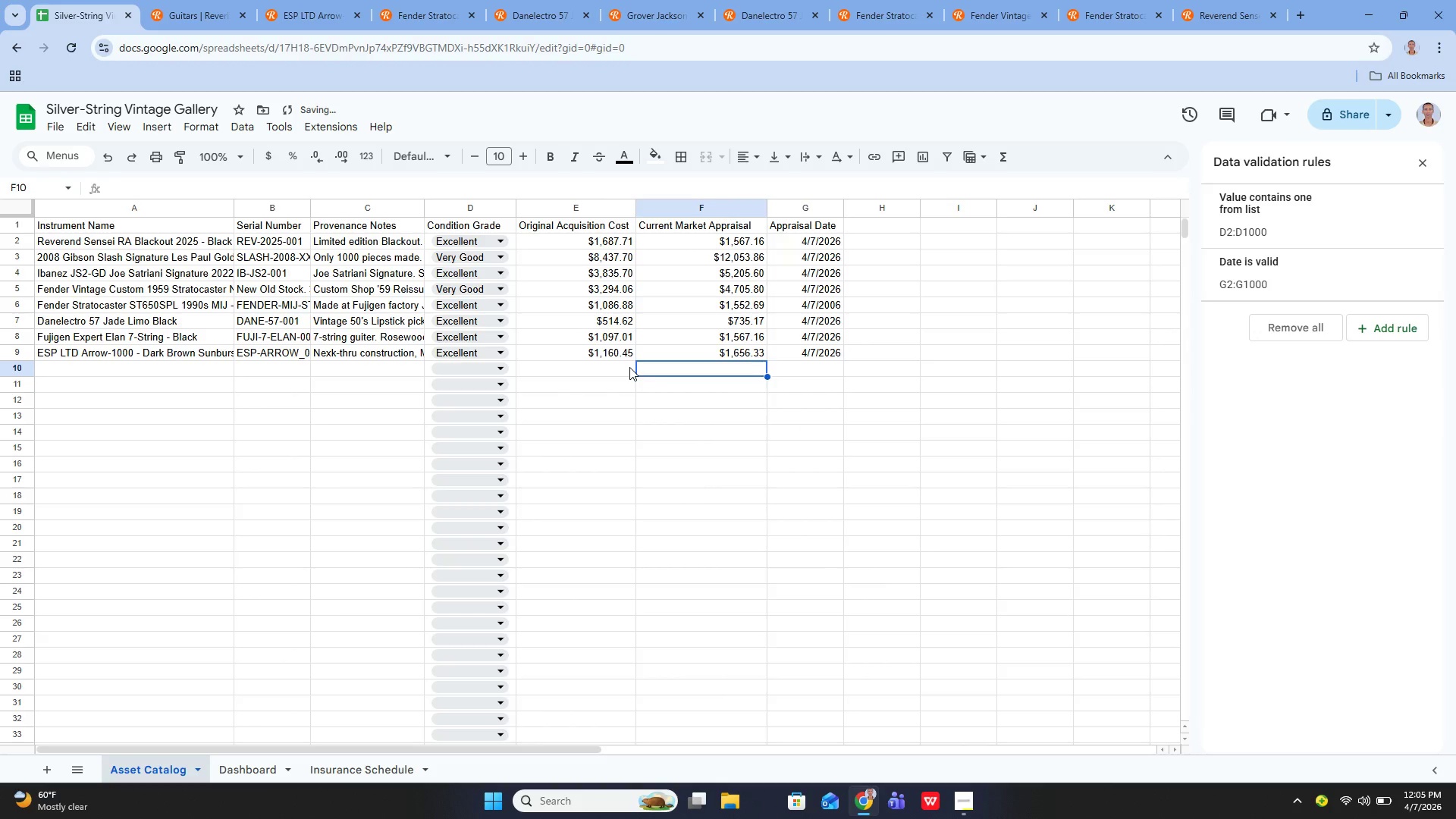 
key(ArrowLeft)
 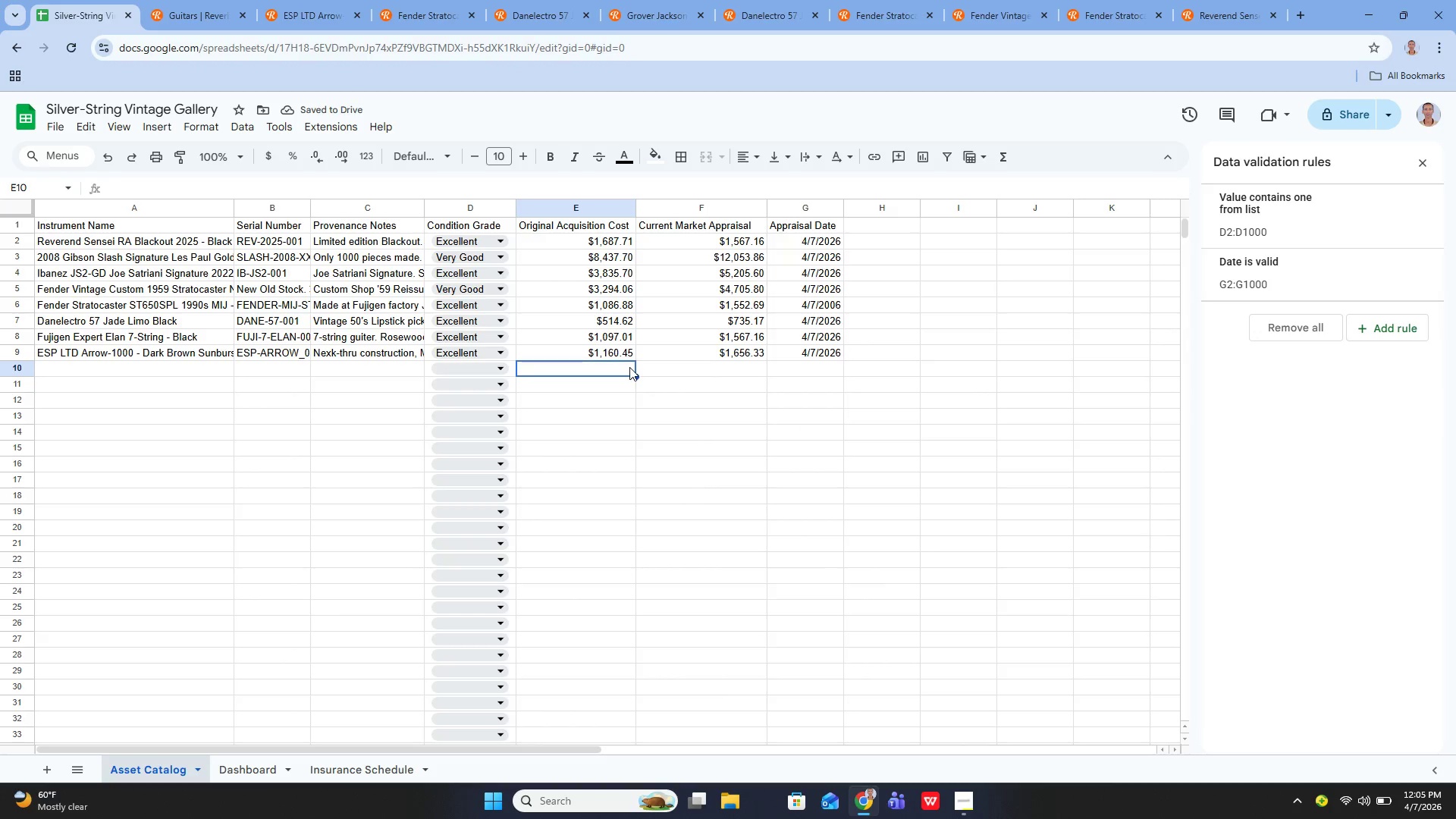 
key(ArrowLeft)
 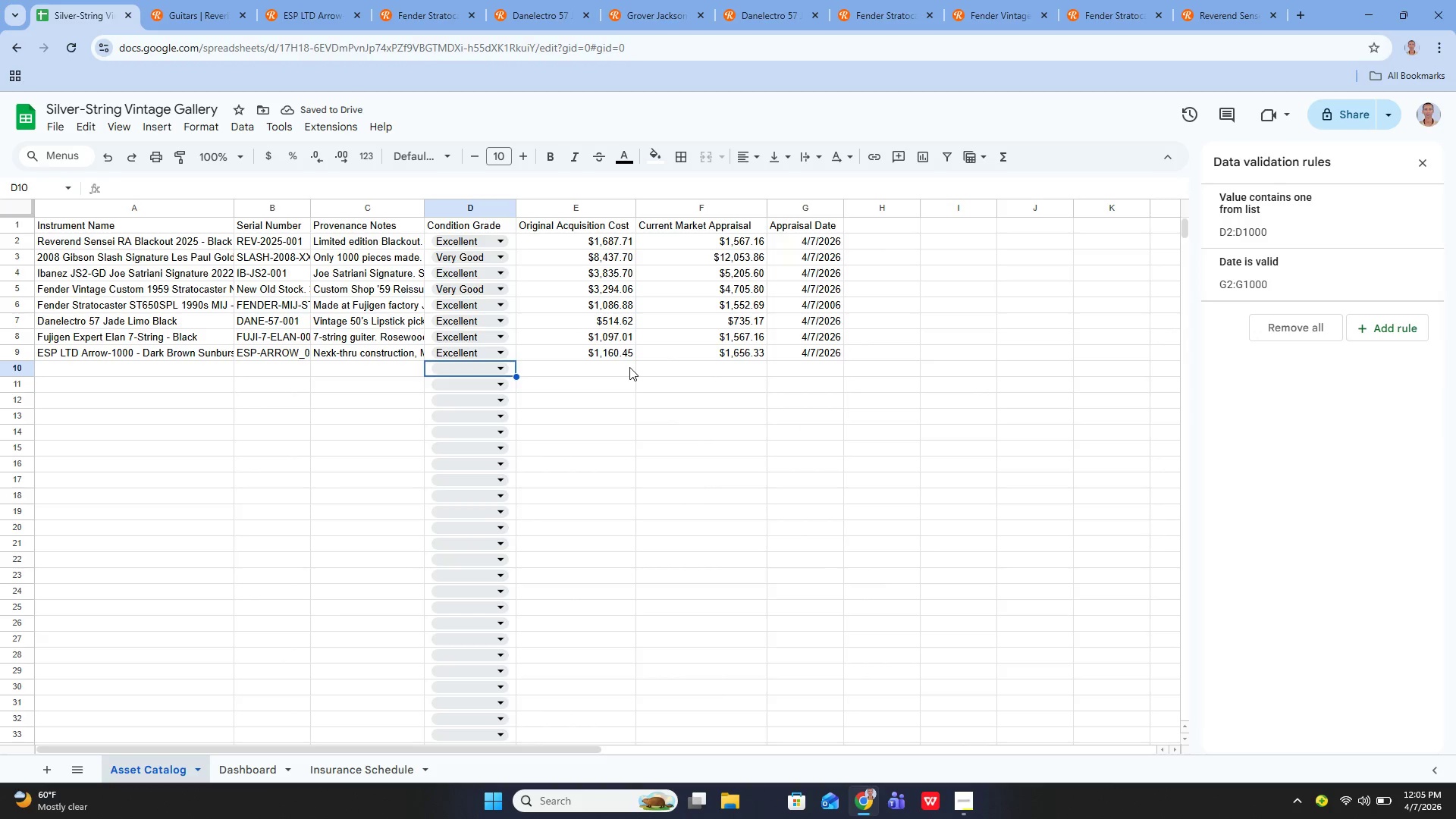 
key(ArrowLeft)
 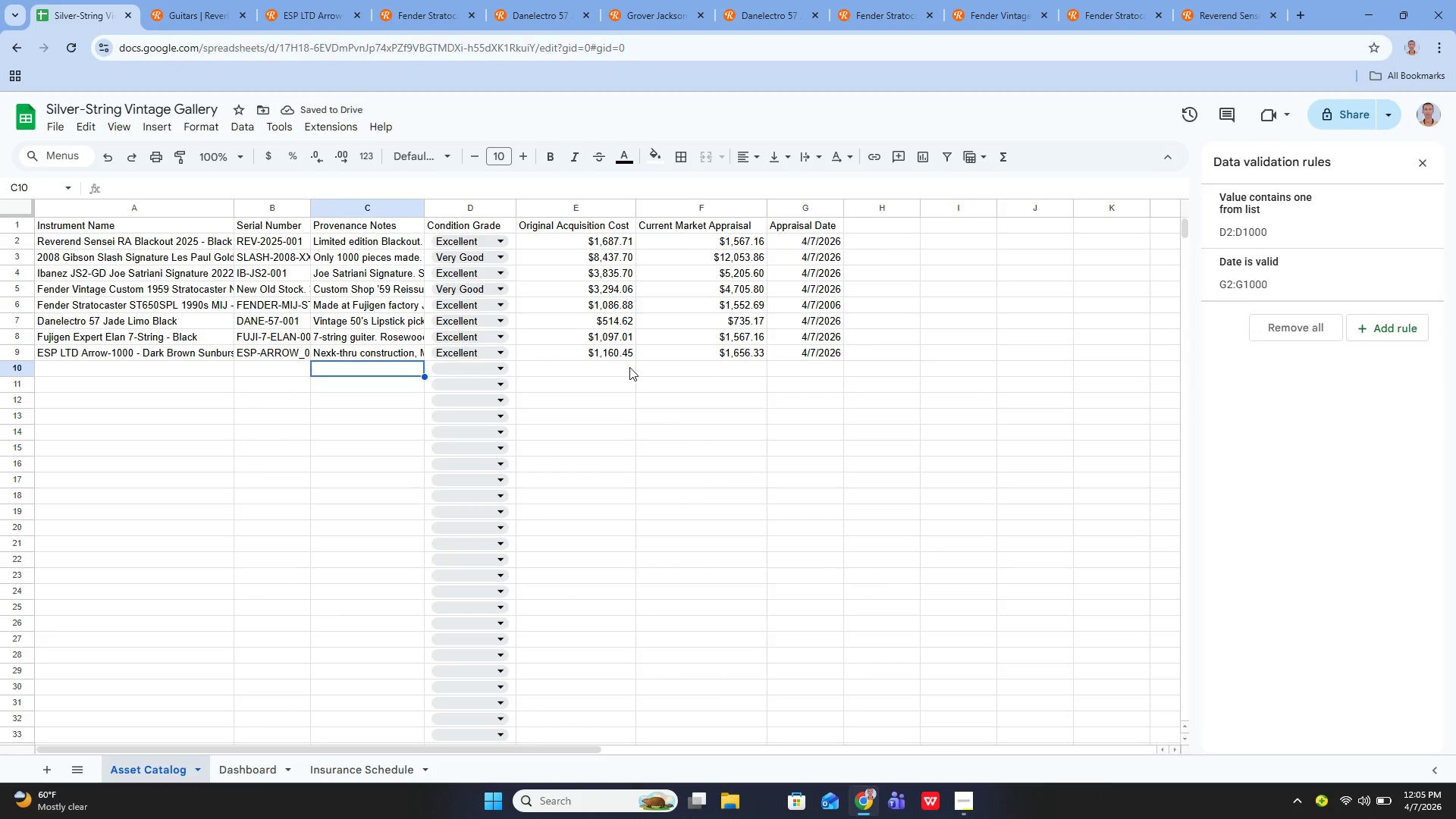 
key(ArrowLeft)
 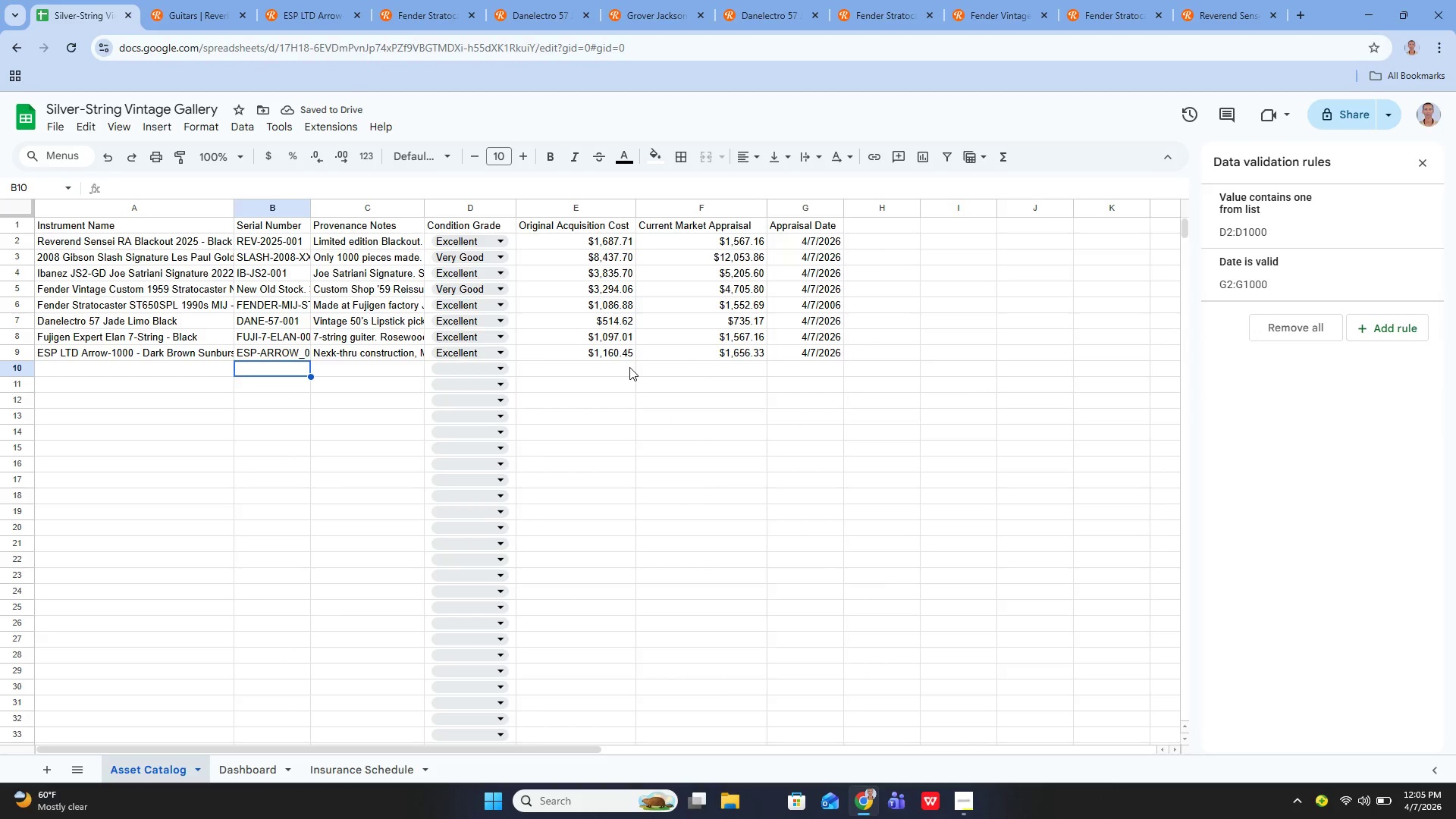 
key(ArrowLeft)
 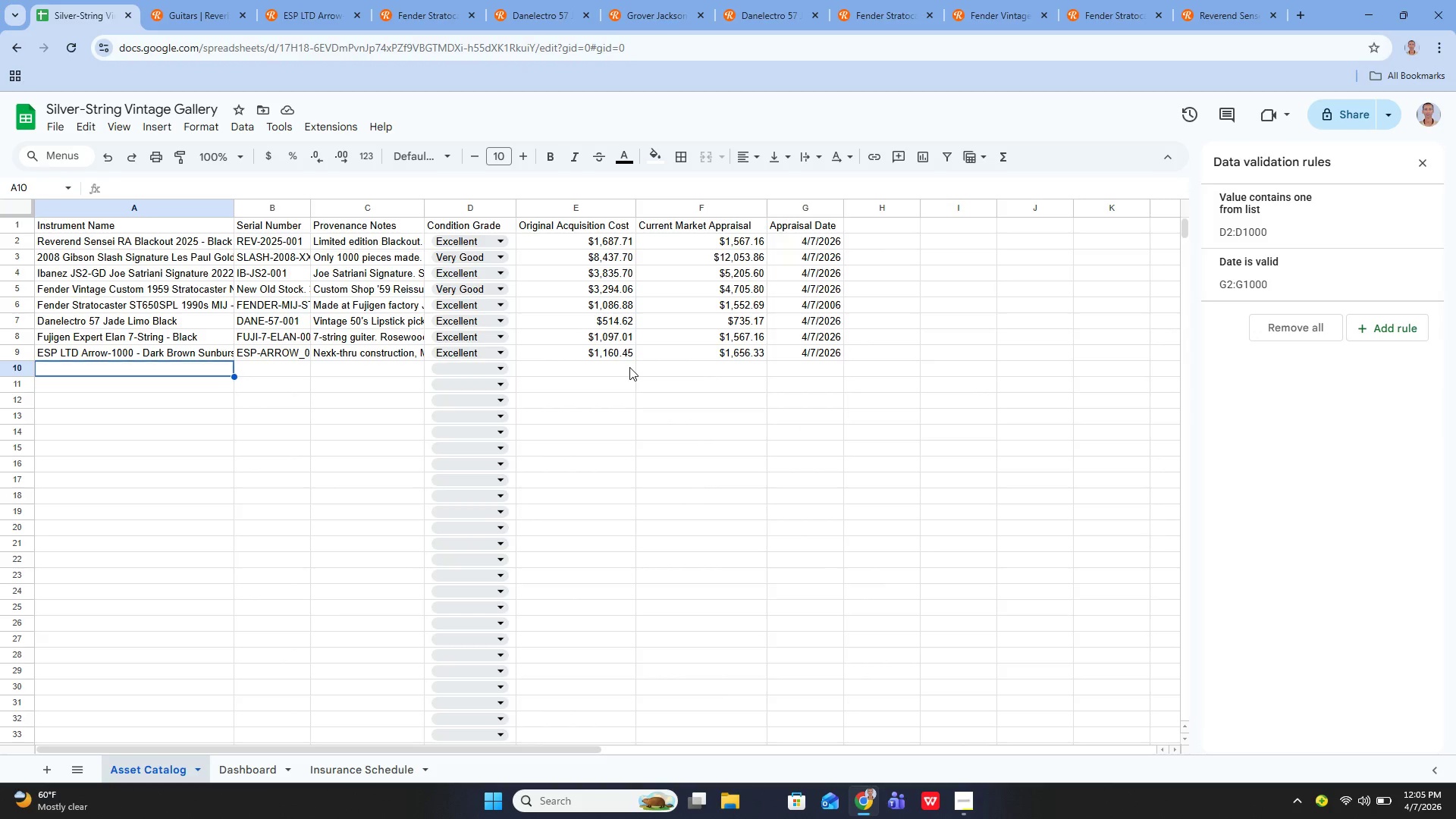 
key(Enter)
 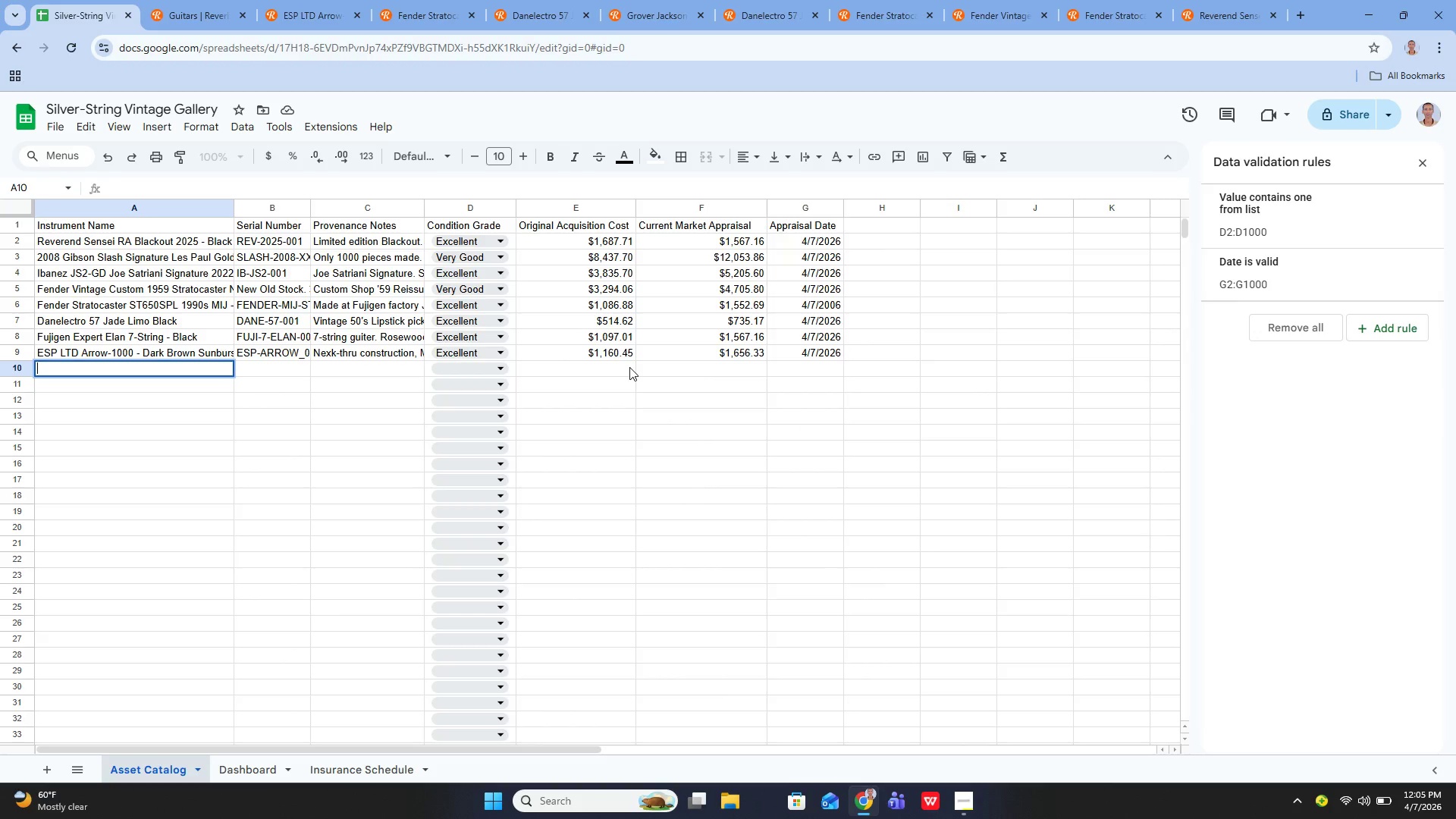 
type(Ins)
 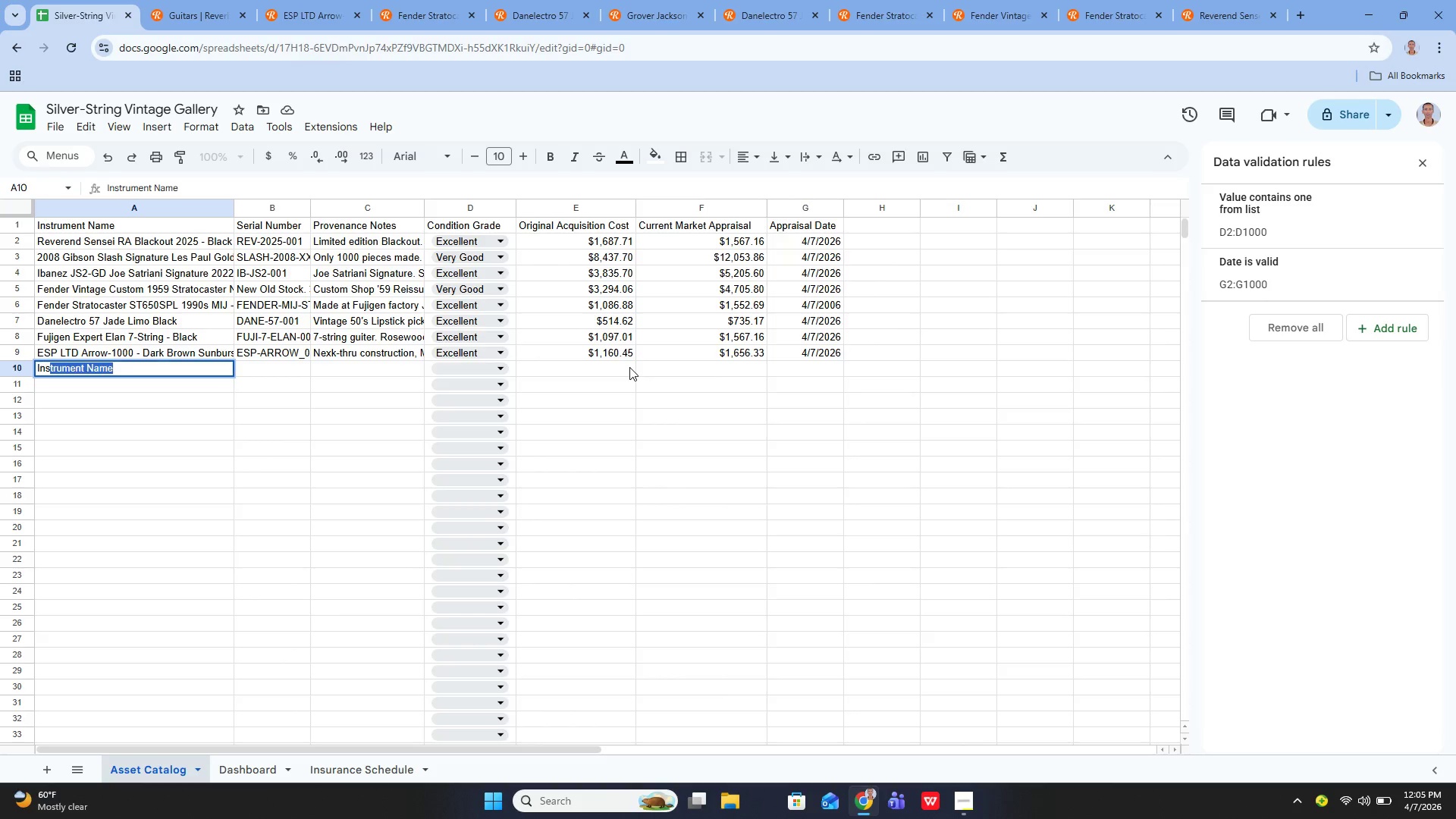 
key(ArrowRight)
 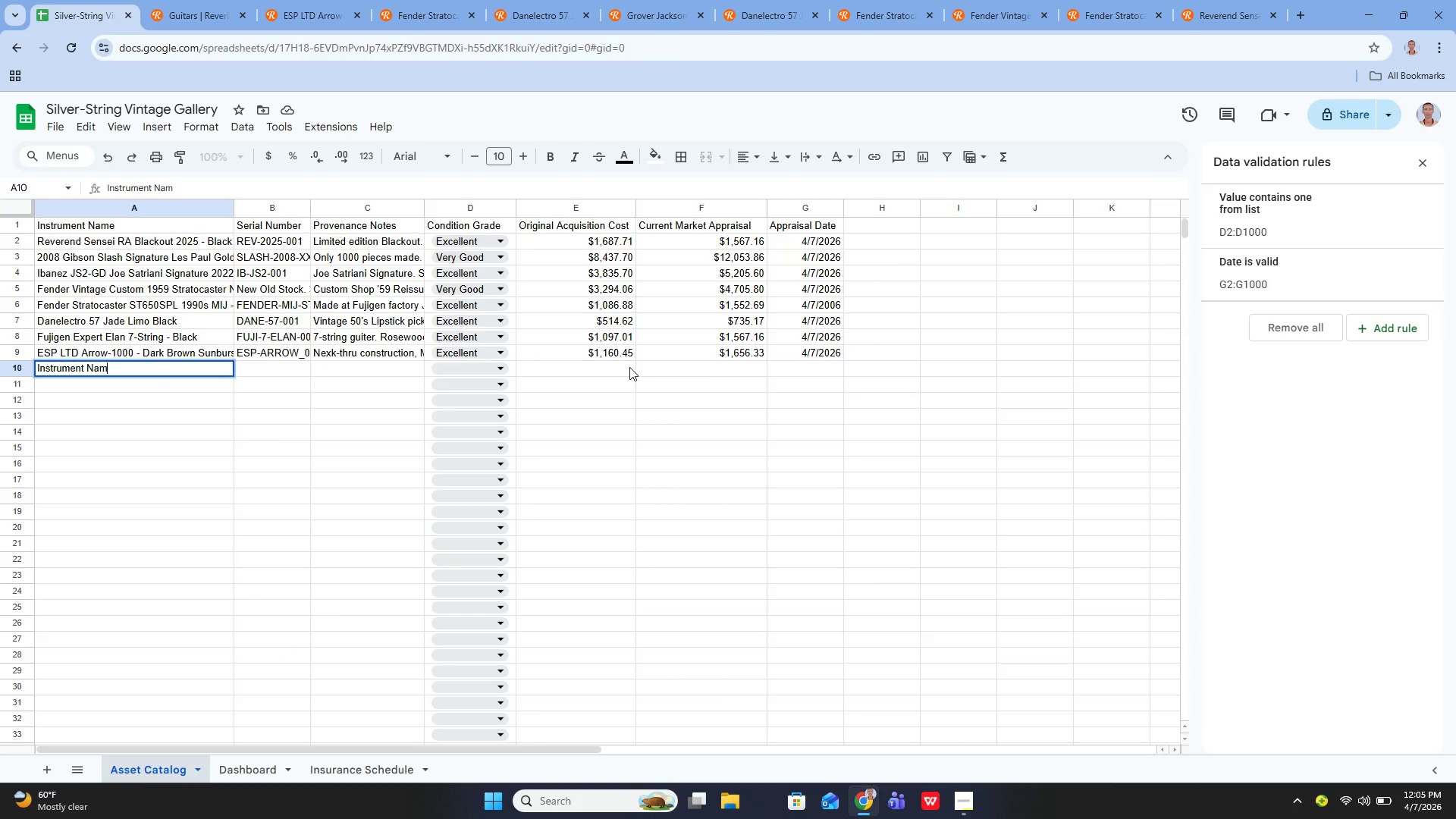 
key(Backspace)
key(Backspace)
key(Backspace)
key(Backspace)
type(10 - GB )
 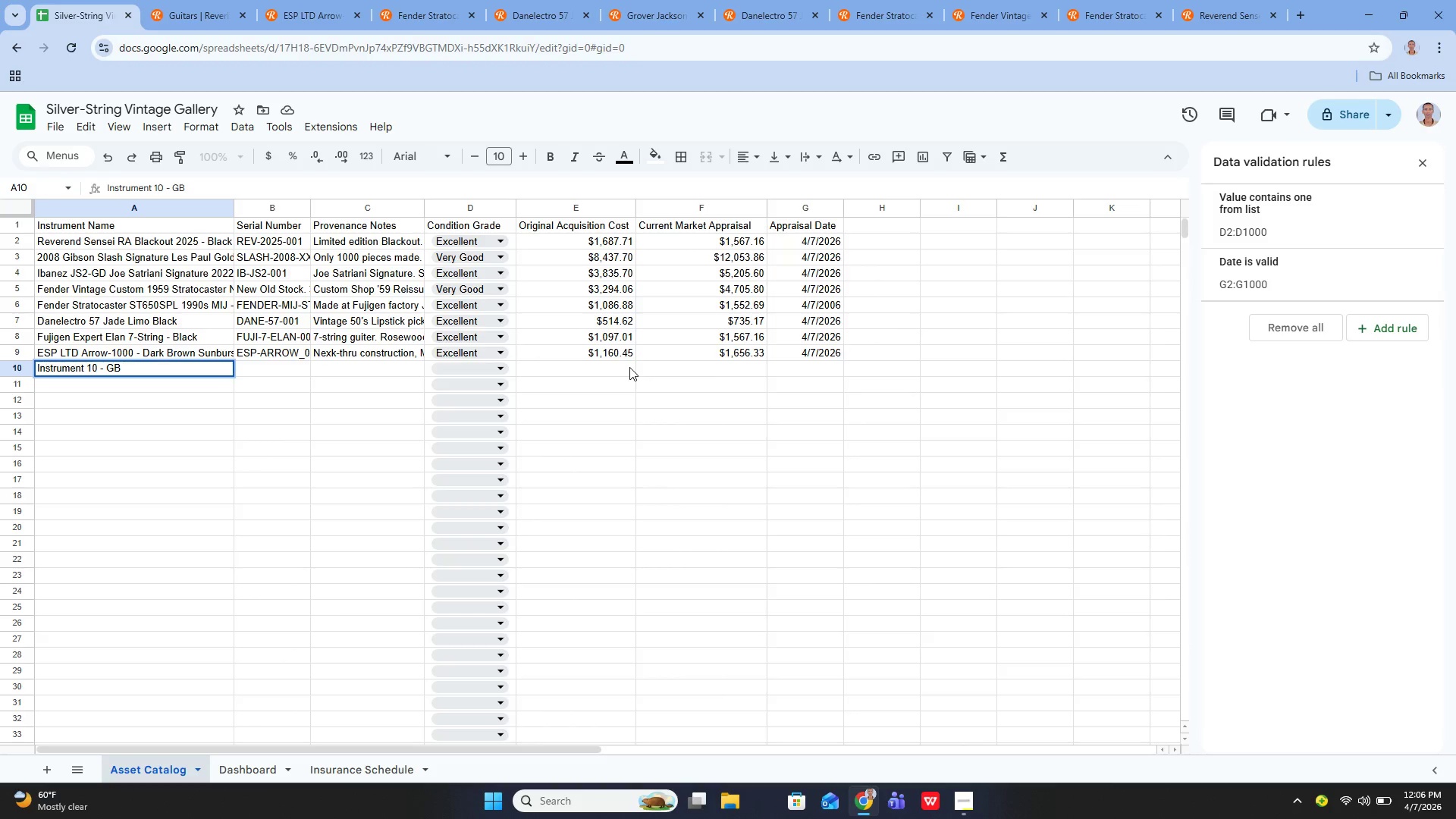 
hold_key(key=ArrowLeft, duration=0.69)
 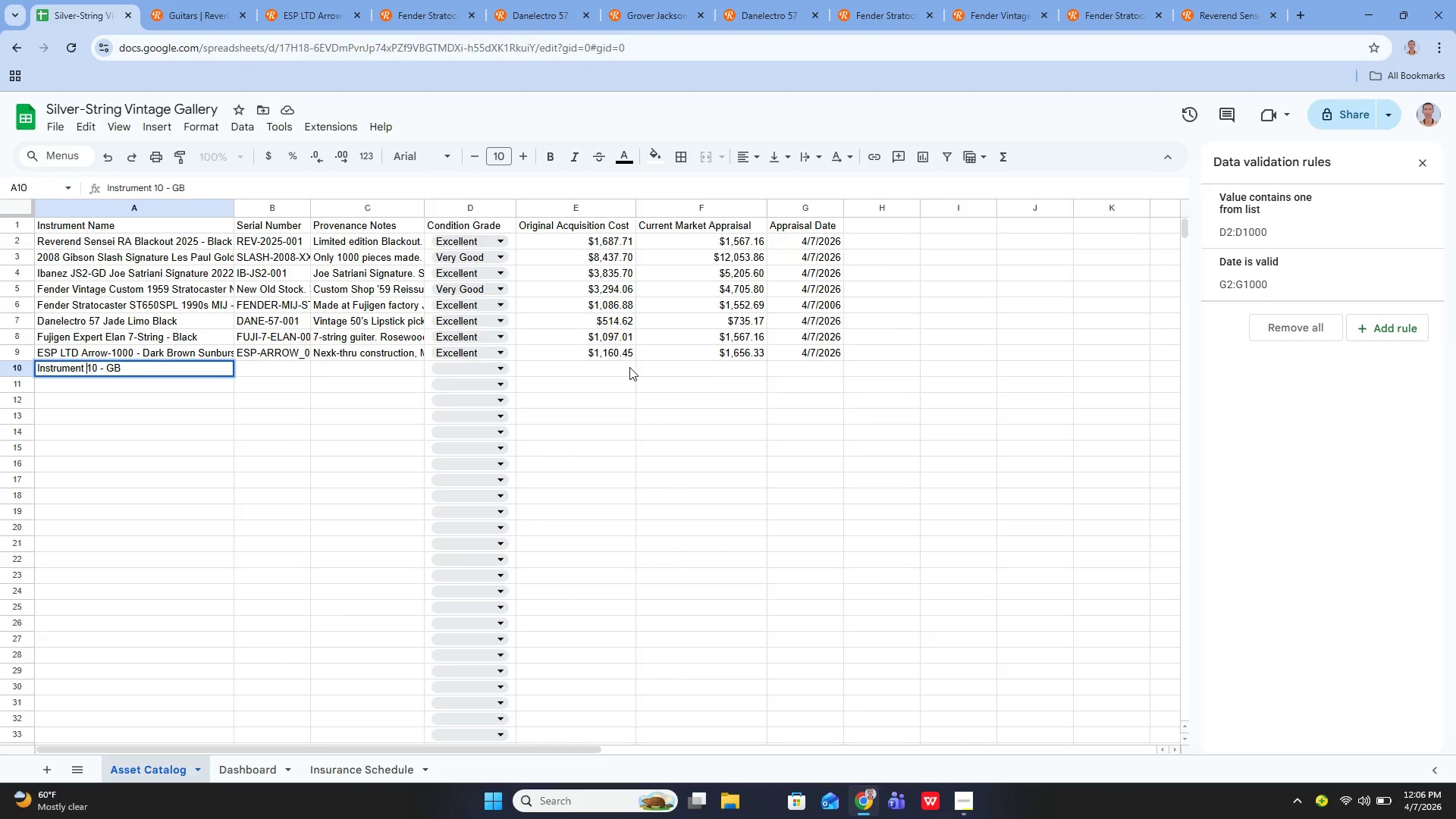 
key(ArrowLeft)
 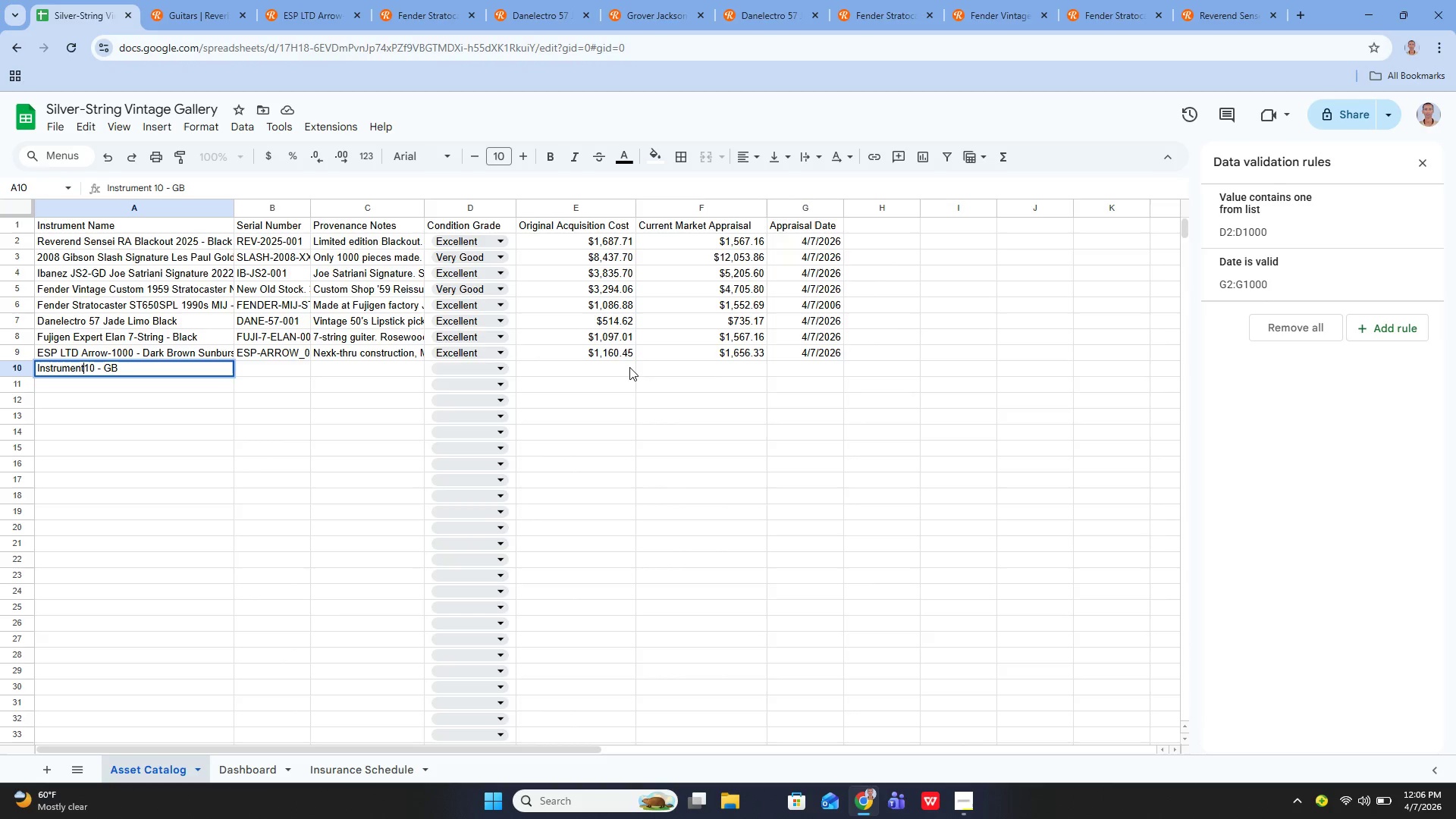 
hold_key(key=Backspace, duration=0.83)
 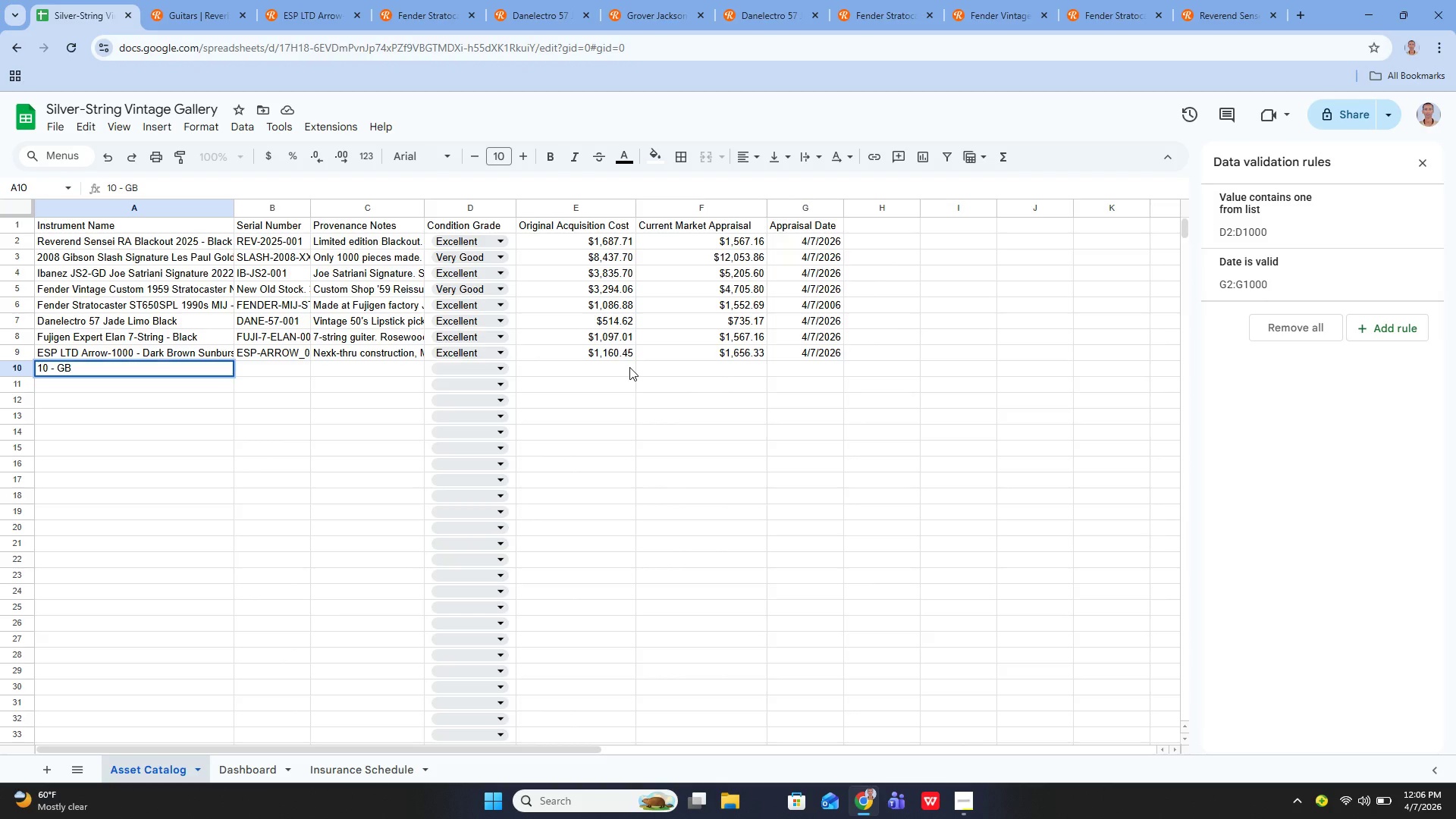 
key(ArrowDown)
 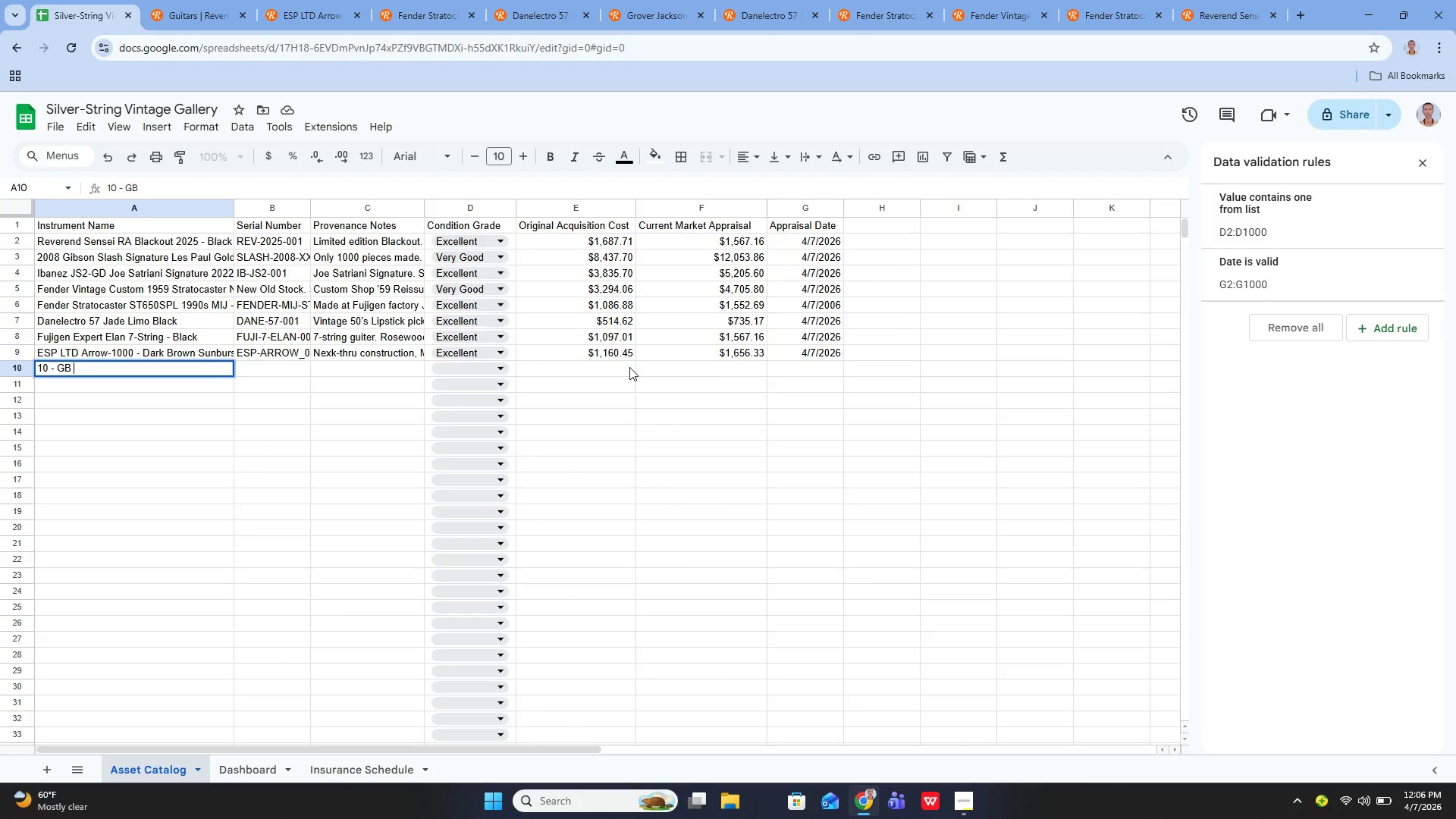 
key(ArrowLeft)
 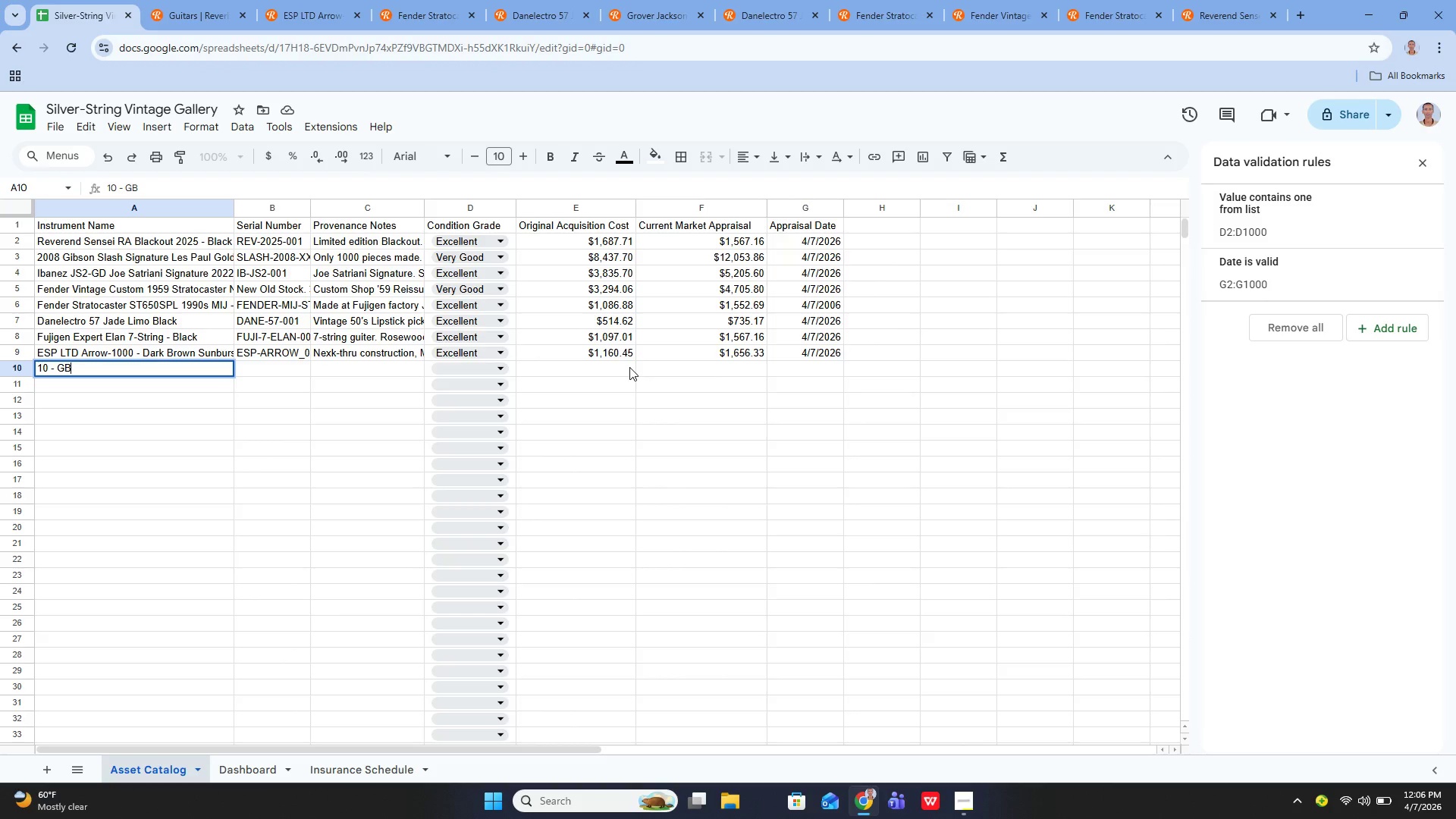 
key(ArrowLeft)
 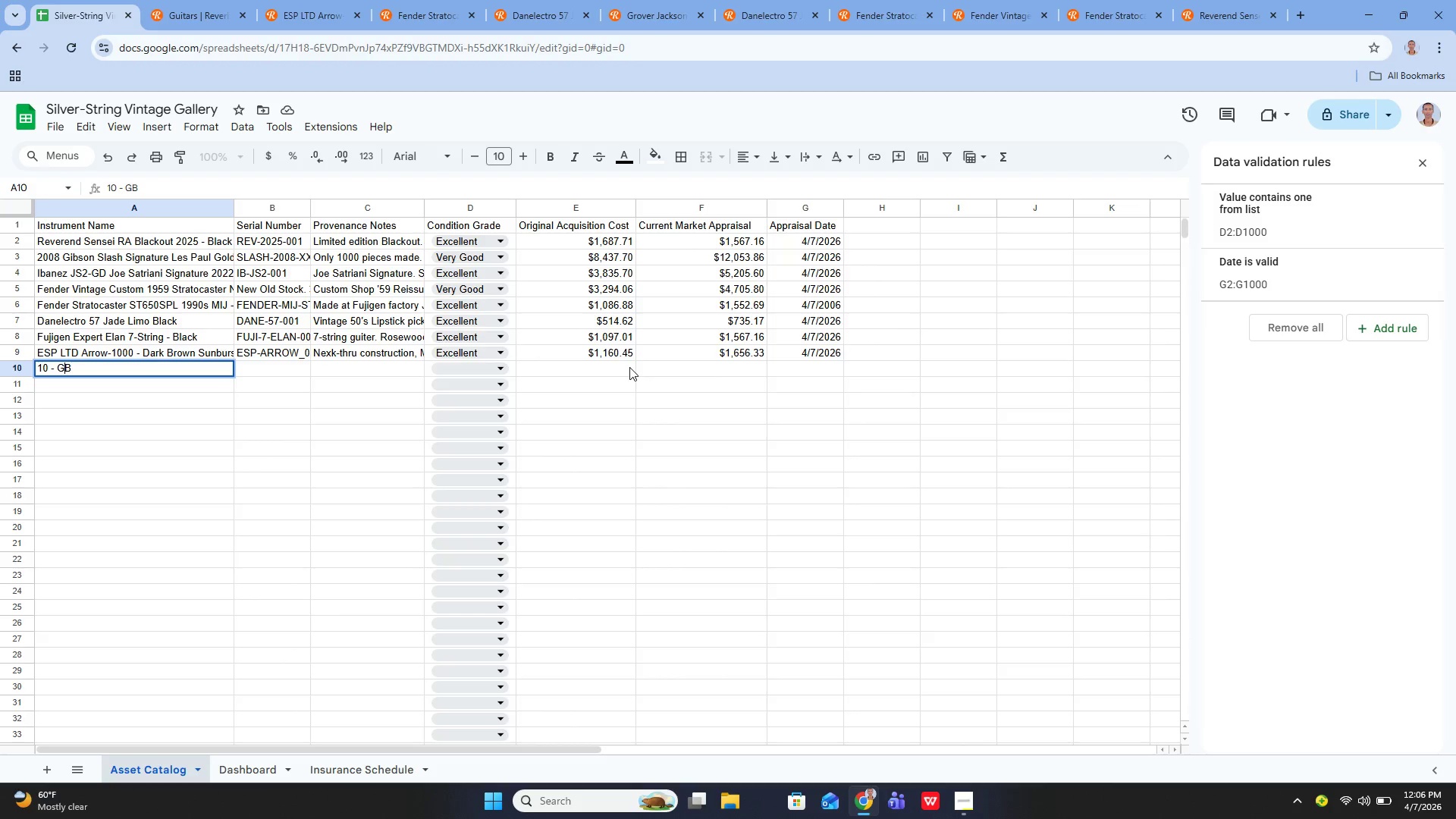 
key(ArrowLeft)
 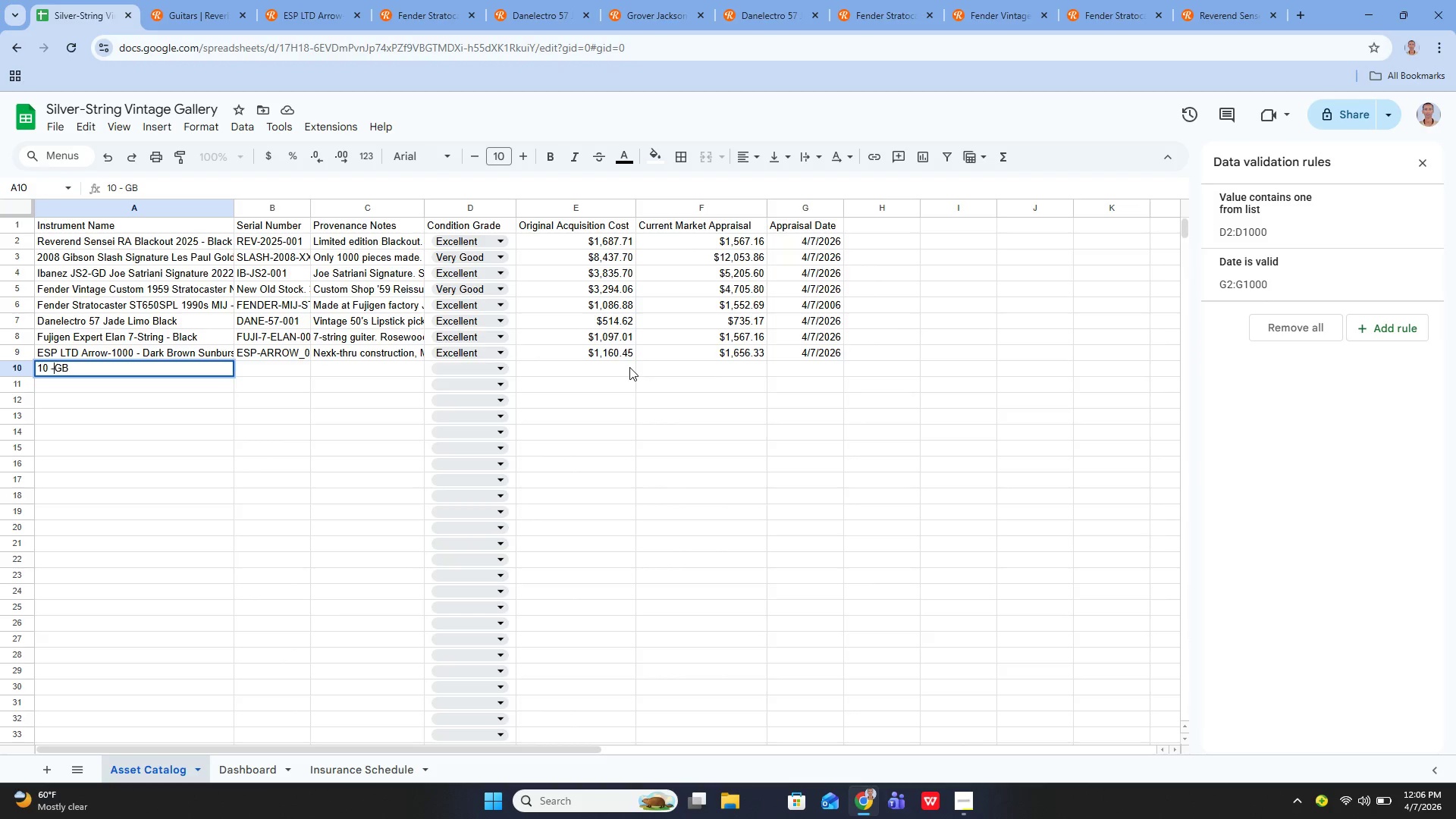 
key(Backspace)
 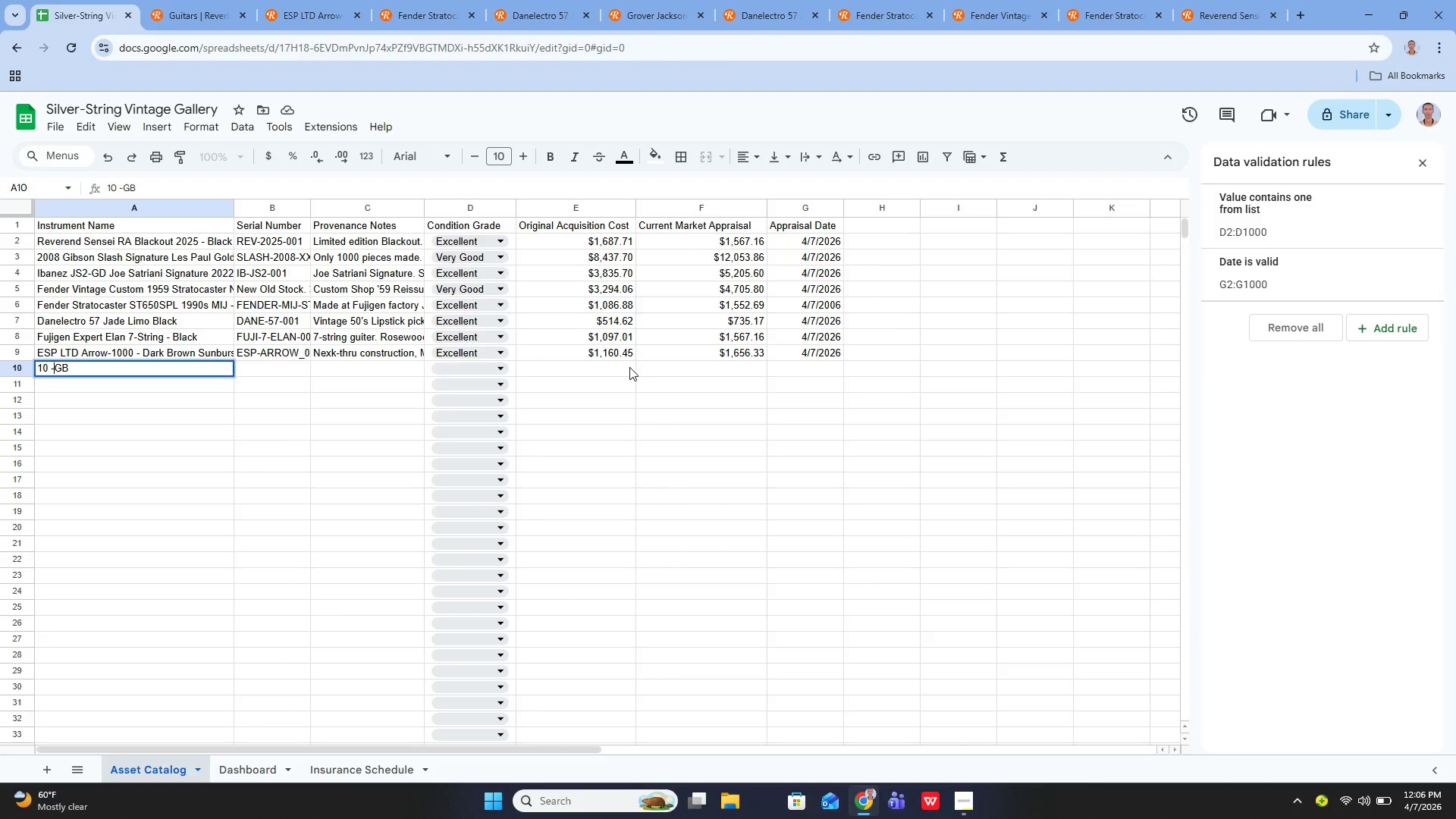 
key(Backspace)
 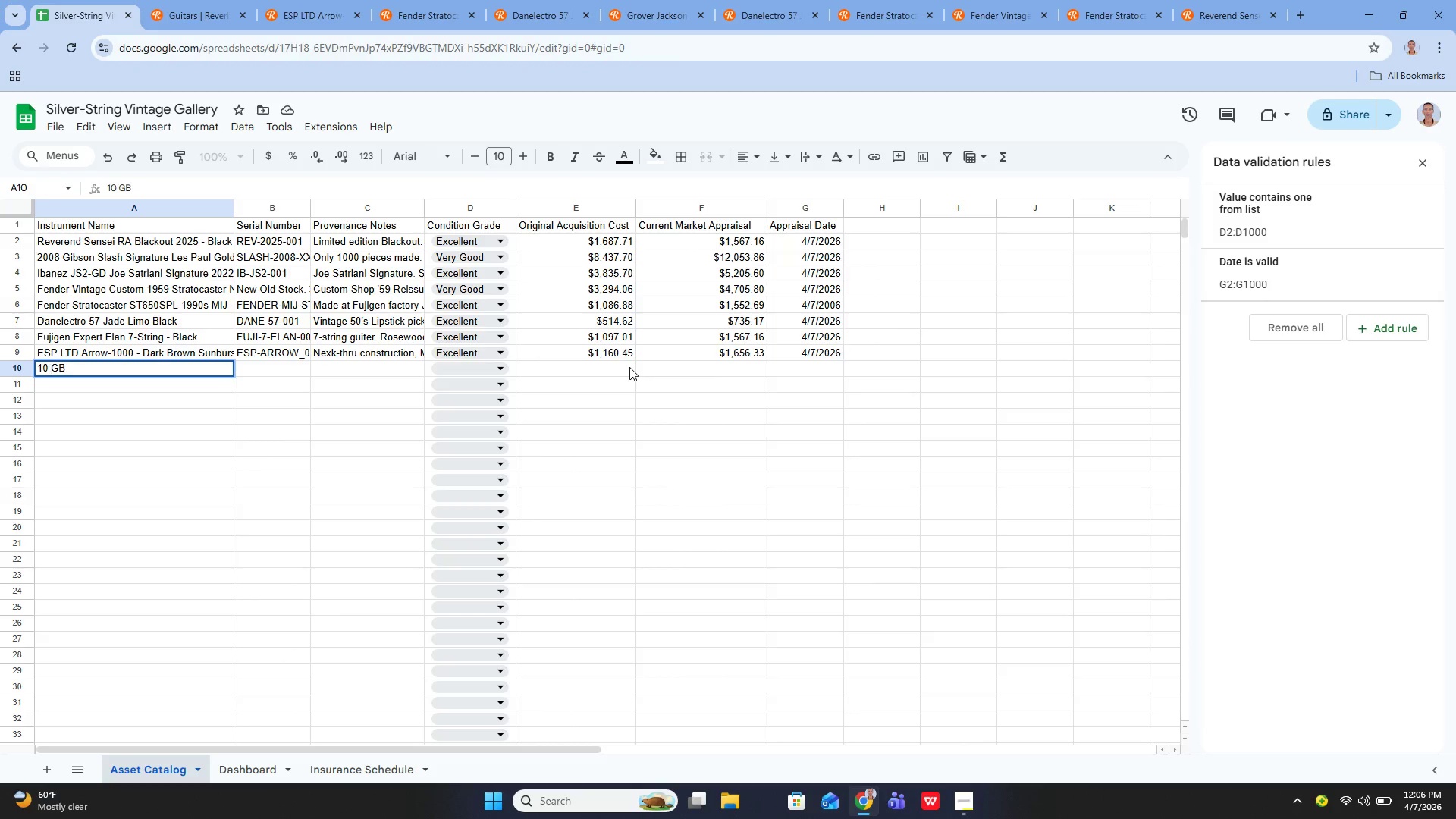 
key(Backspace)
 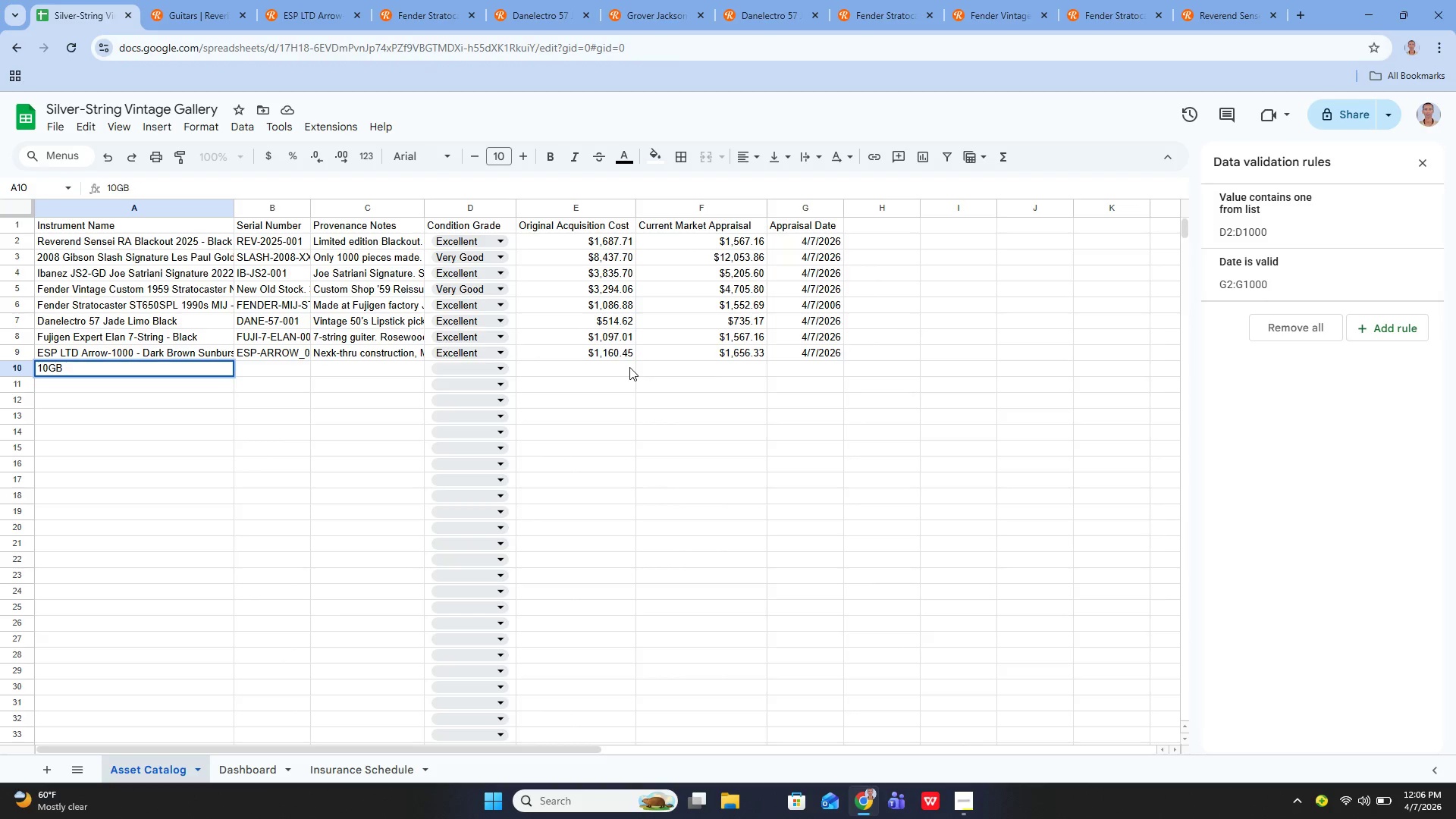 
key(Backspace)
 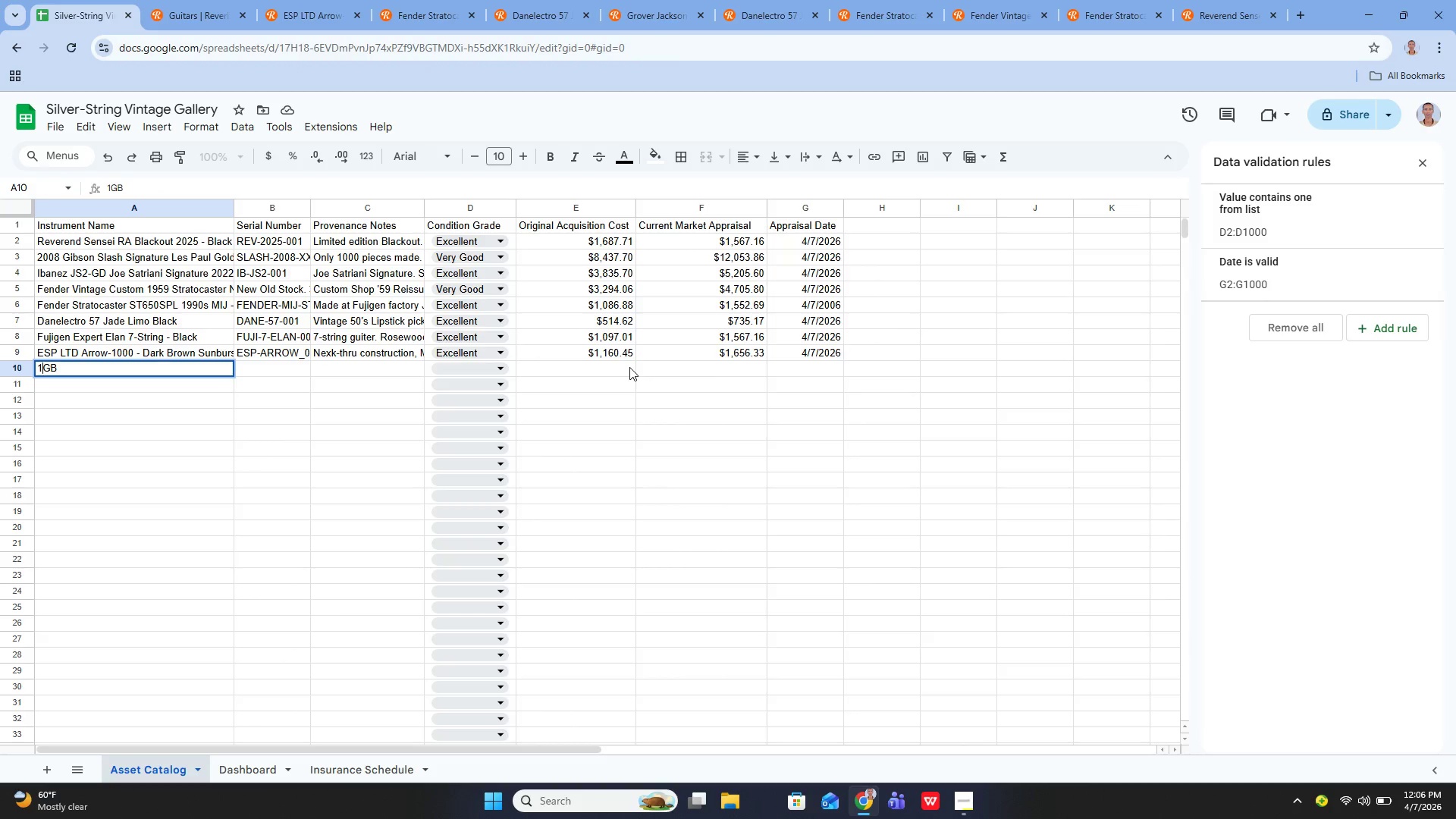 
key(Backspace)
 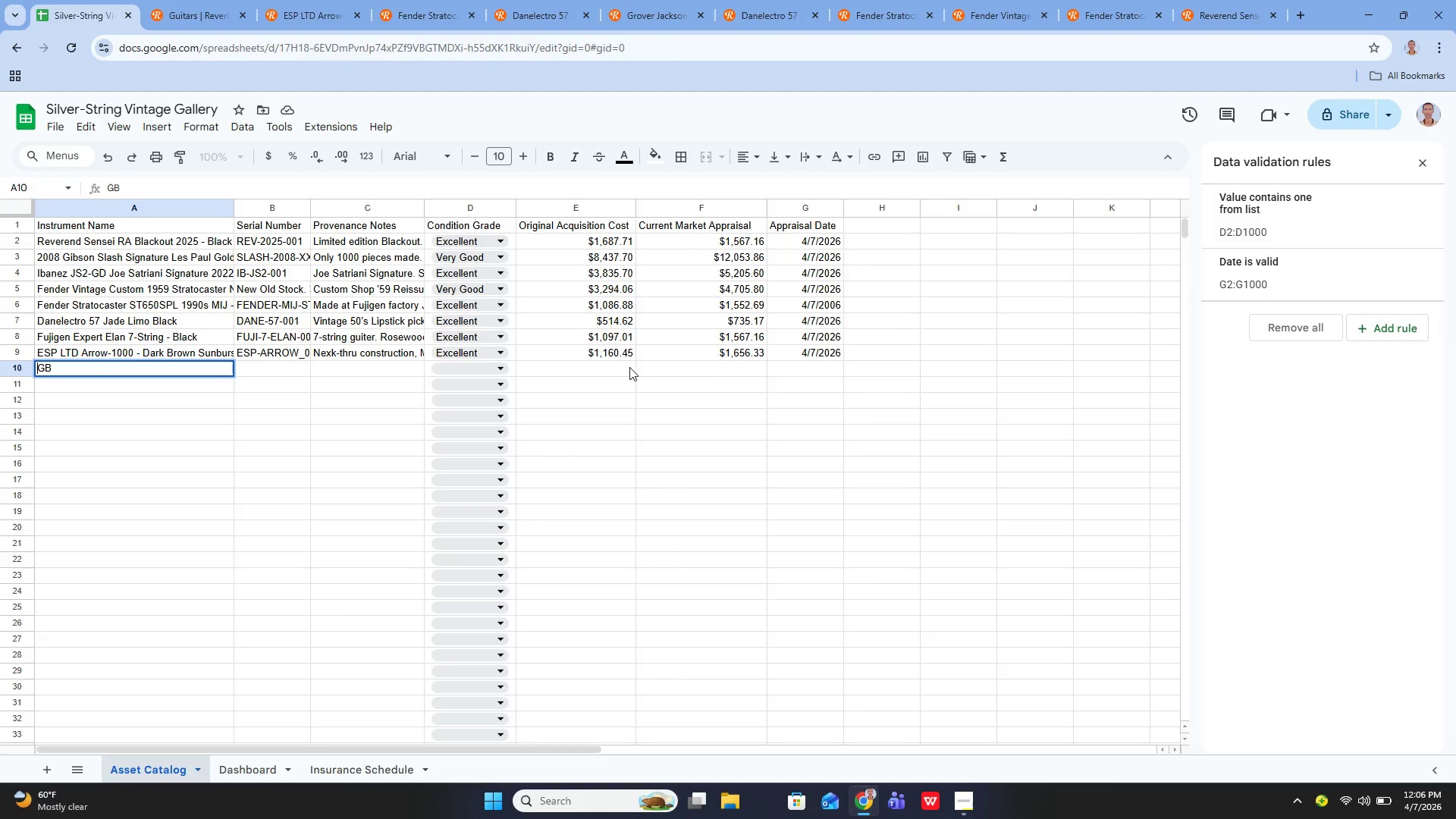 
key(ArrowRight)
 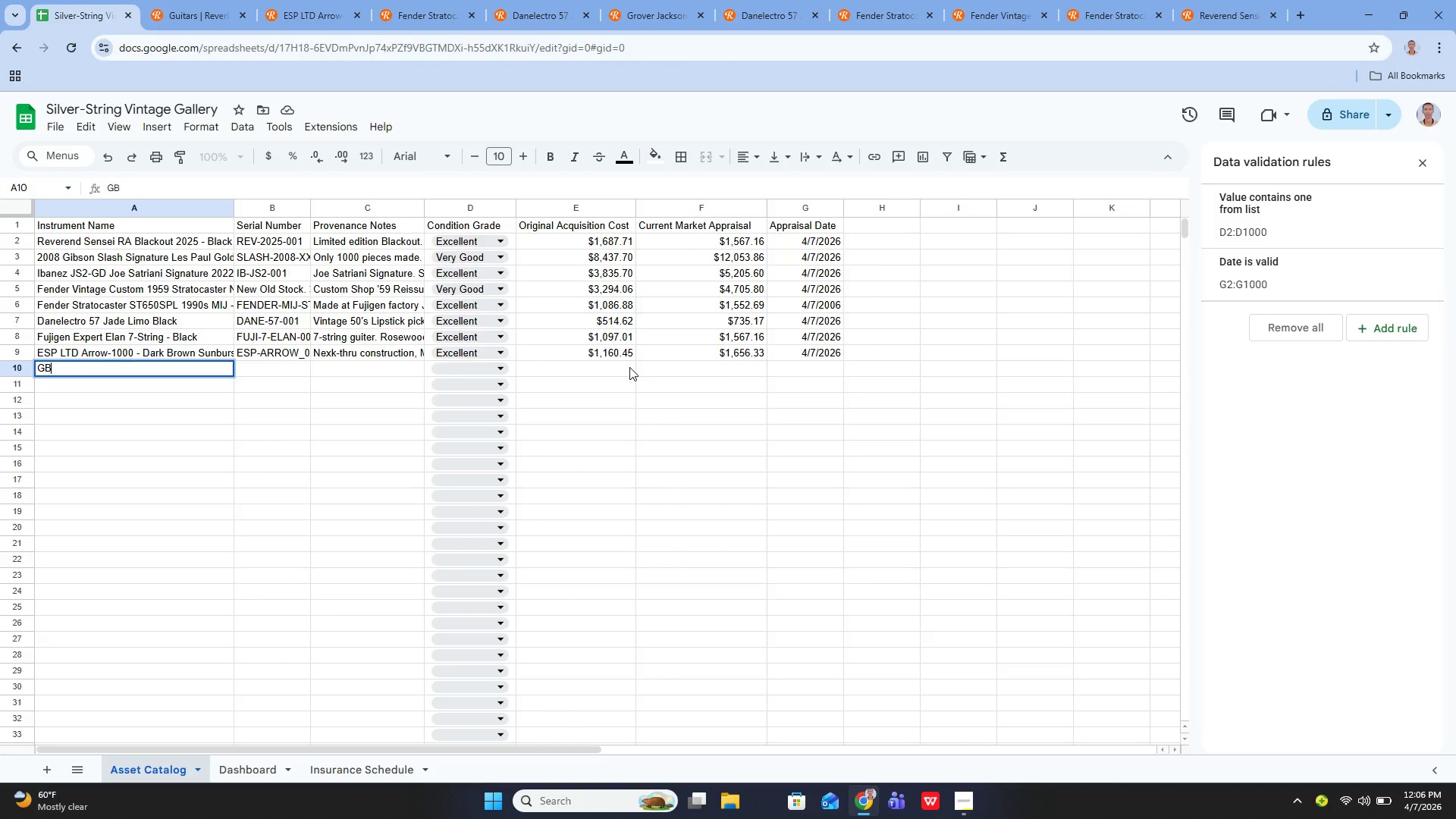 
key(ArrowRight)
 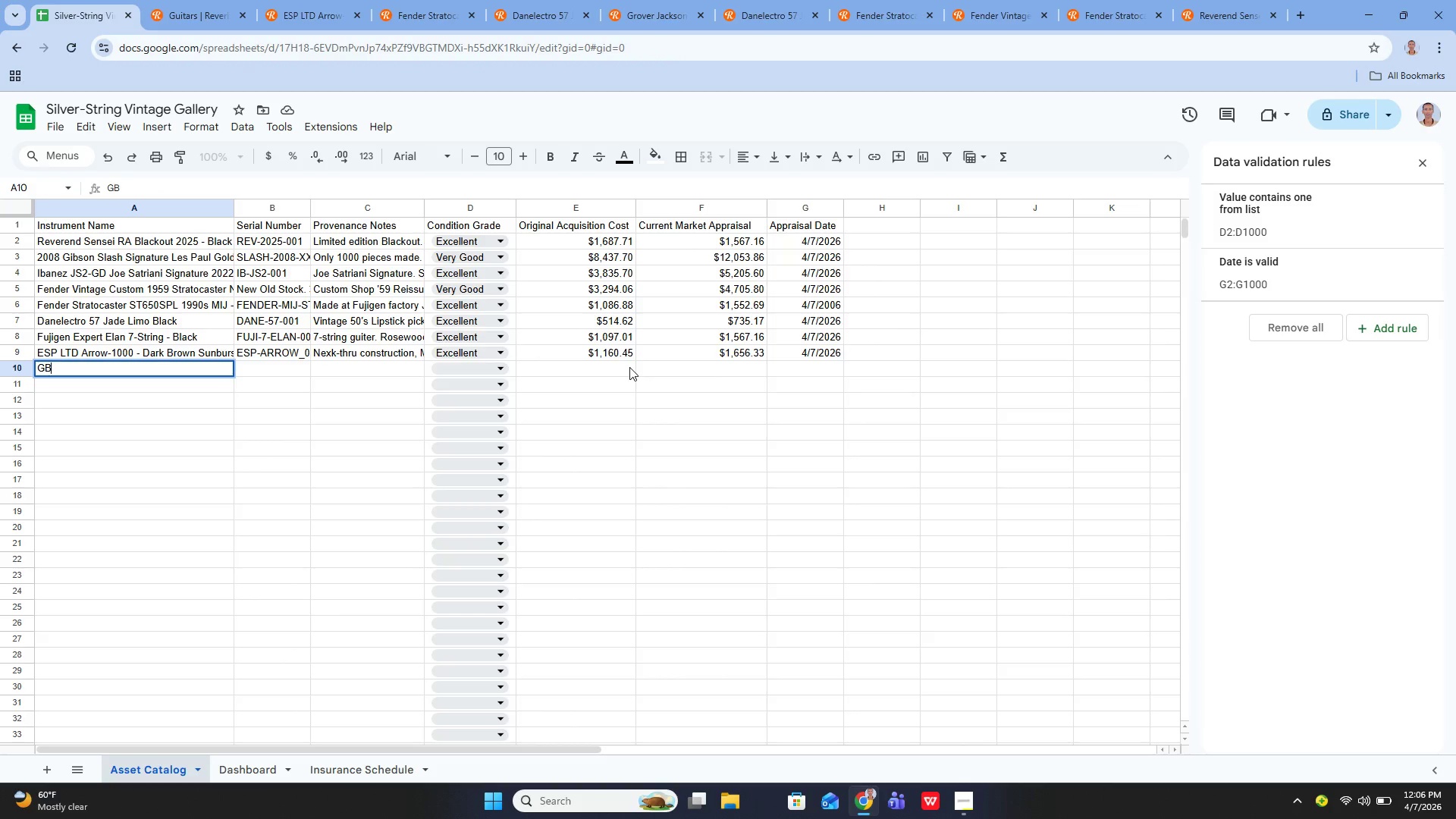 
type( l)
key(Backspace)
type(Liuteria Boutique Kapooya Covid Commemoration Edition)
 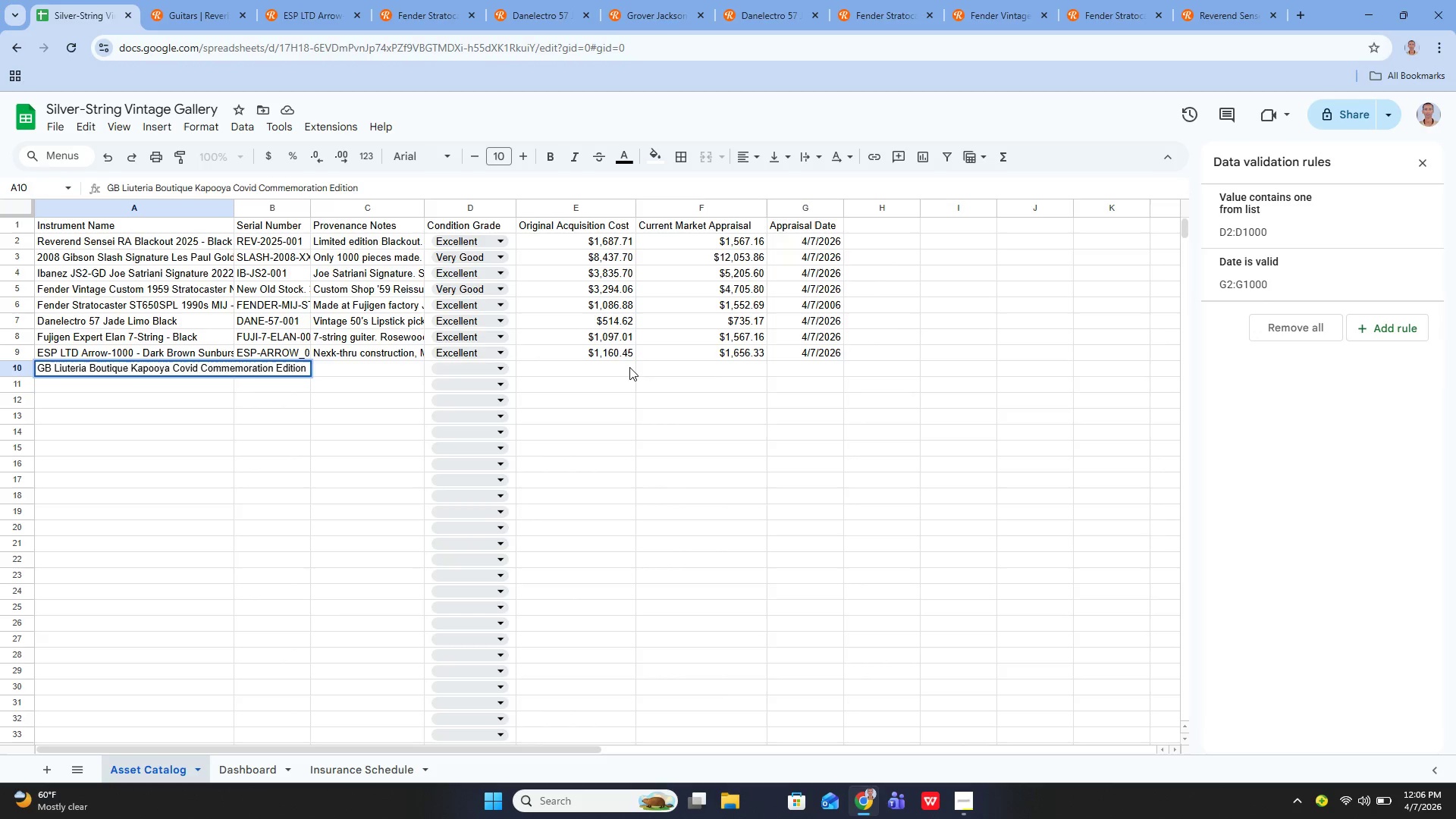 
key(Enter)
 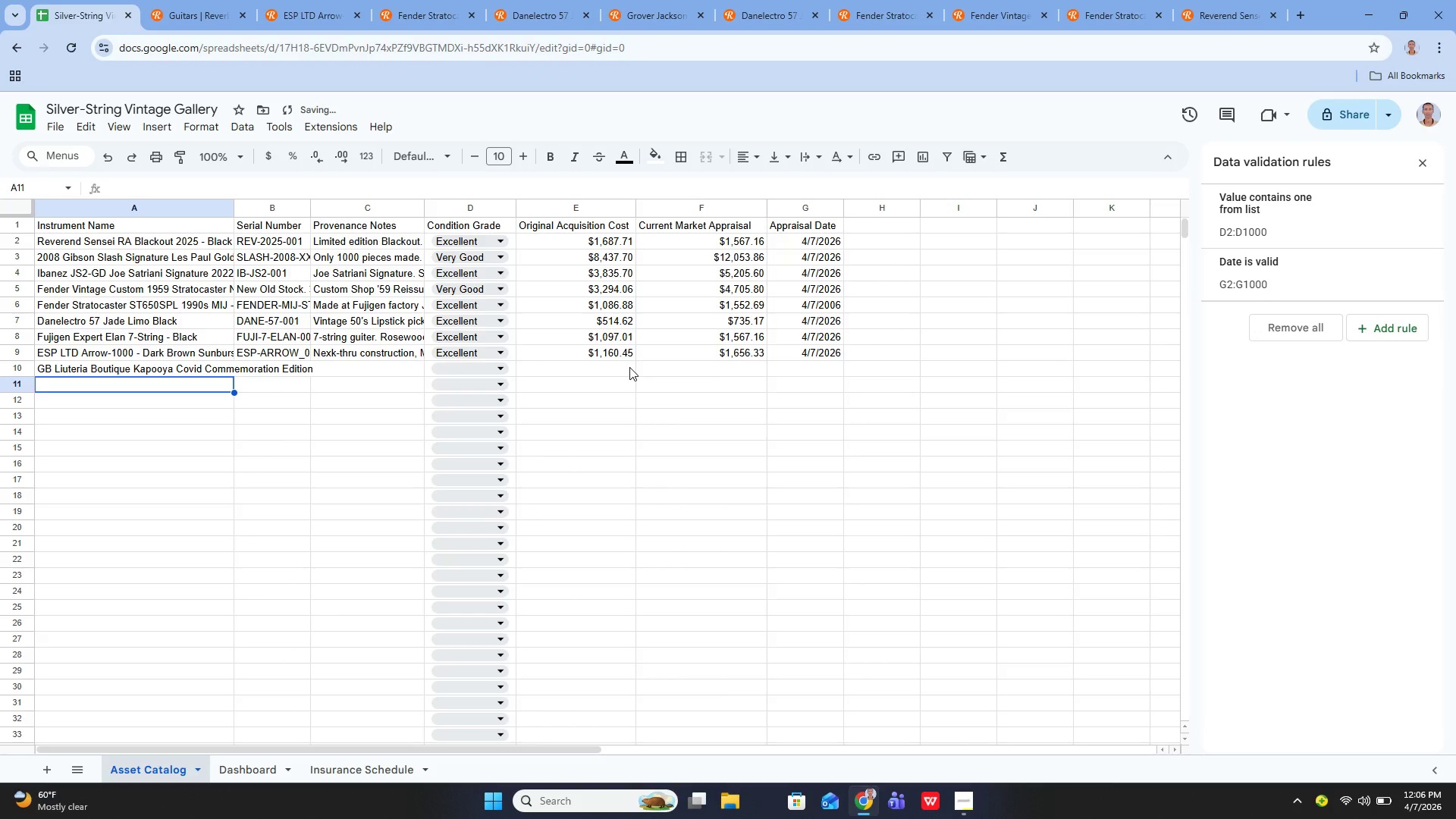 
key(ArrowUp)
 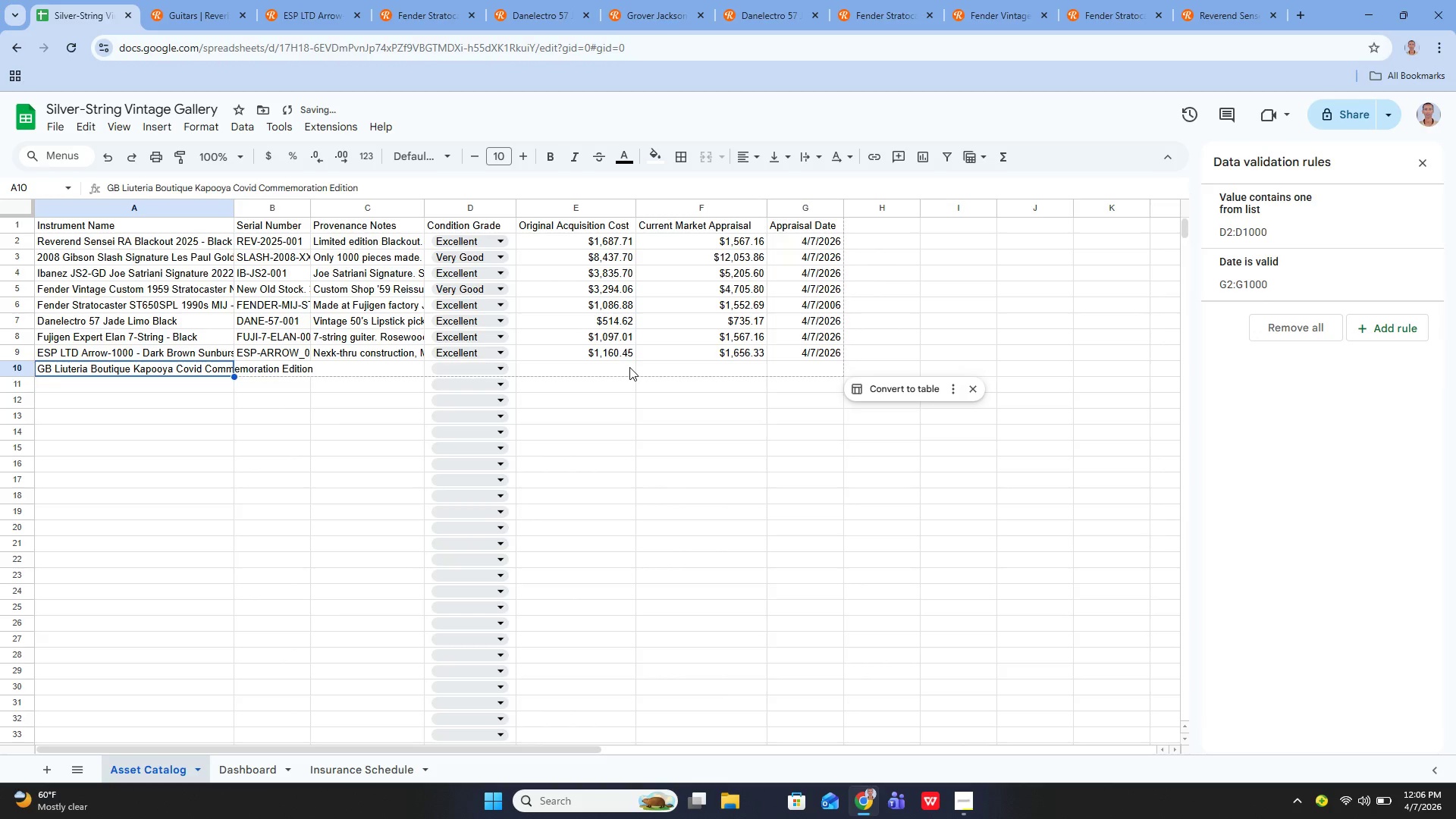 
key(ArrowRight)
 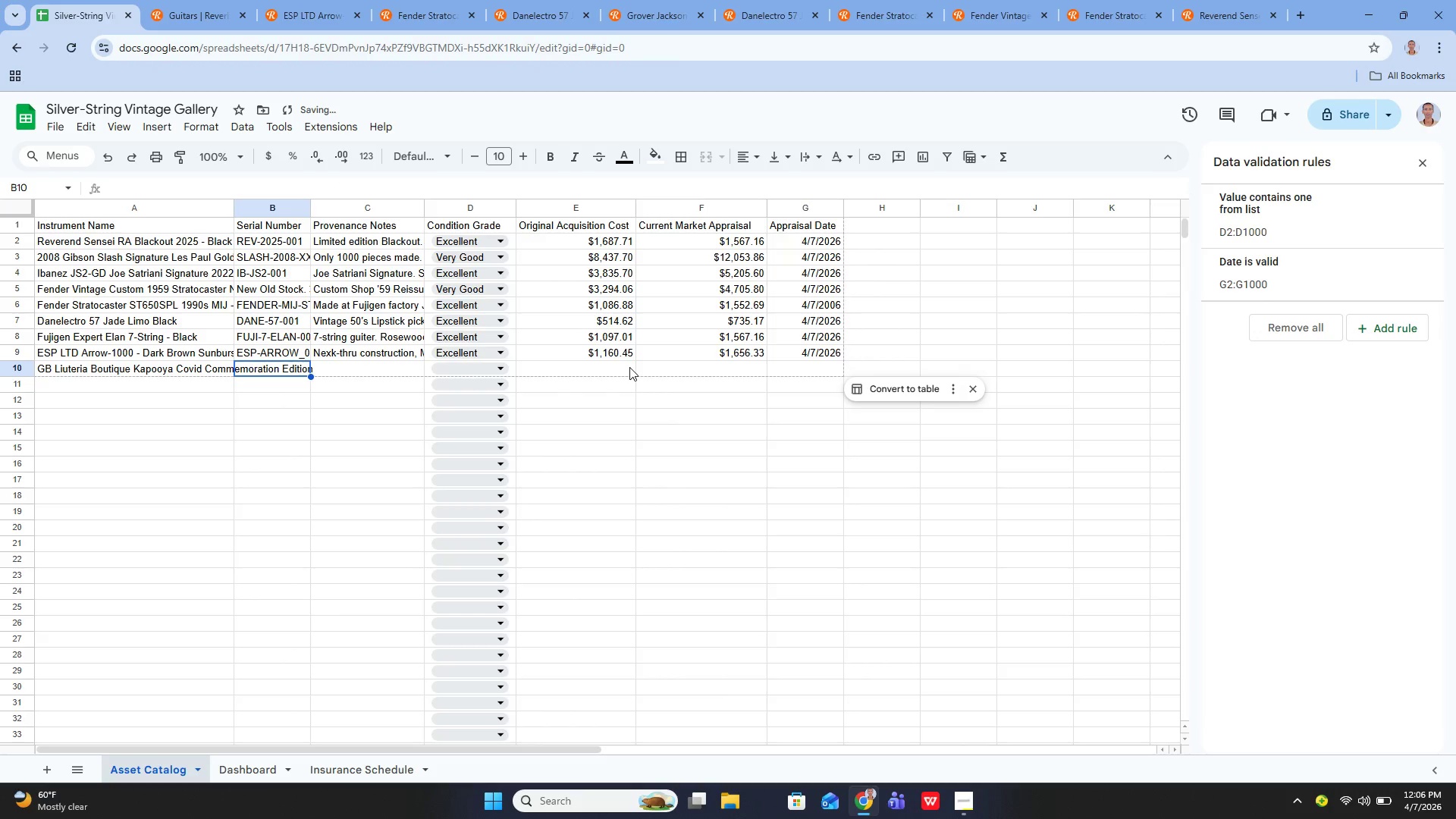 
key(Enter)
 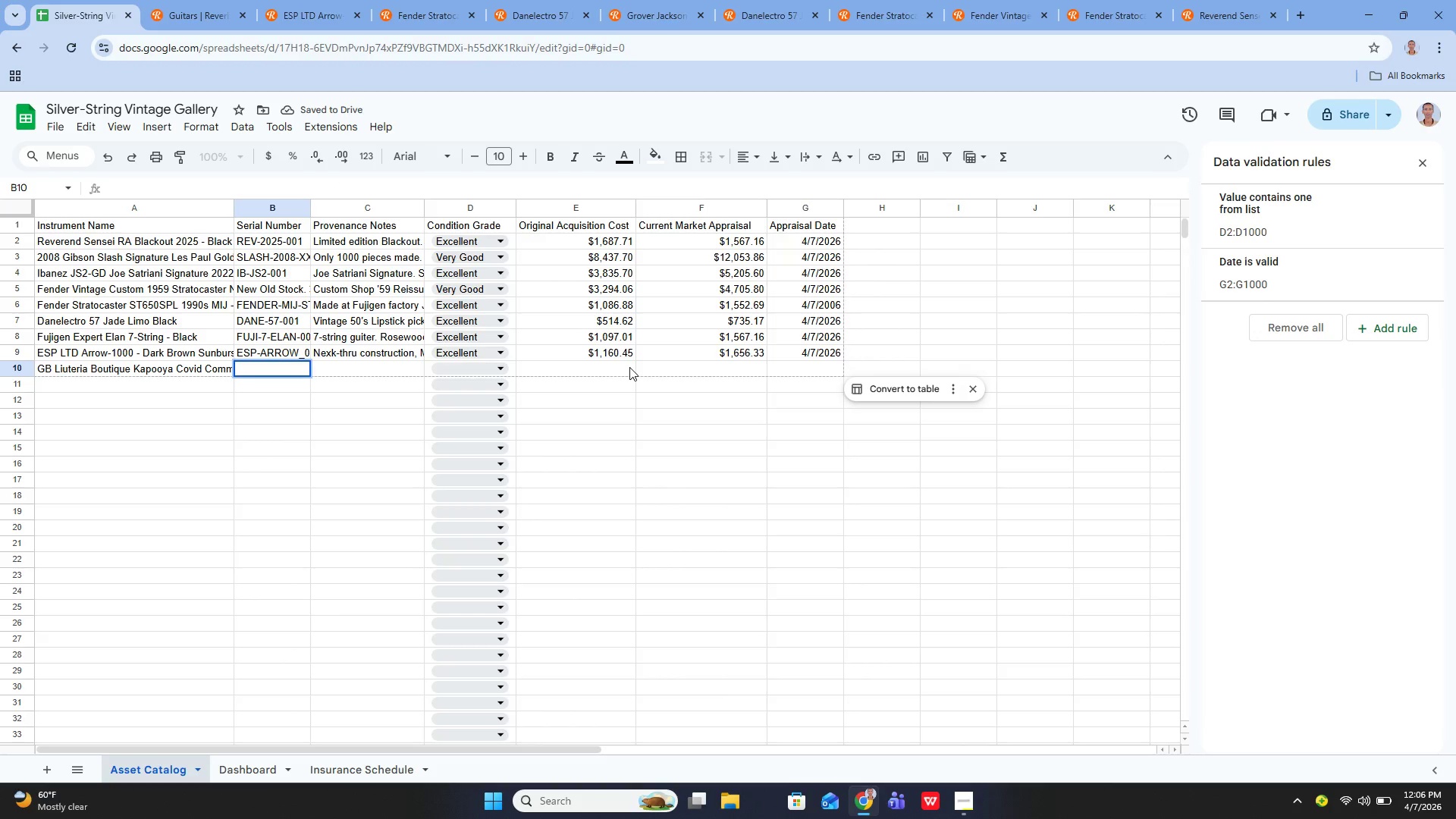 
type(GB-Kapooya)
key(Backspace)
key(Backspace)
key(Backspace)
key(Backspace)
key(Backspace)
key(Backspace)
type(APOOYA-001)
 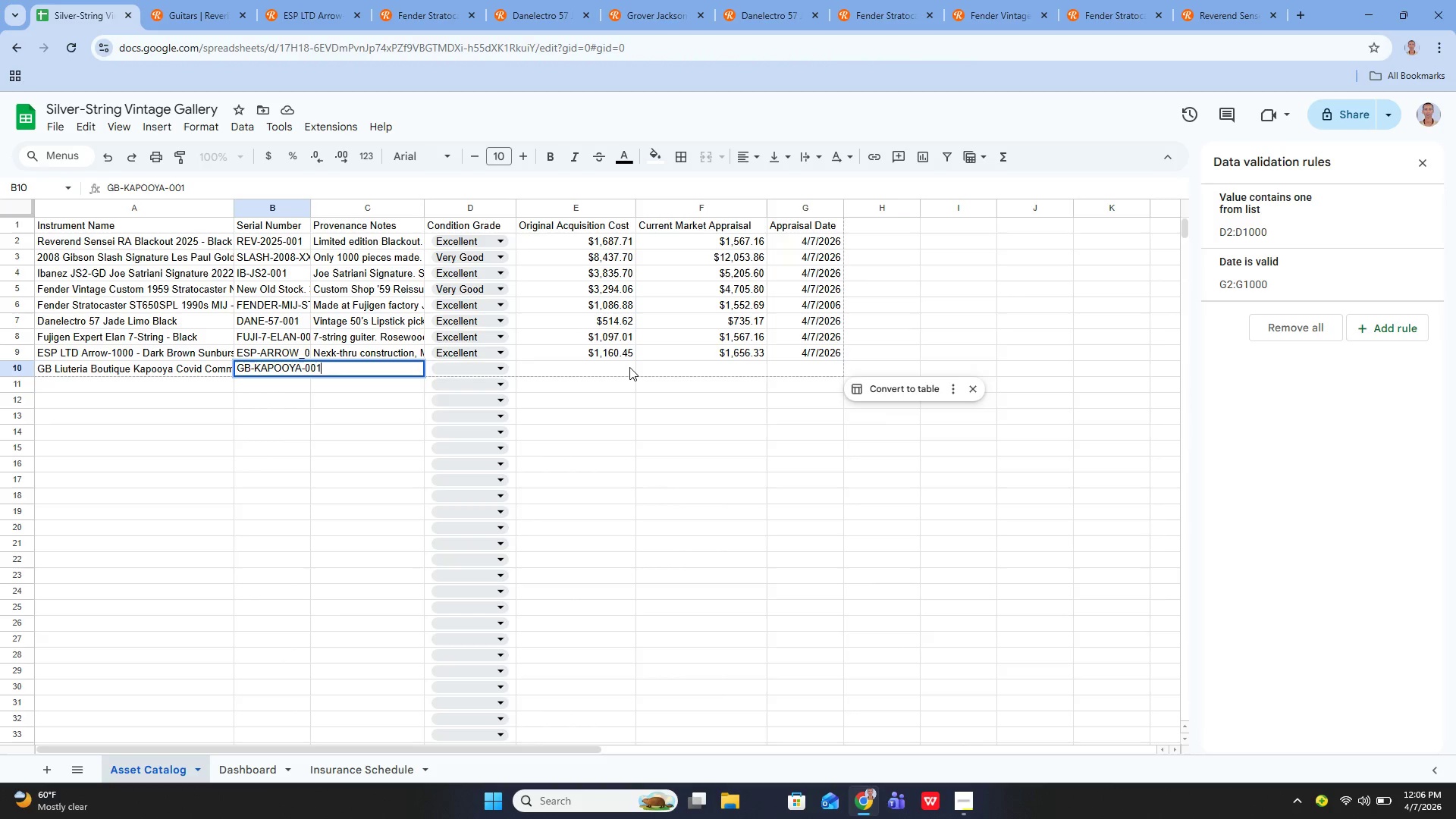 
key(Enter)
 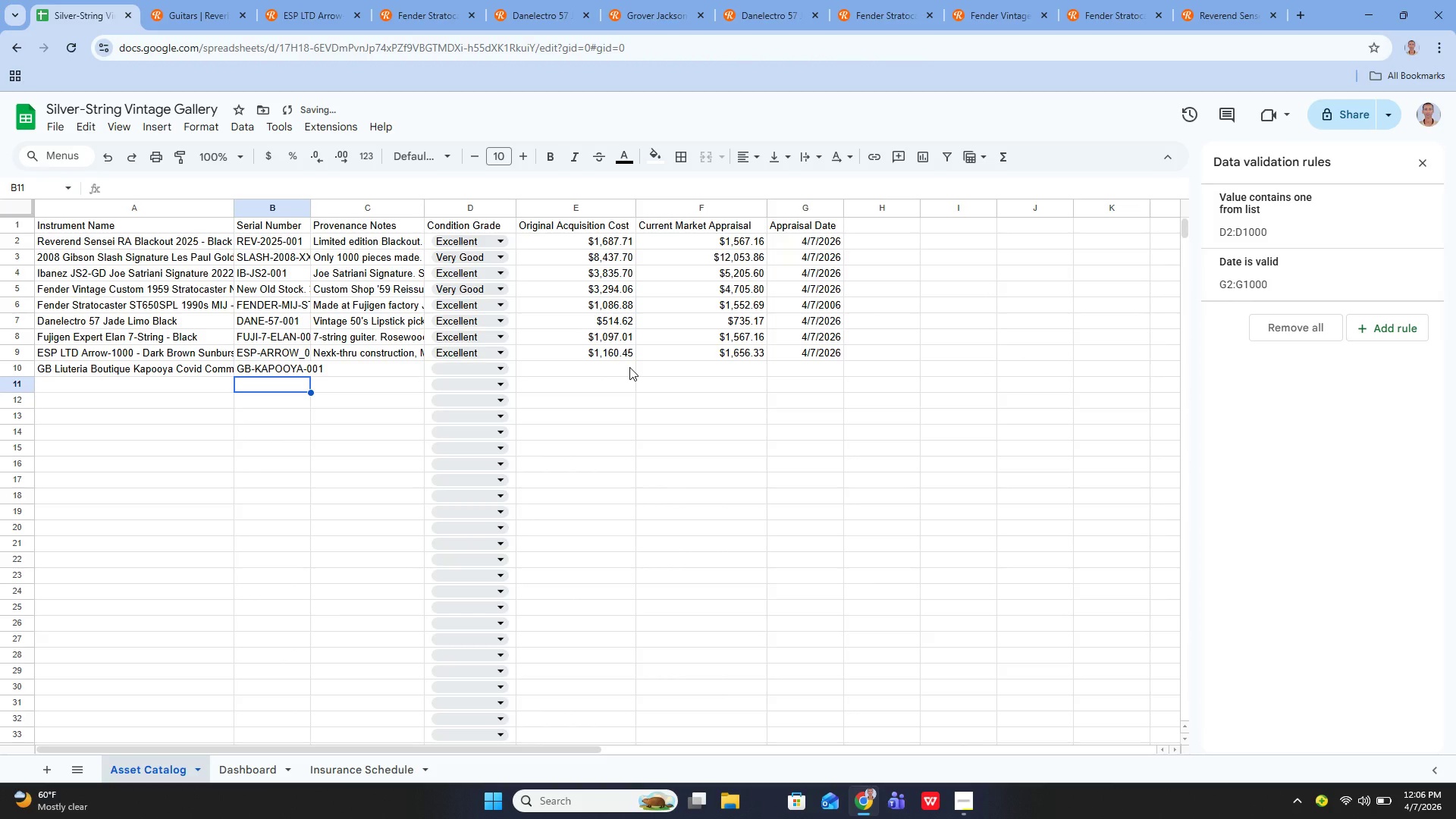 
key(ArrowUp)
 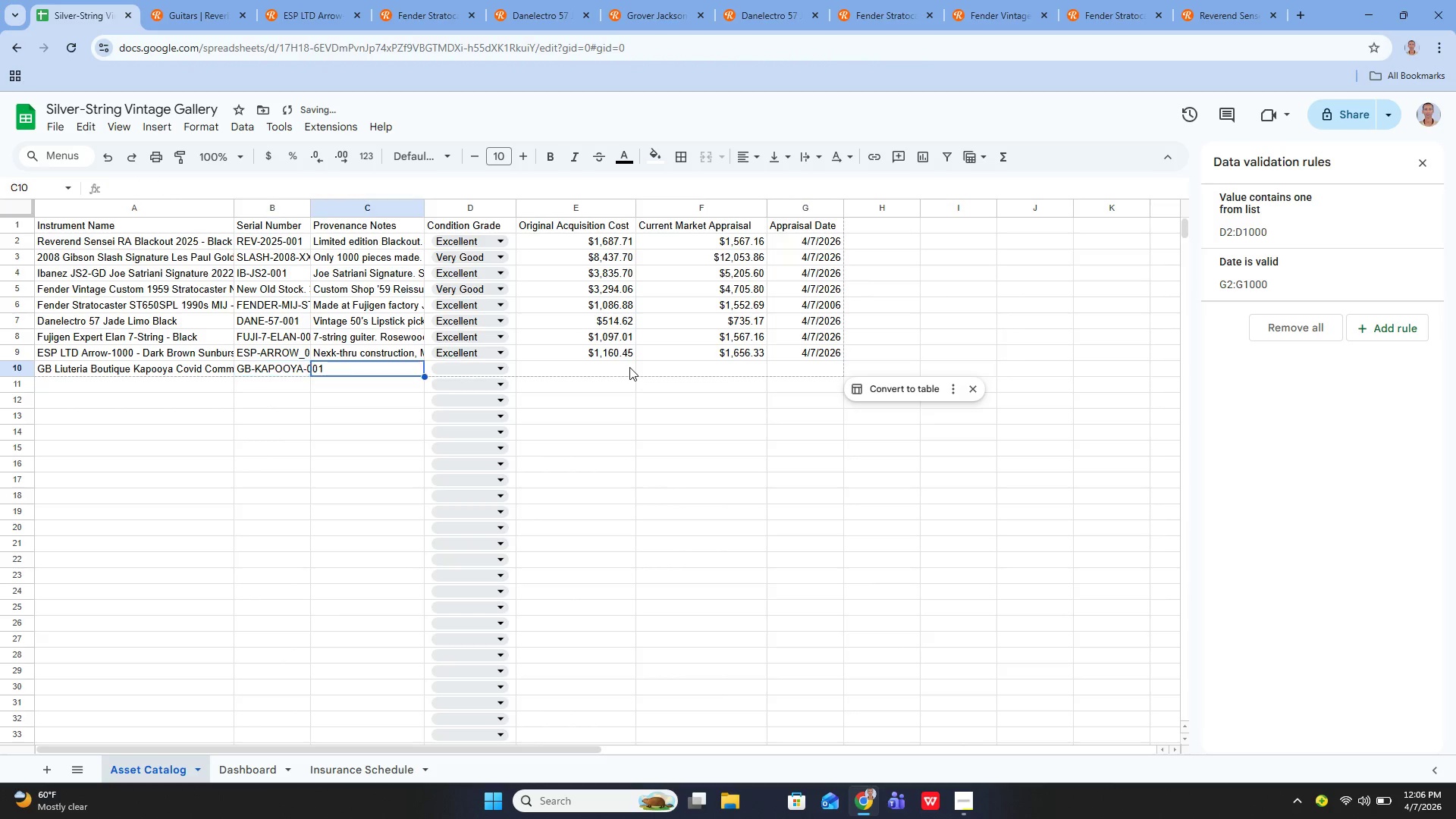 
key(ArrowRight)
 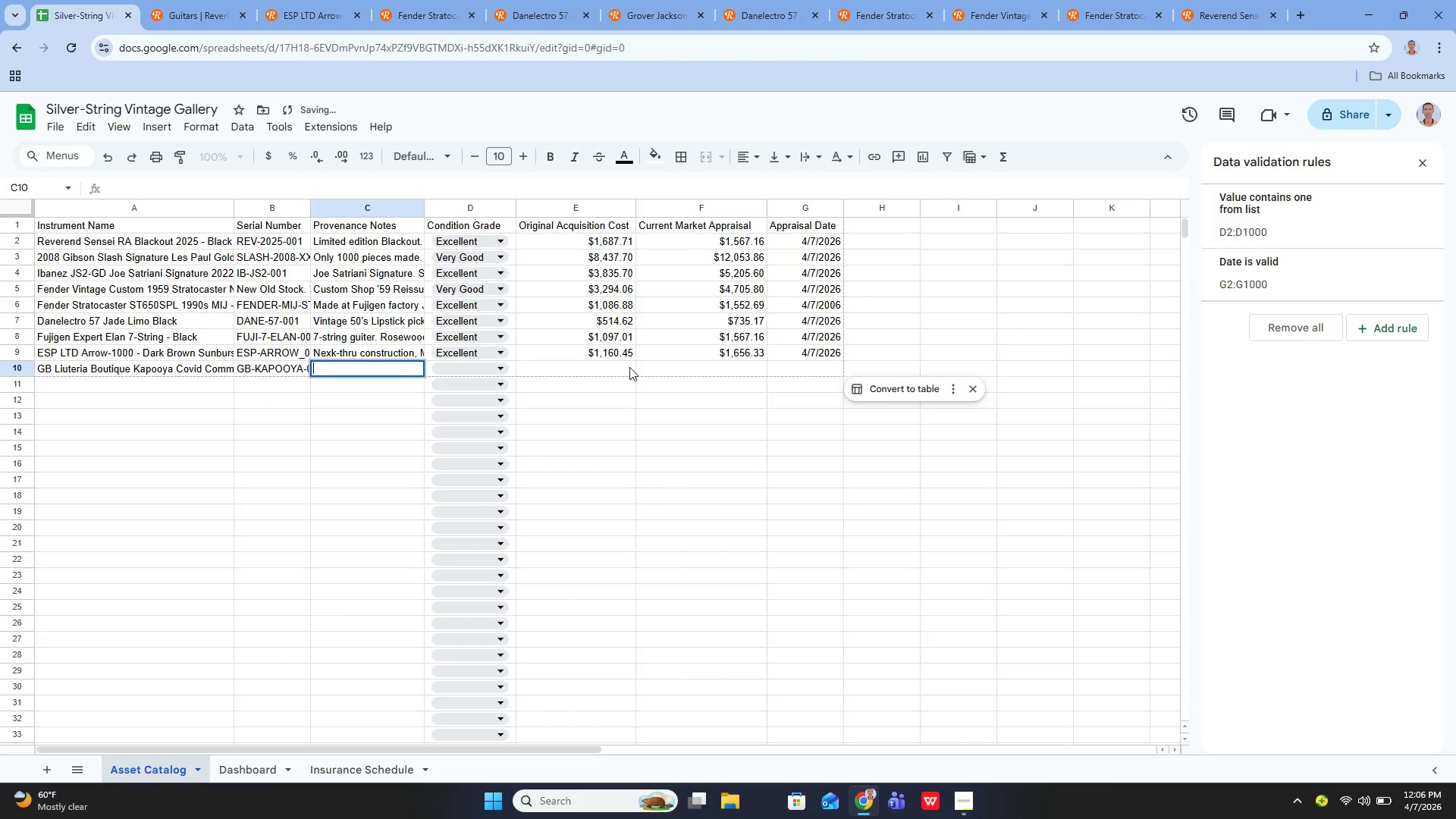 
key(Enter)
 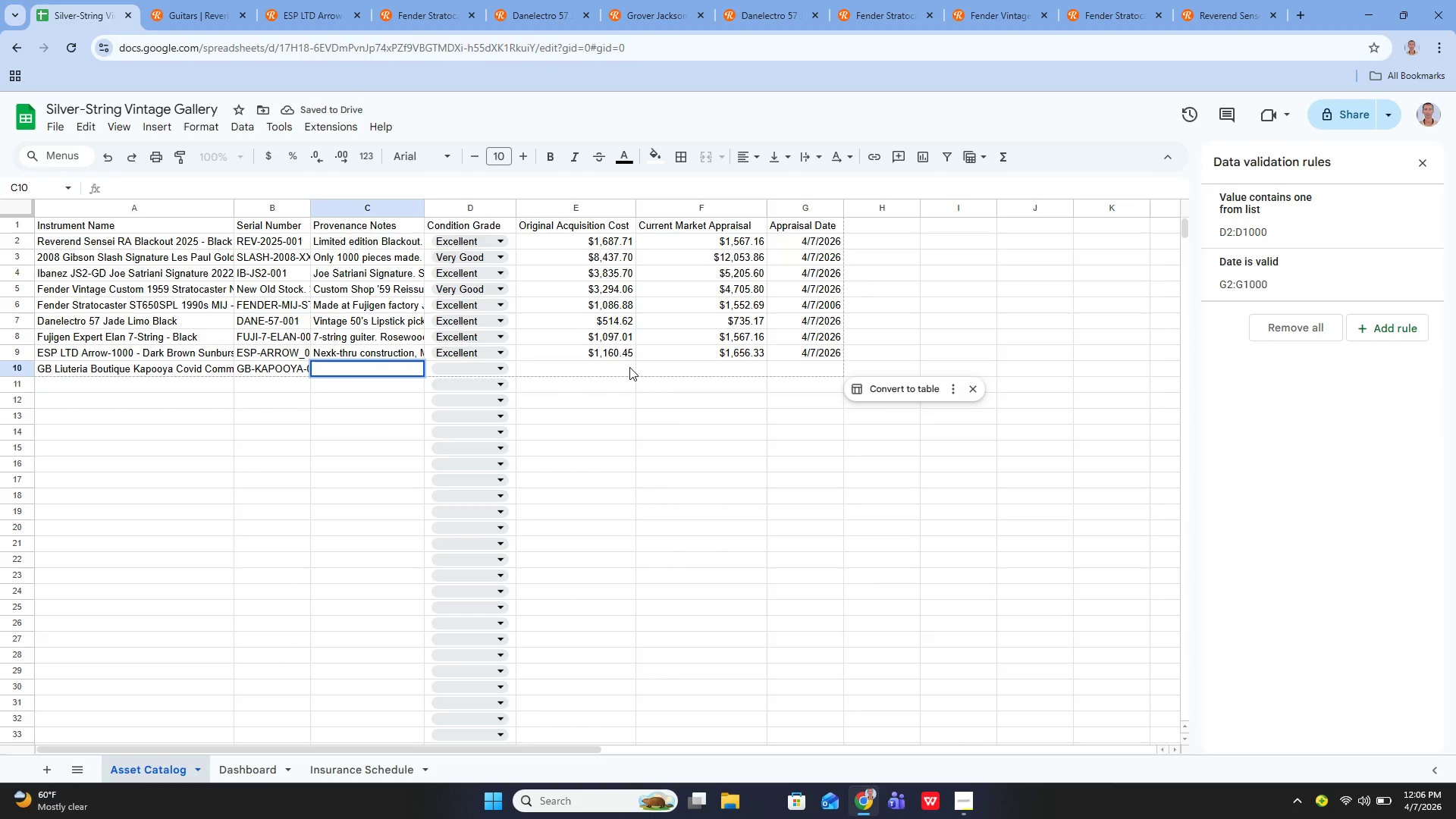 
type(Completely)
 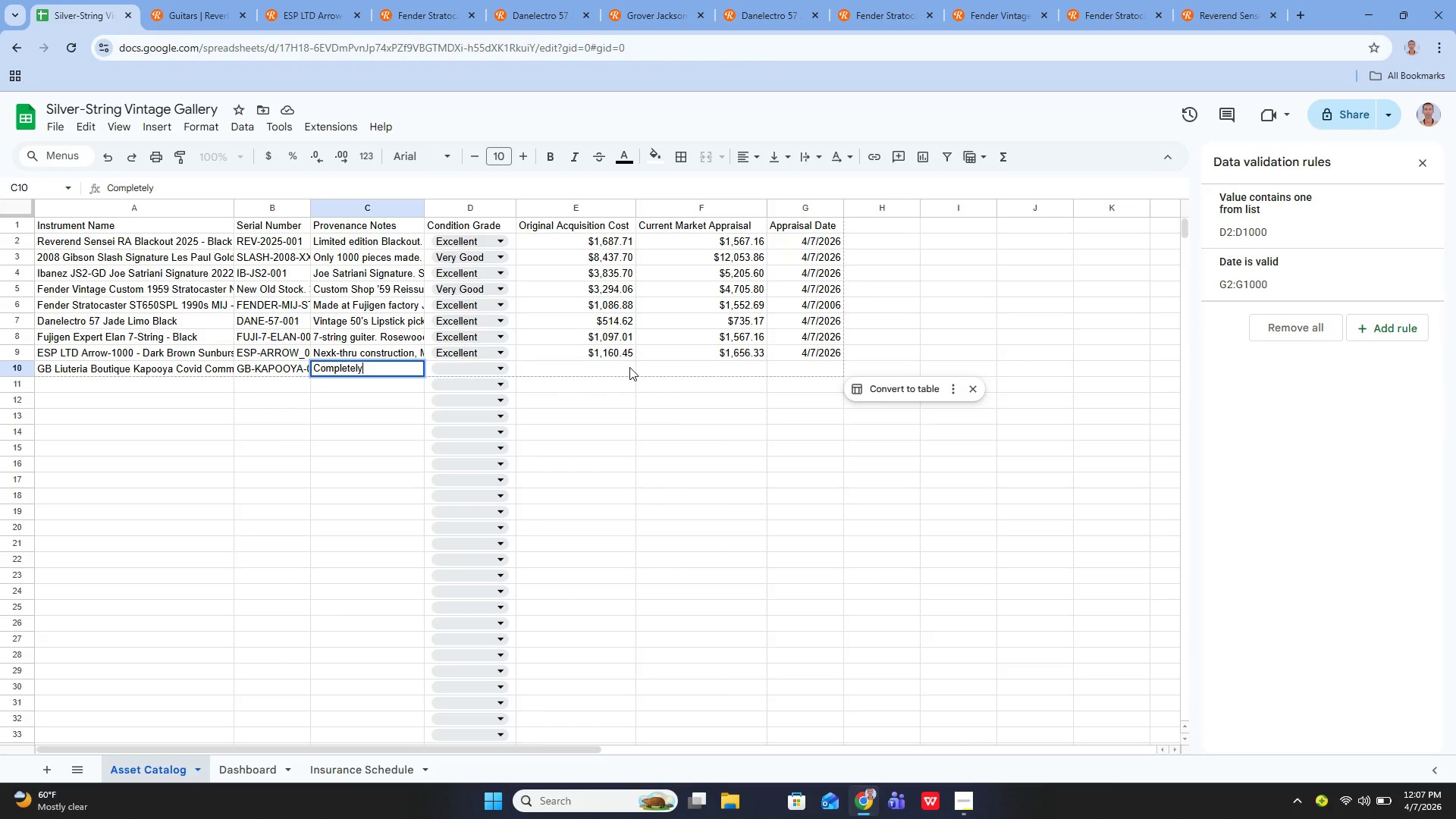 
wait(5.59)
 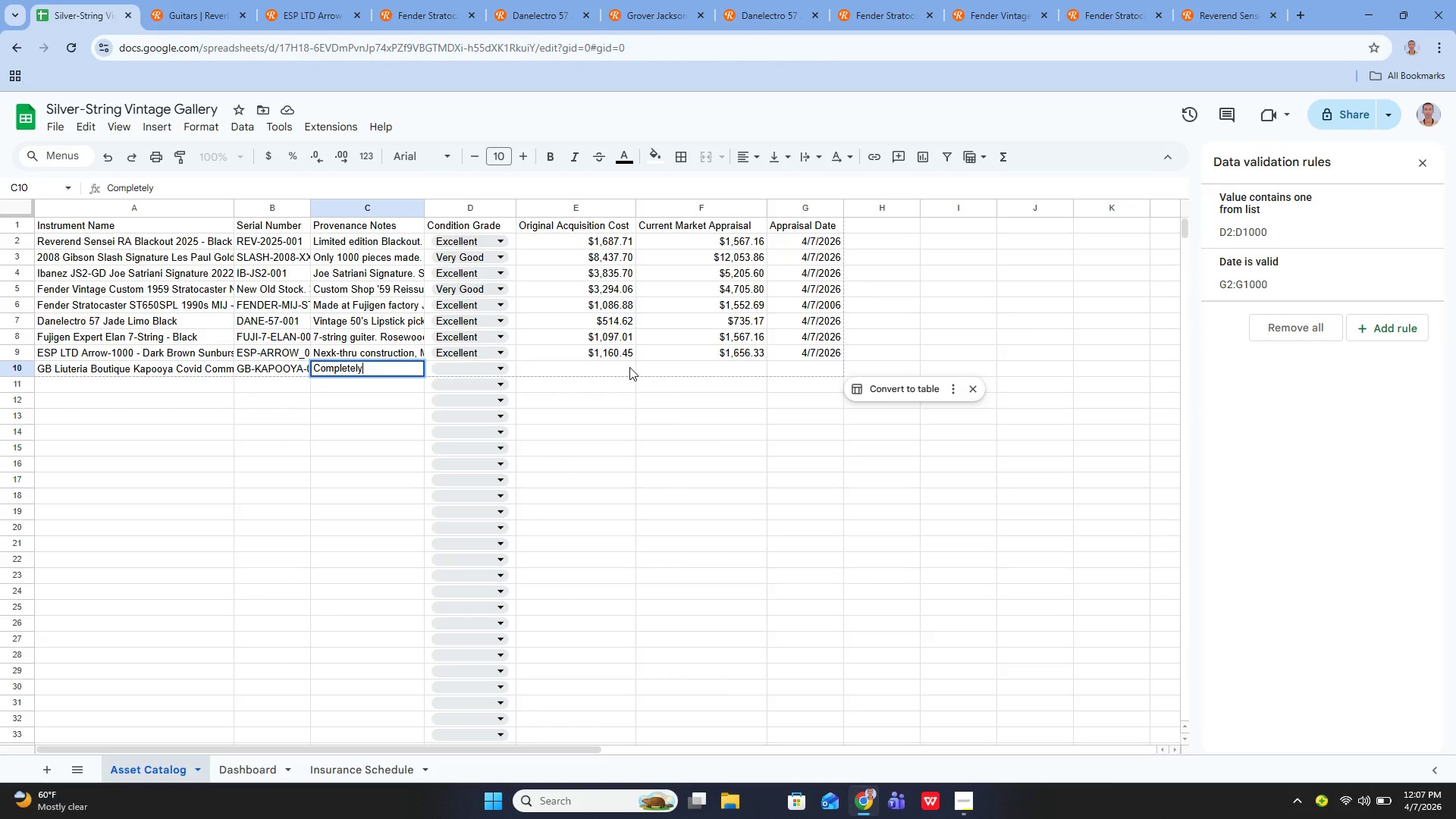 
type( customizable build )
key(Backspace)
type(-to-order. Boody in eucalyptus burl and epoxy resin. Neck in figured popular.)
 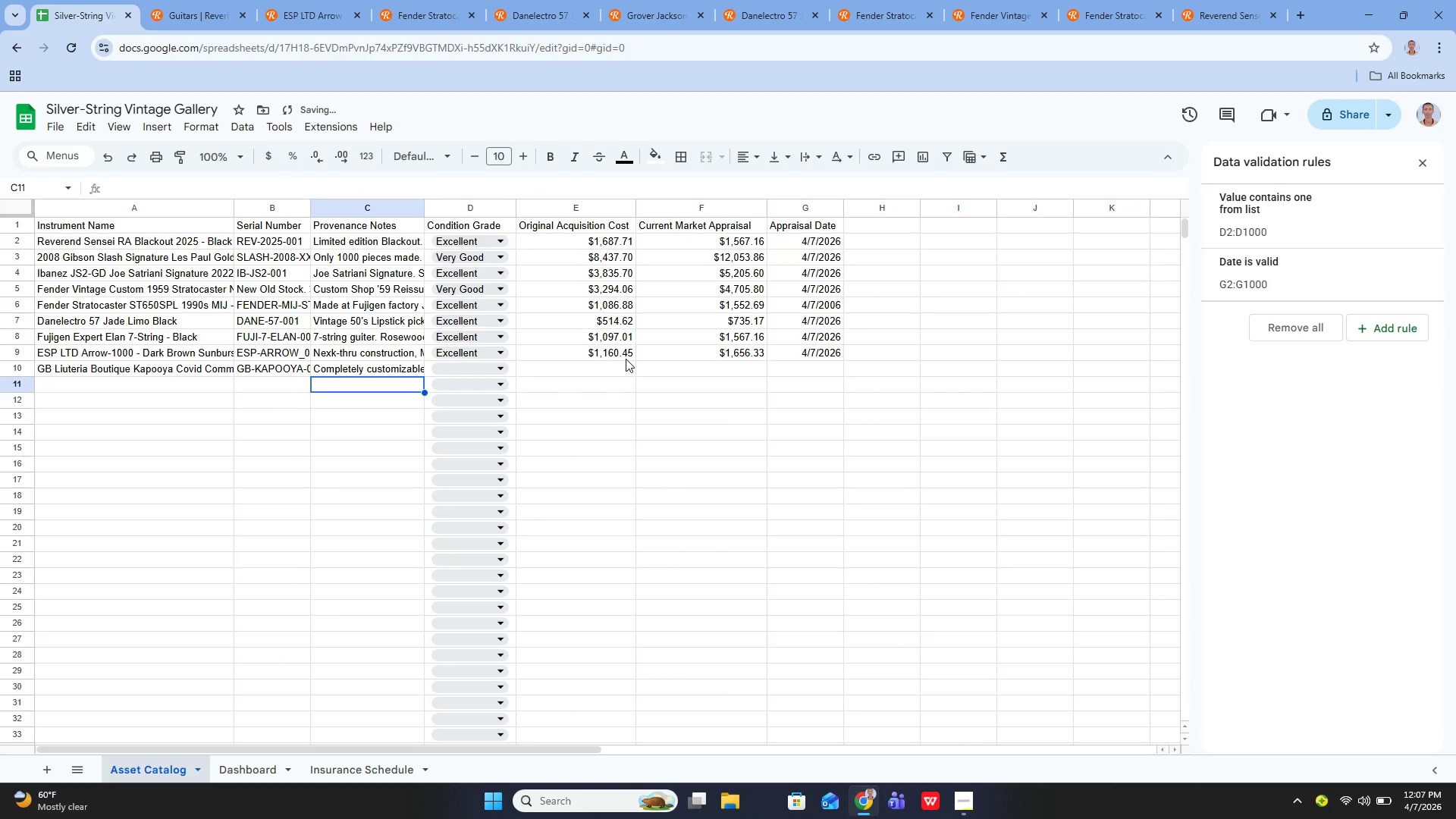 
 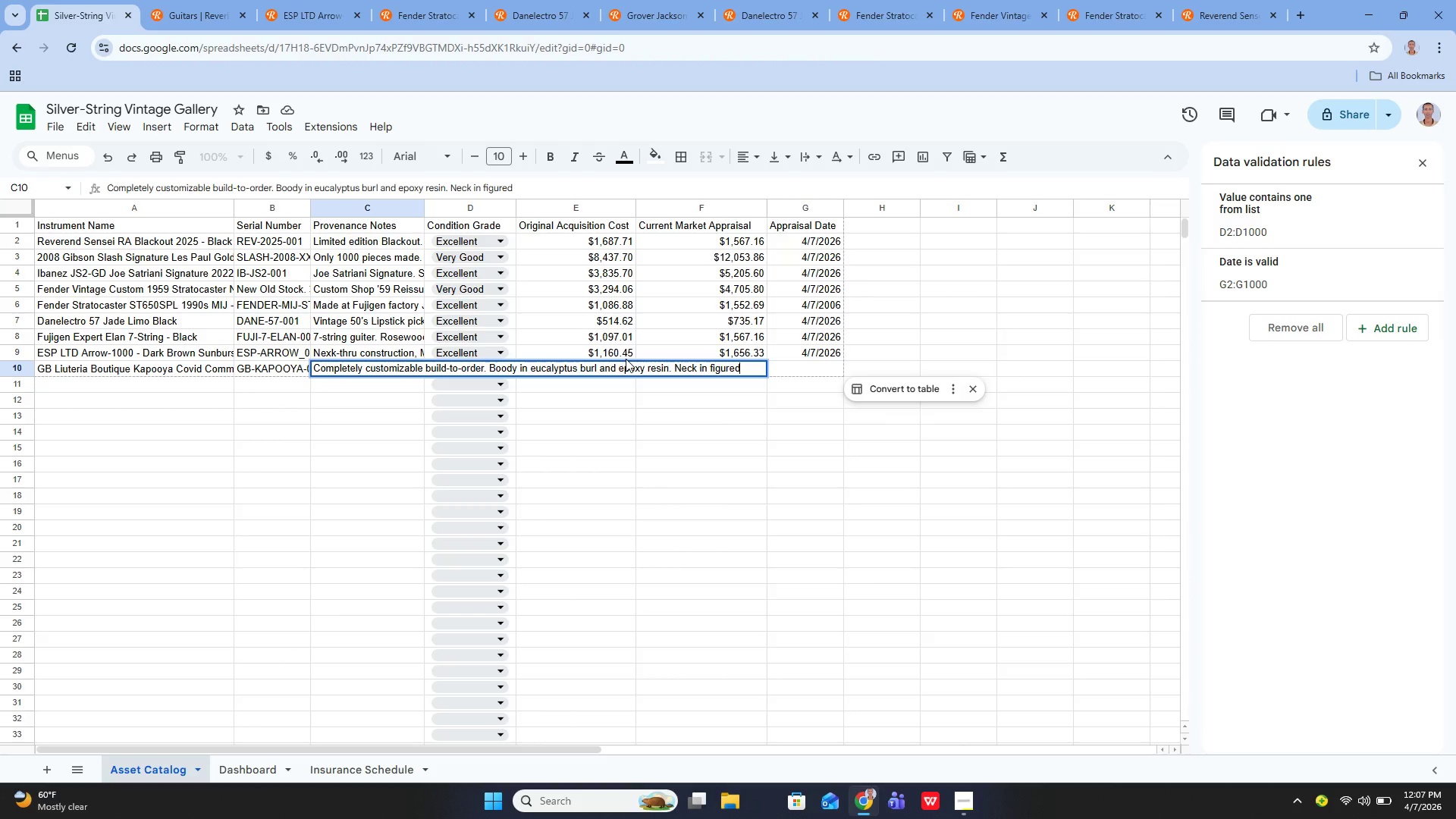 
key(Enter)
 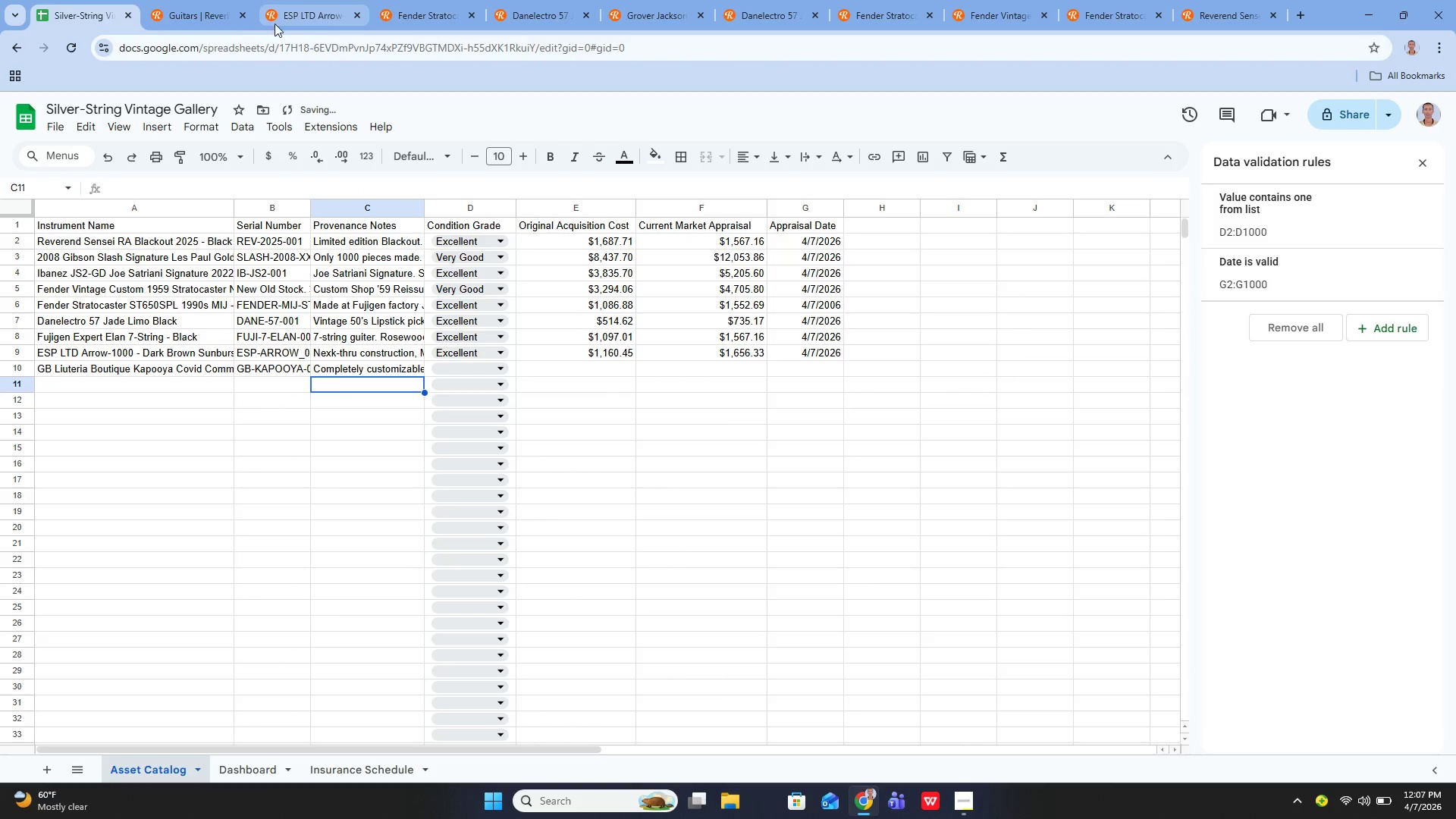 
left_click([168, 17])
 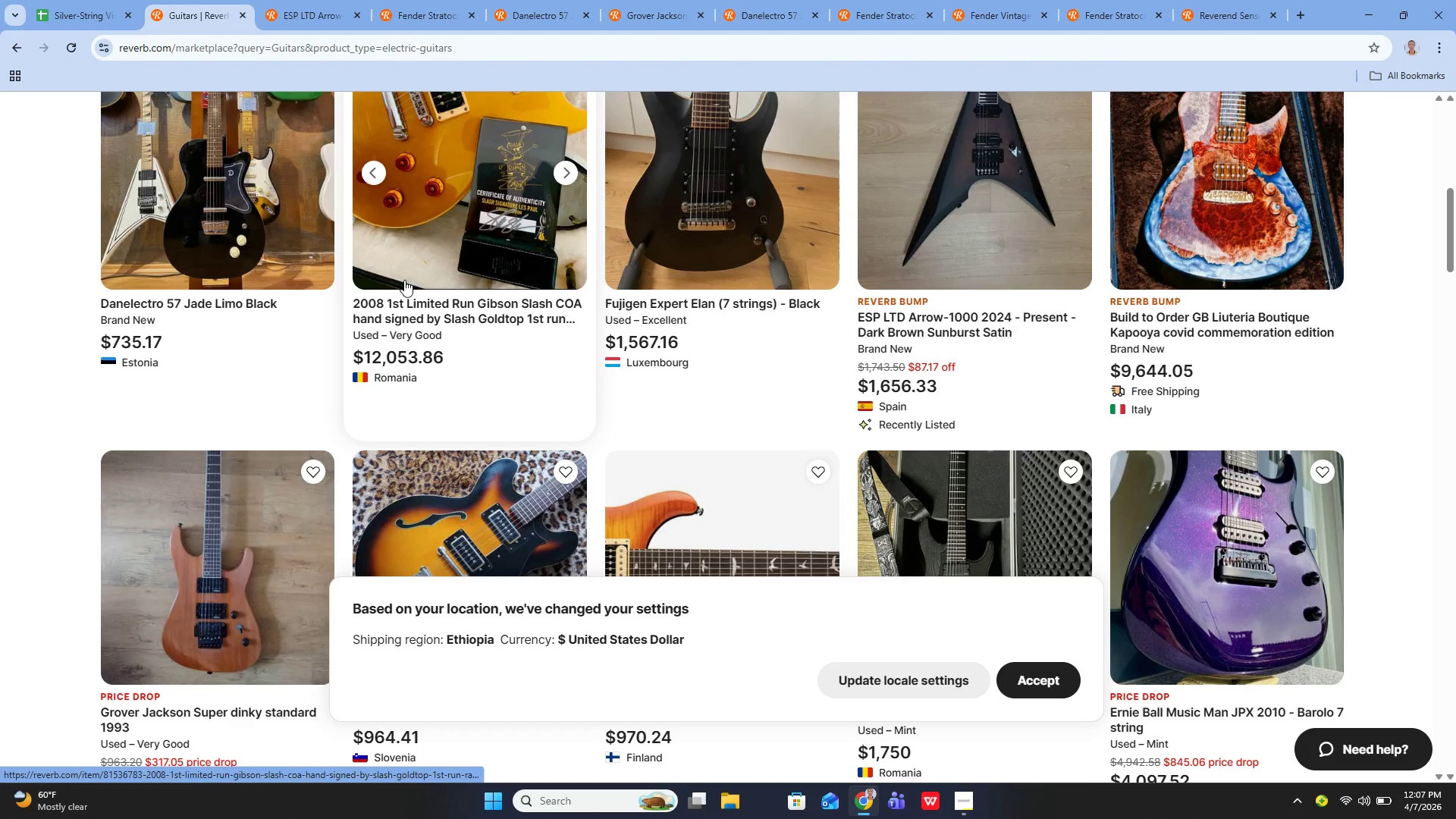 
scroll: coordinate [907, 281], scroll_direction: down, amount: 1.0
 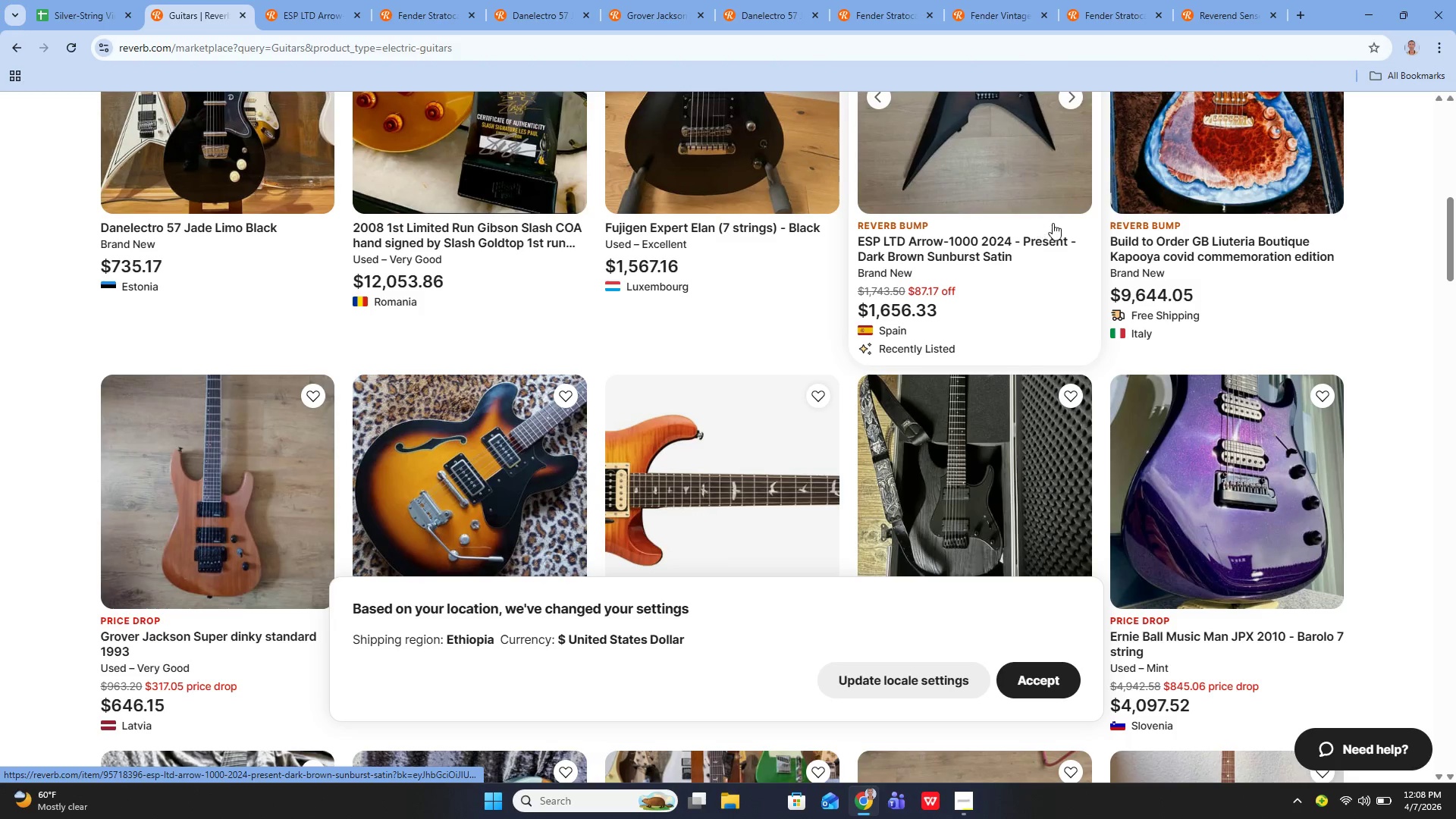 
left_click([1163, 180])
 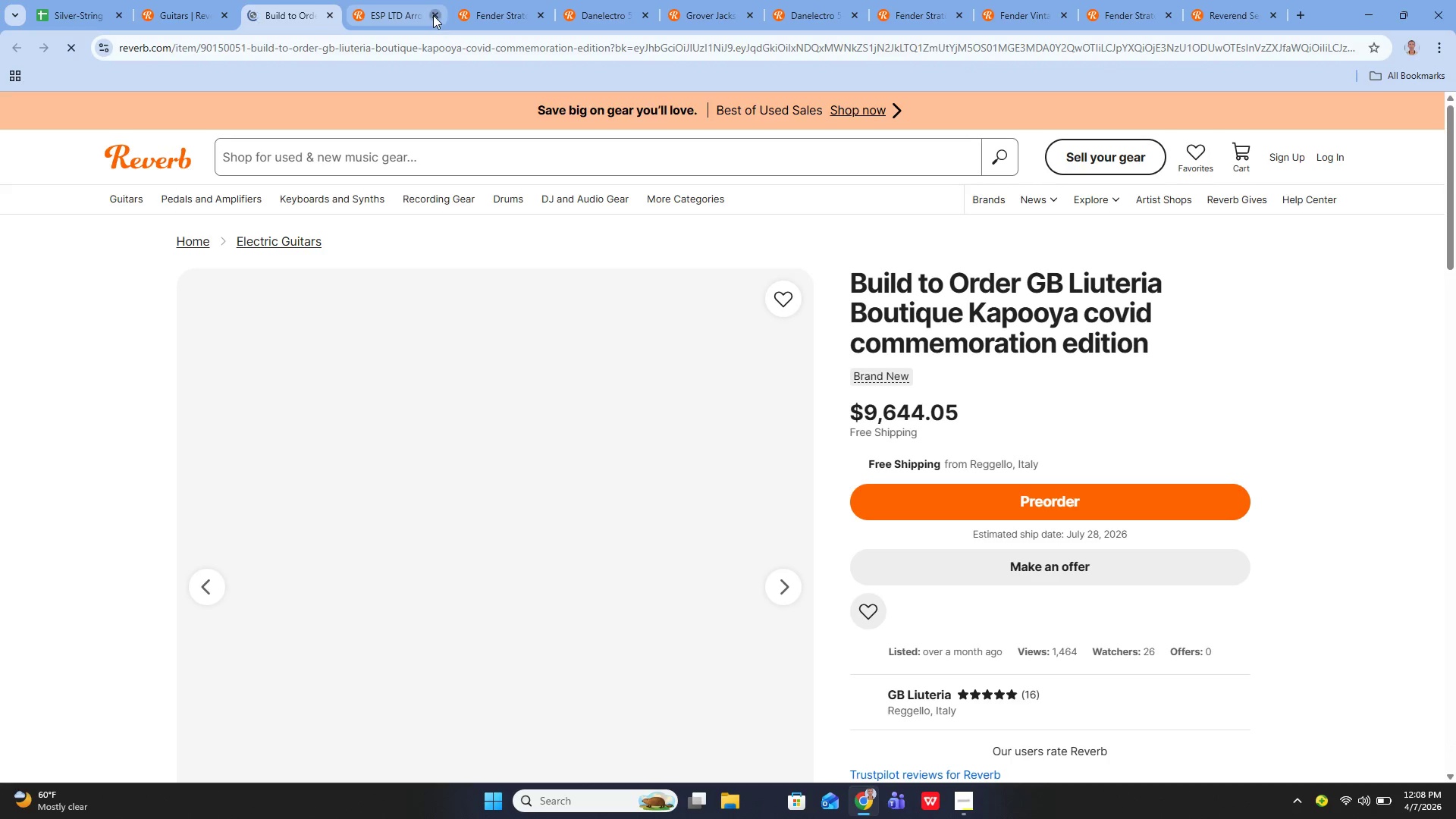 
double_click([433, 15])
 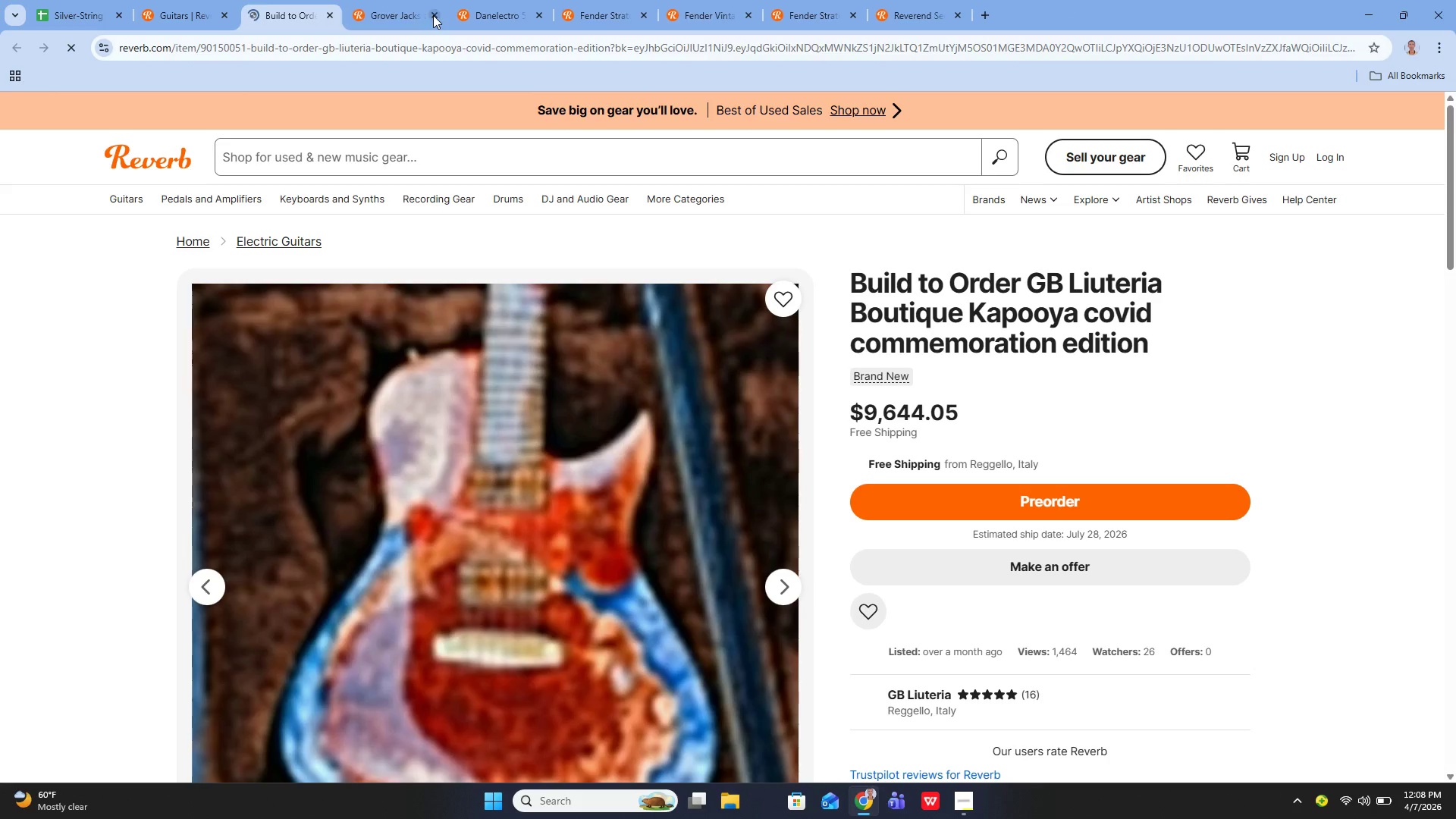 
left_click([433, 15])
 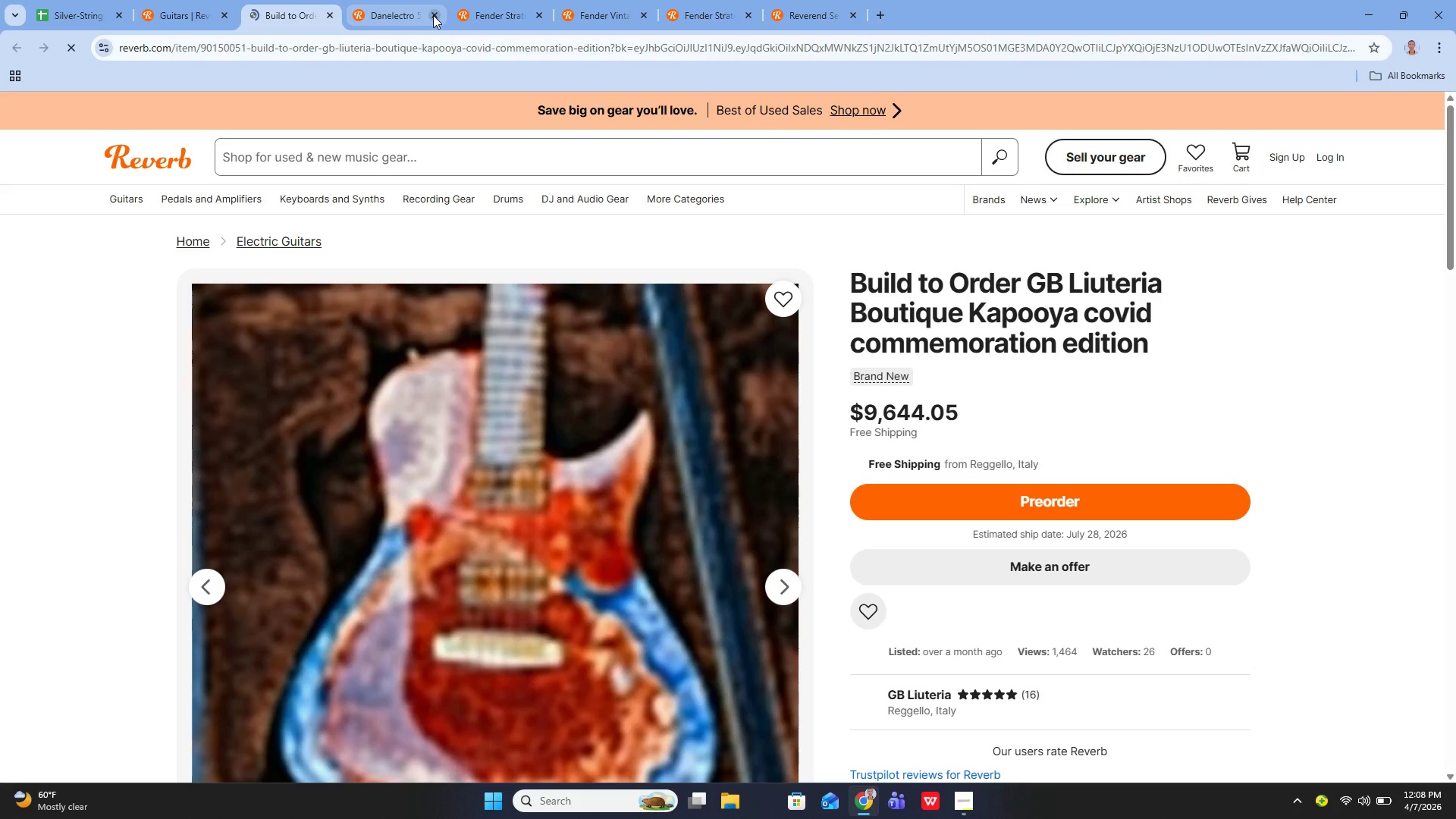 
left_click([433, 15])
 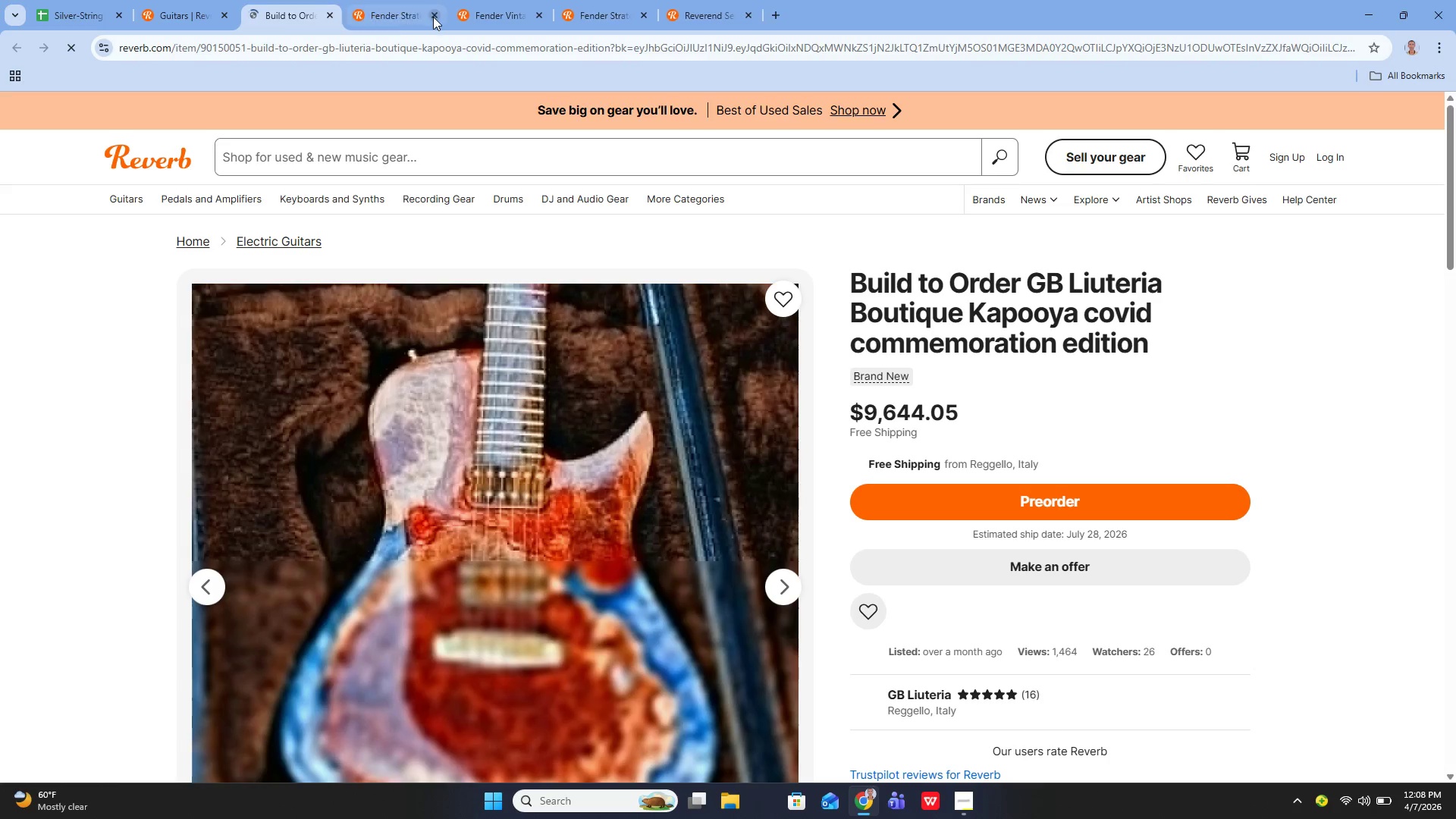 
left_click([433, 17])
 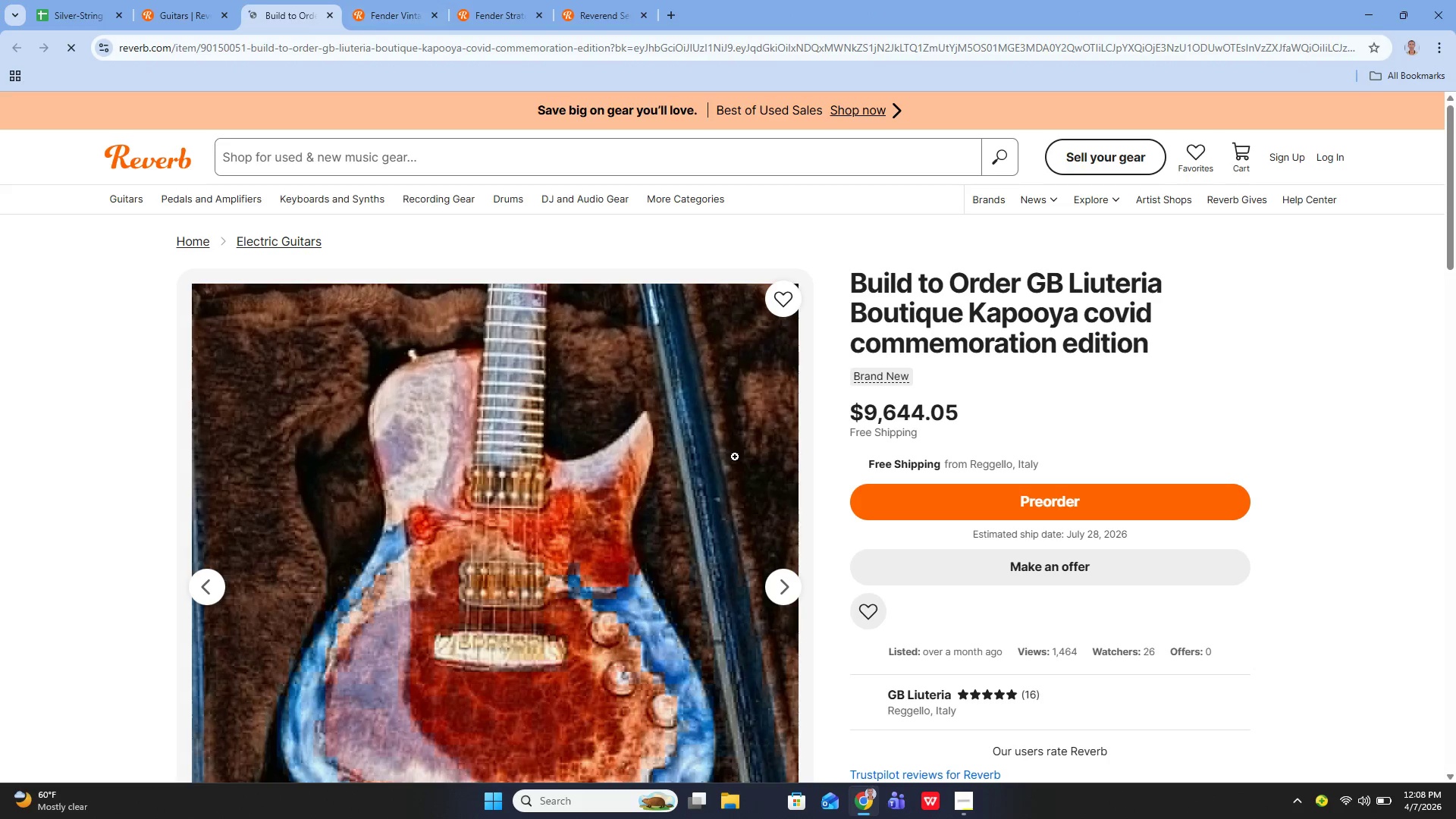 
scroll: coordinate [521, 501], scroll_direction: down, amount: 8.0
 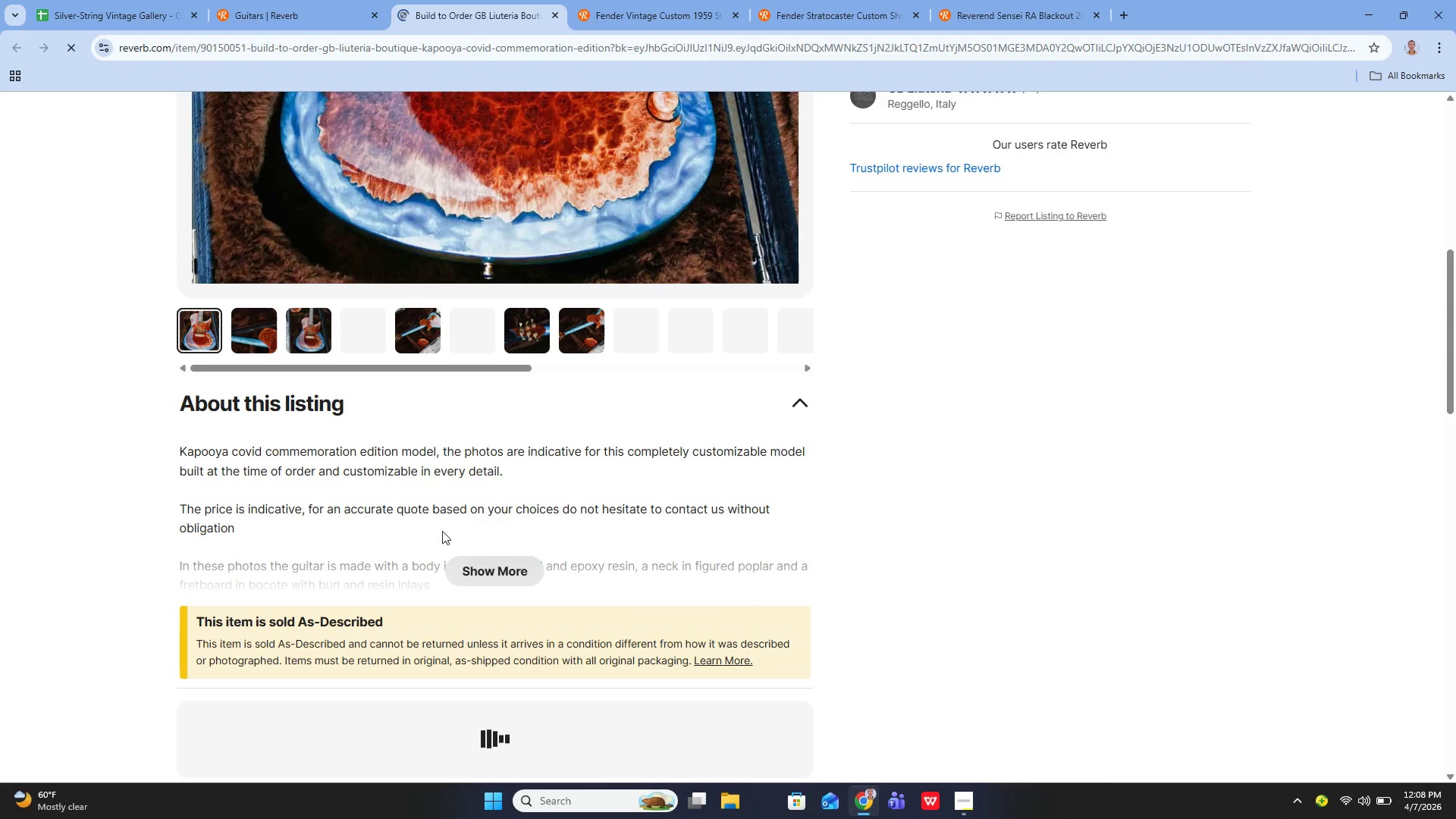 
left_click([491, 577])
 